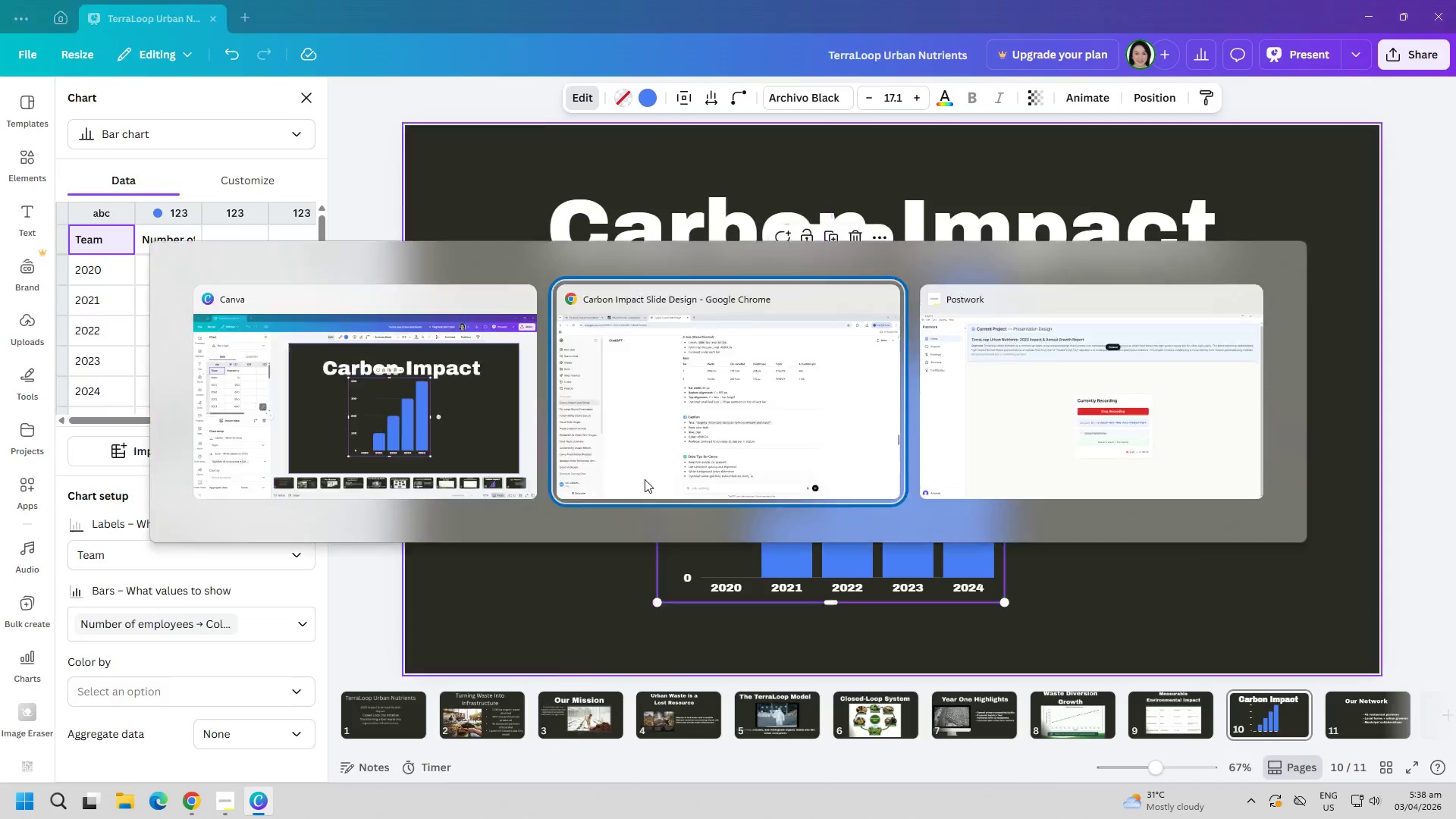 
key(Alt+Tab)
 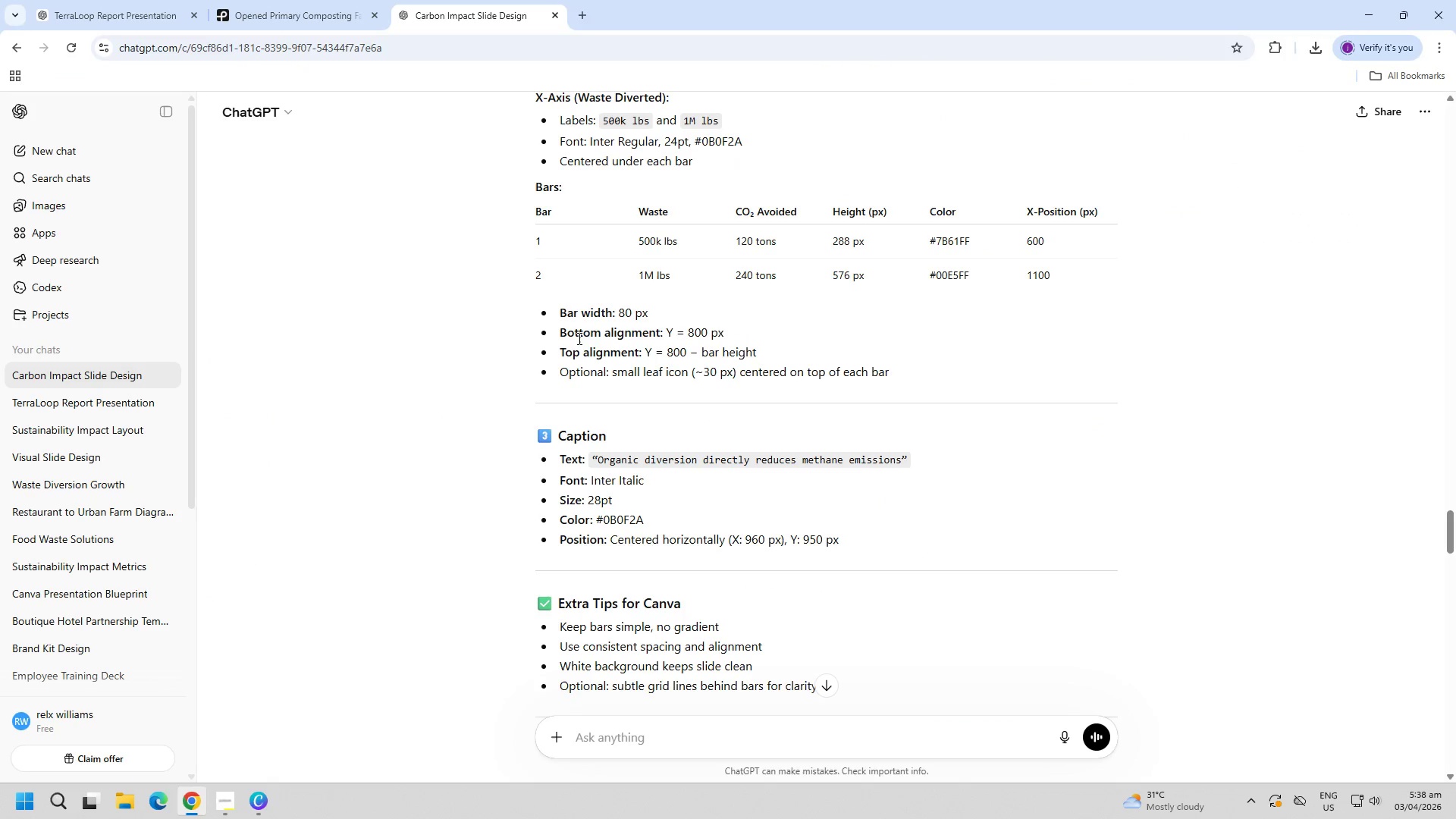 
key(Alt+AltLeft)
 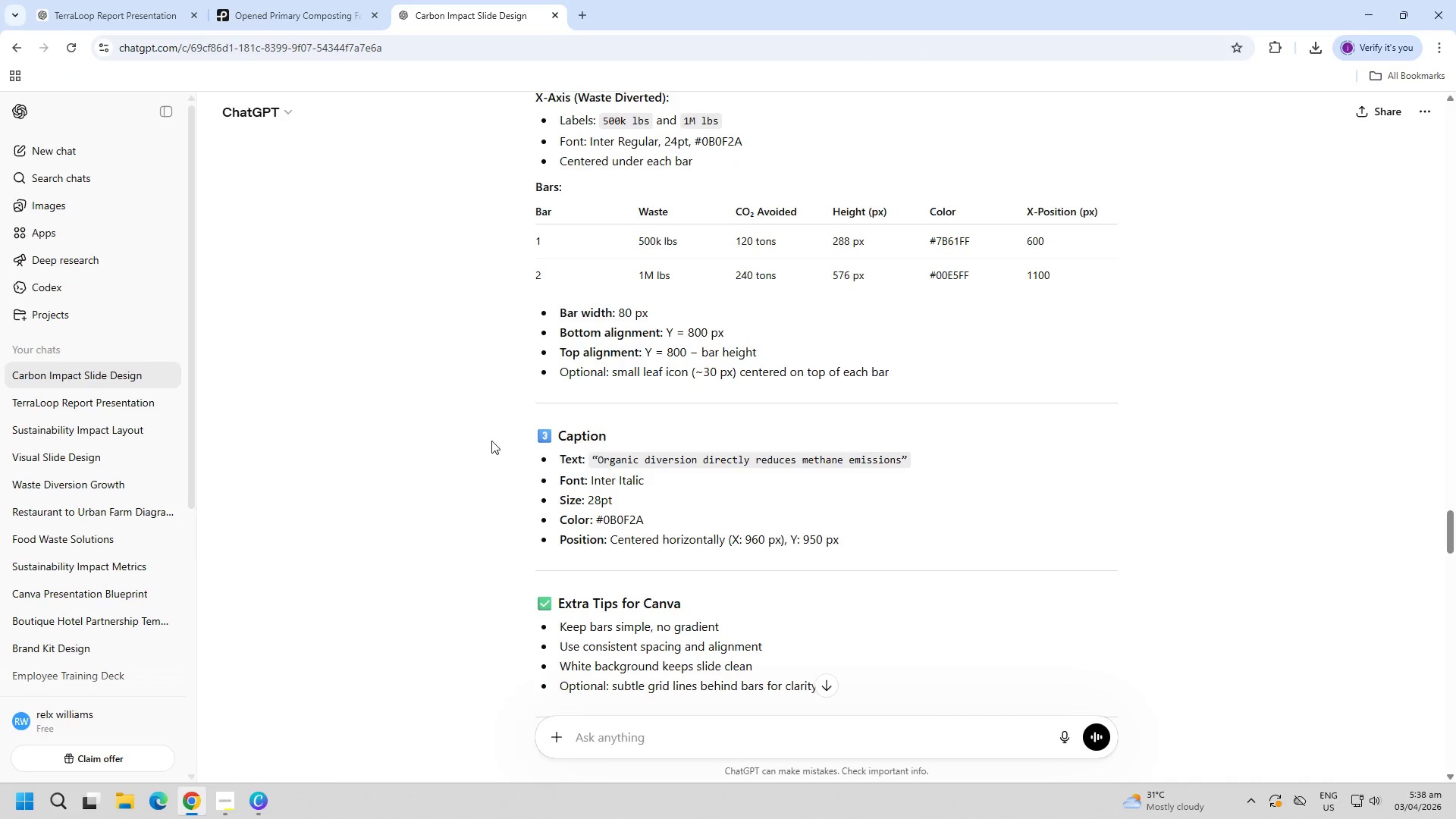 
key(Alt+Tab)
 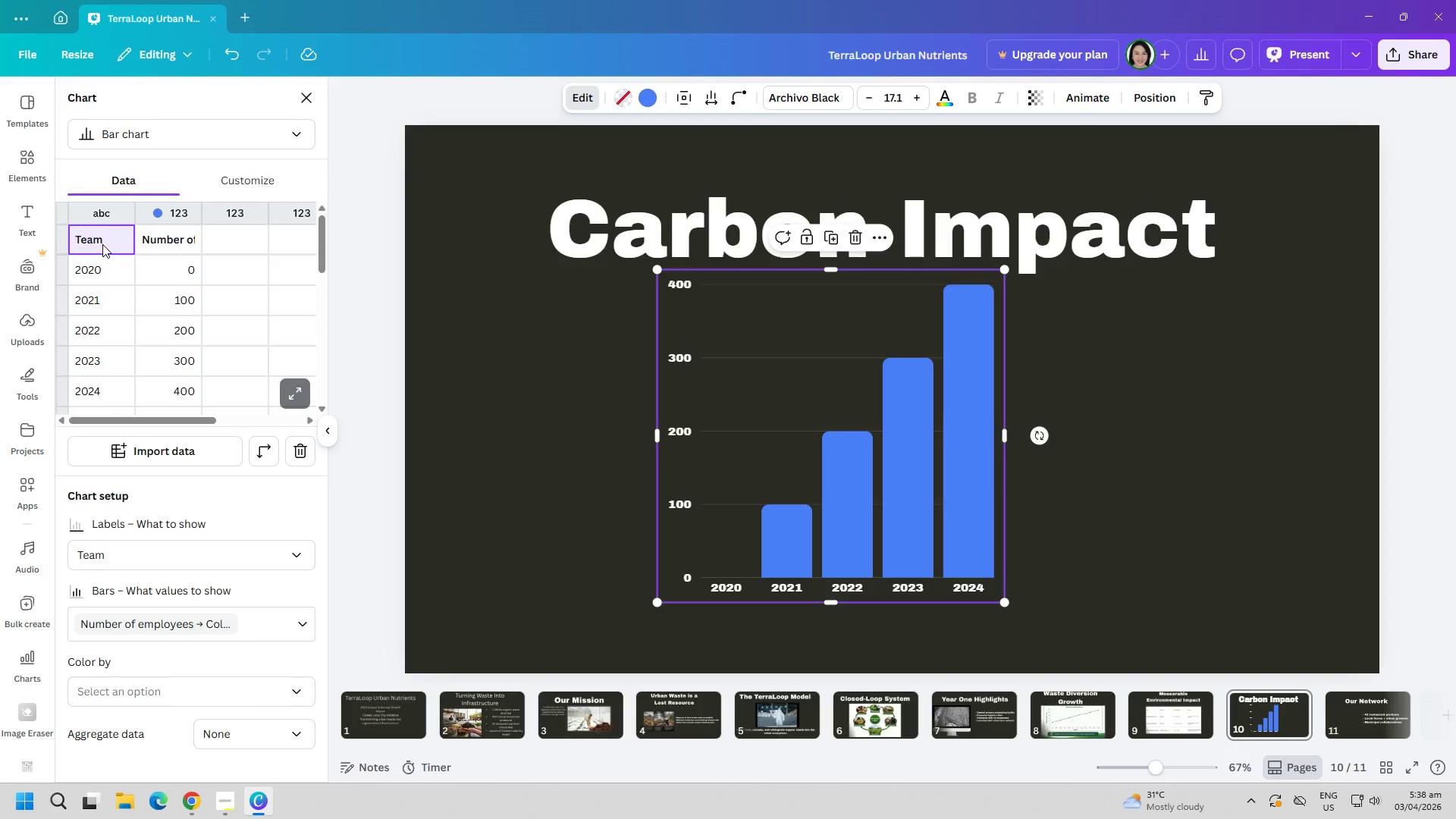 
double_click([102, 243])
 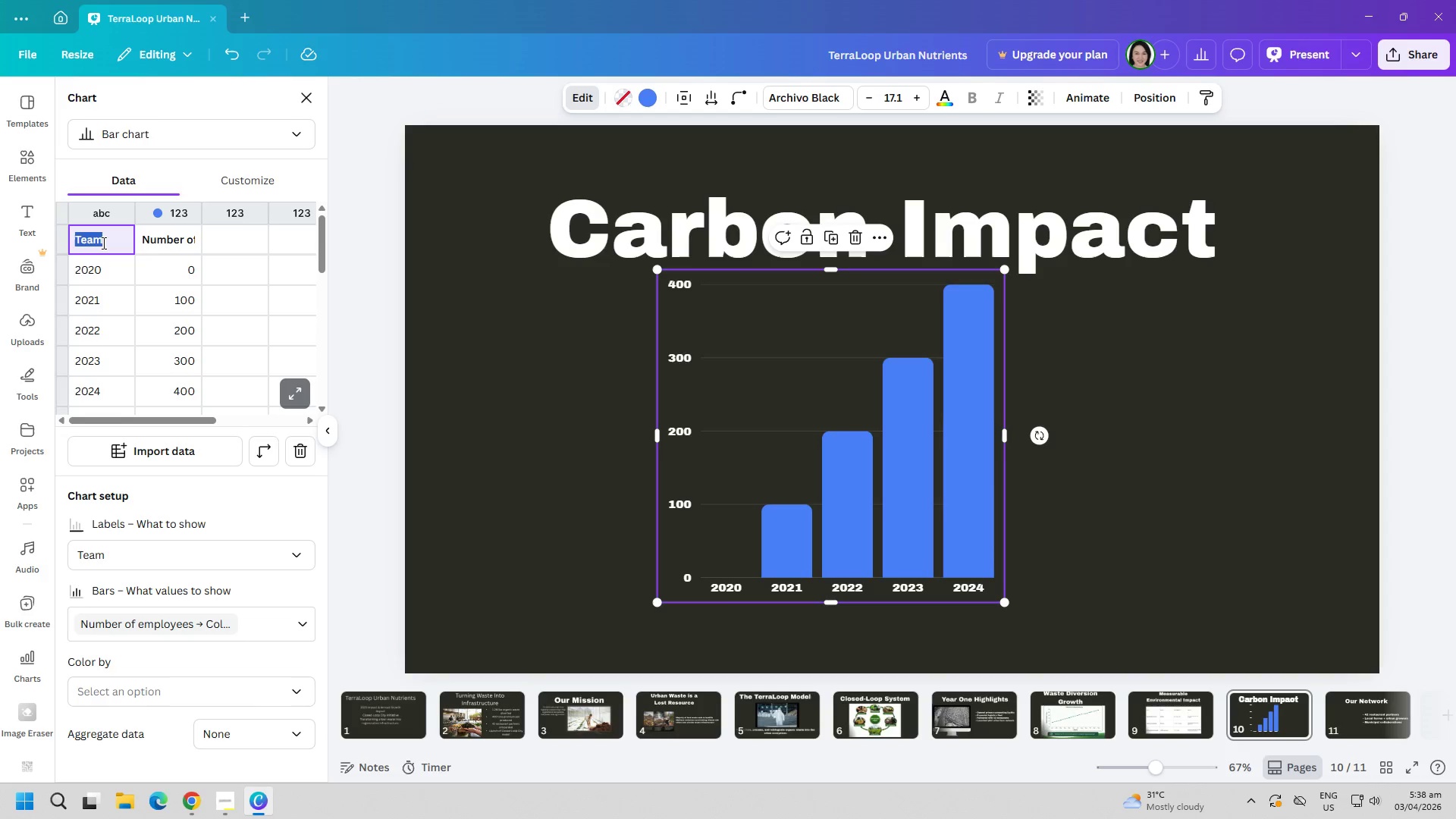 
triple_click([102, 243])
 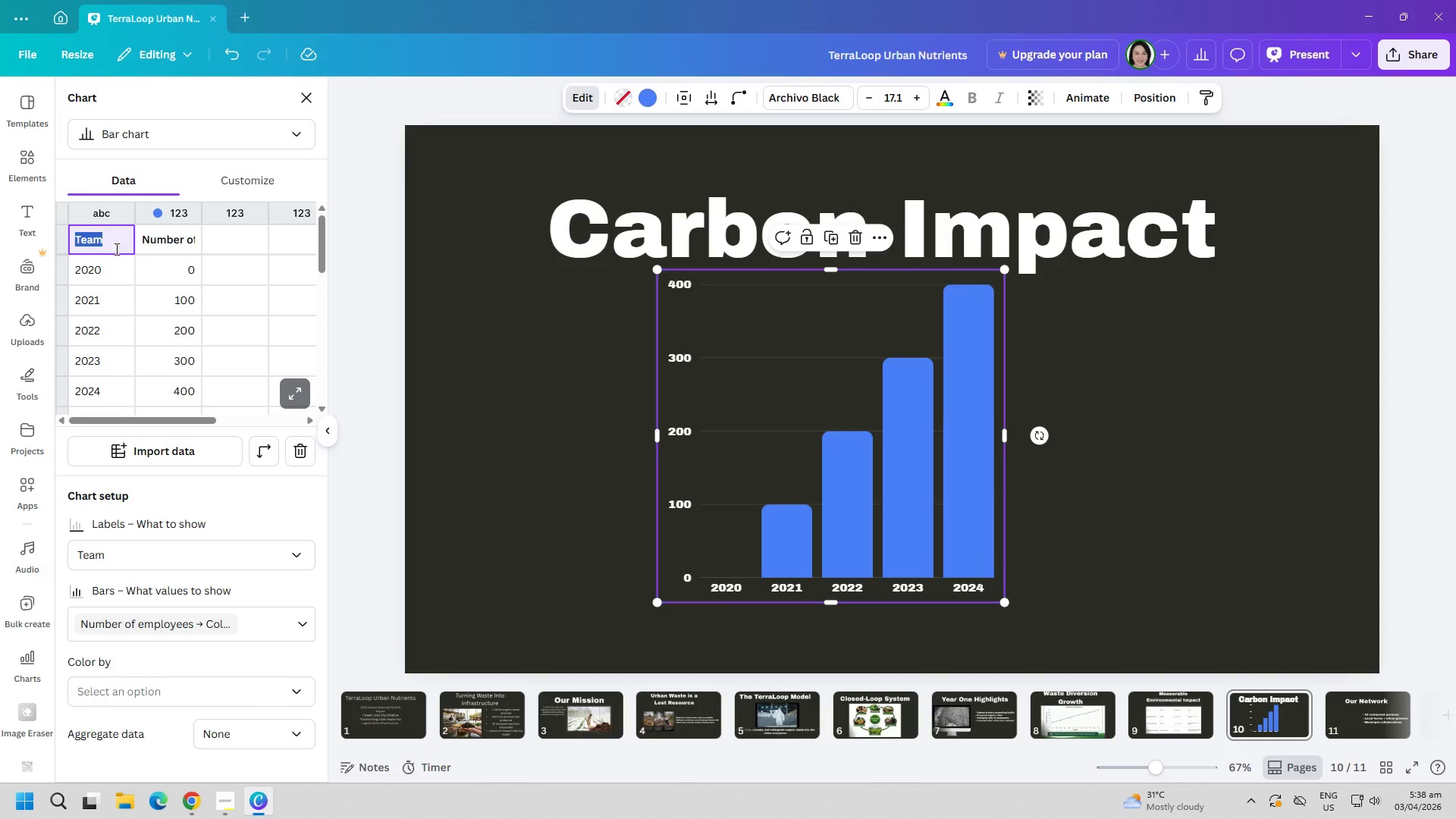 
type(bar)
 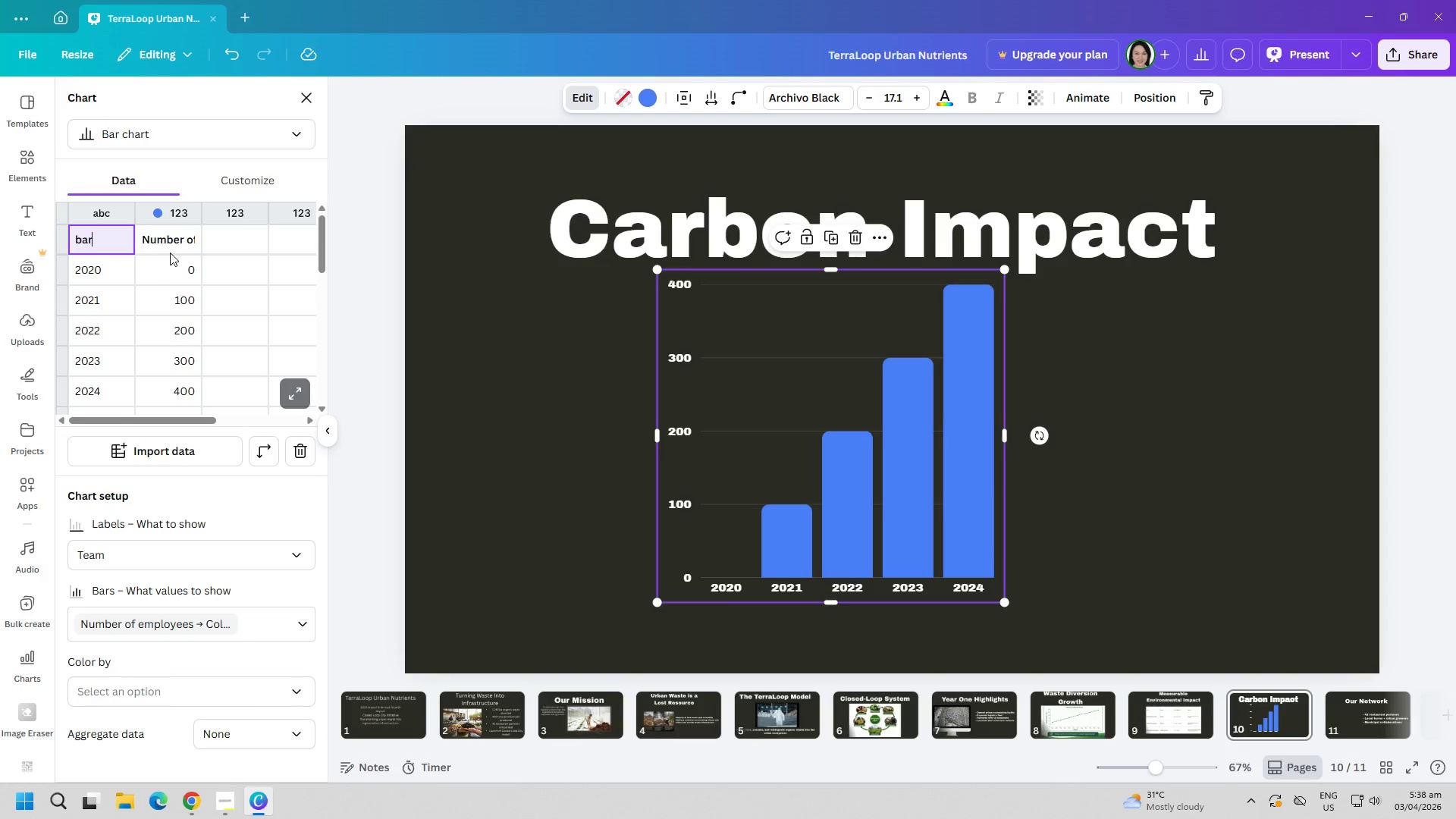 
left_click([171, 247])
 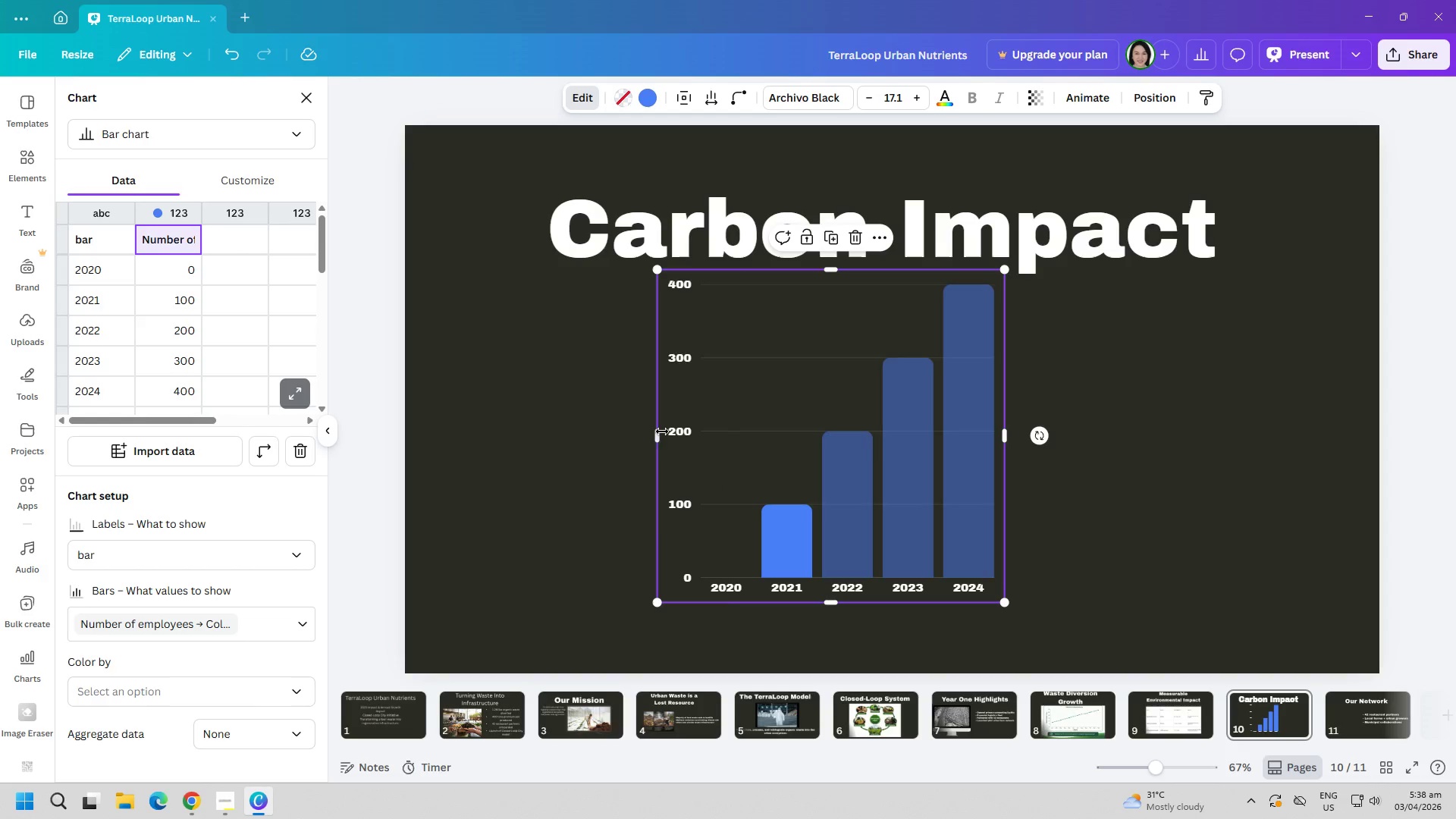 
mouse_move([812, 440])
 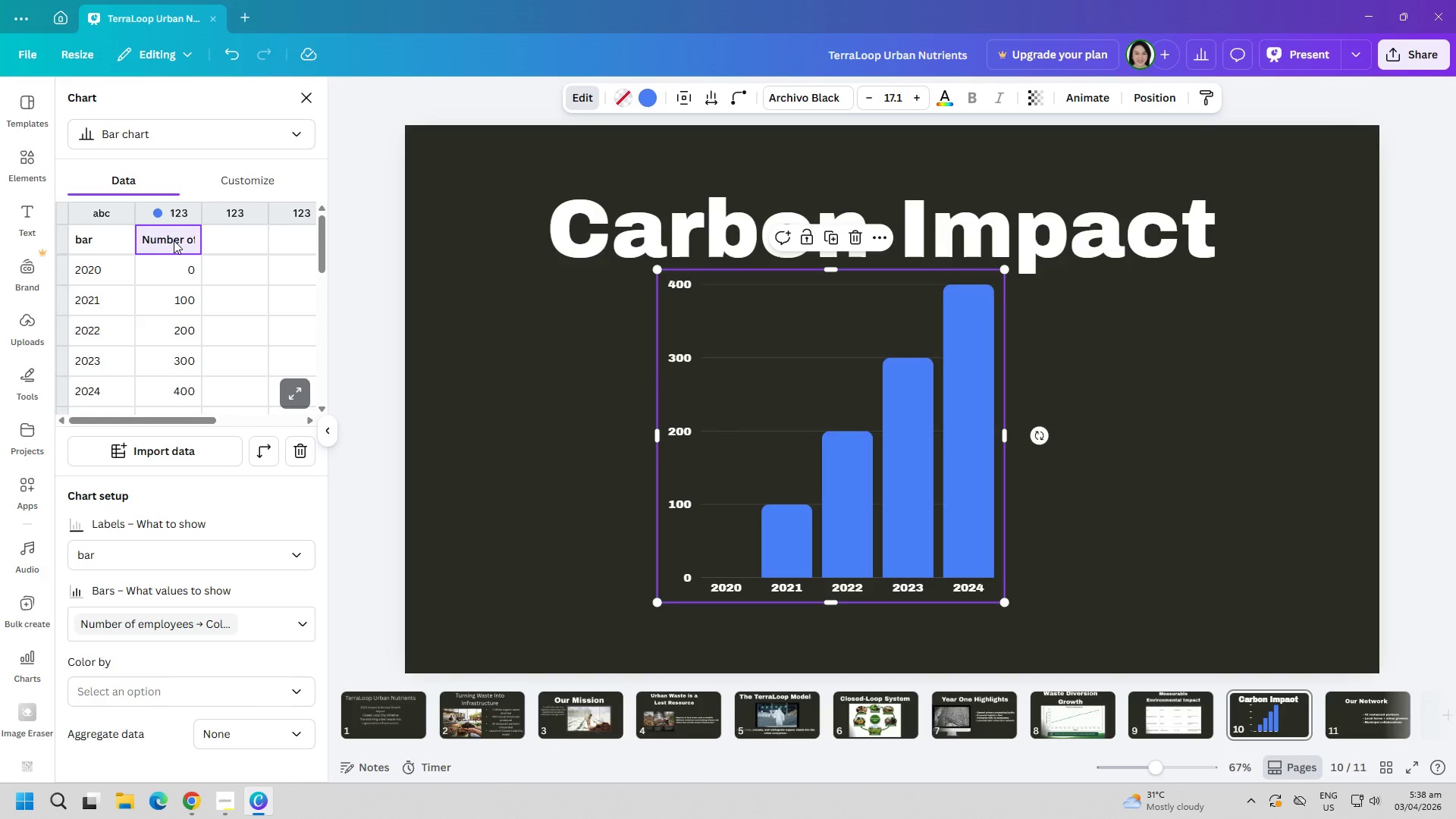 
double_click([174, 240])
 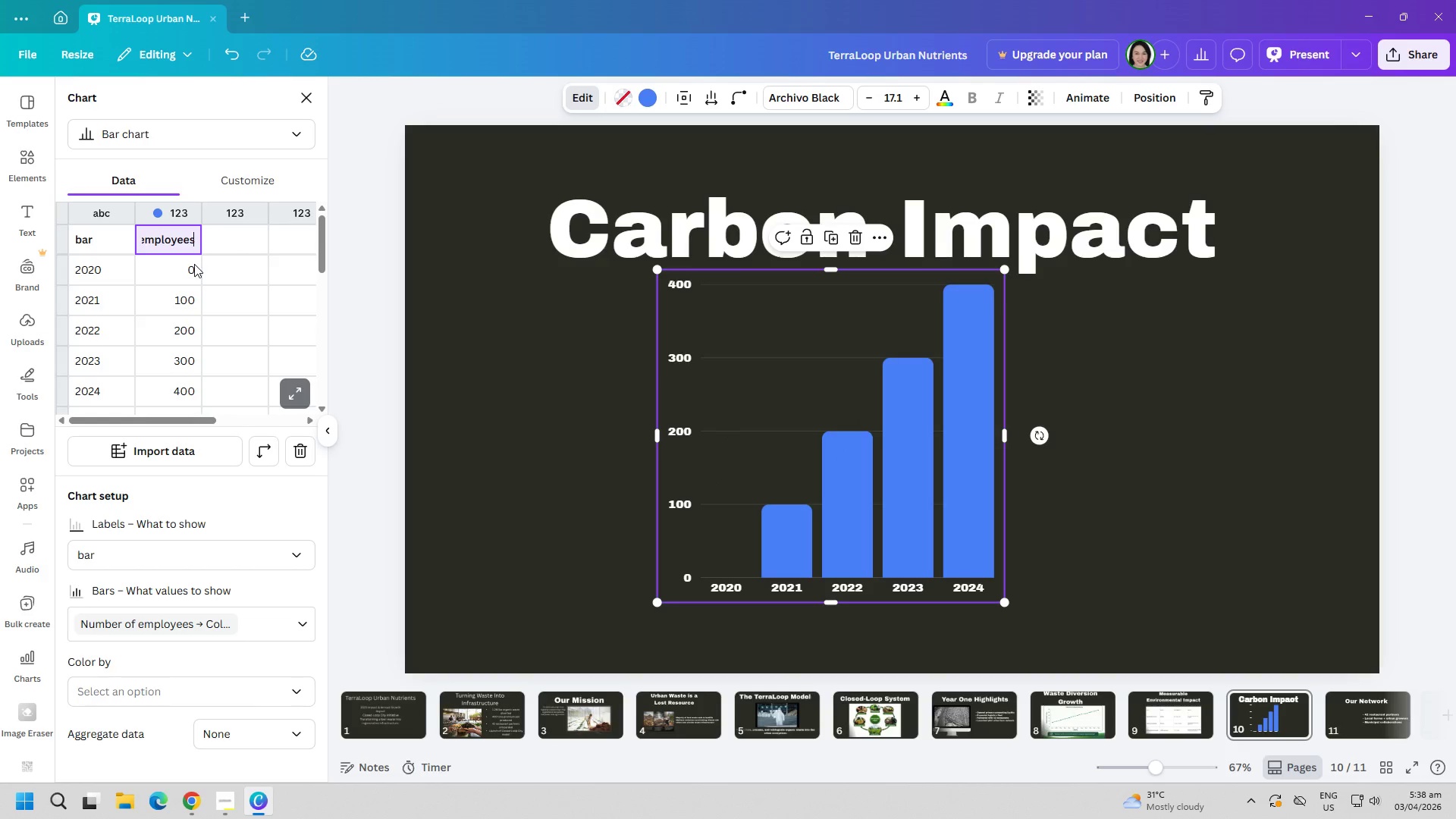 
key(Alt+AltLeft)
 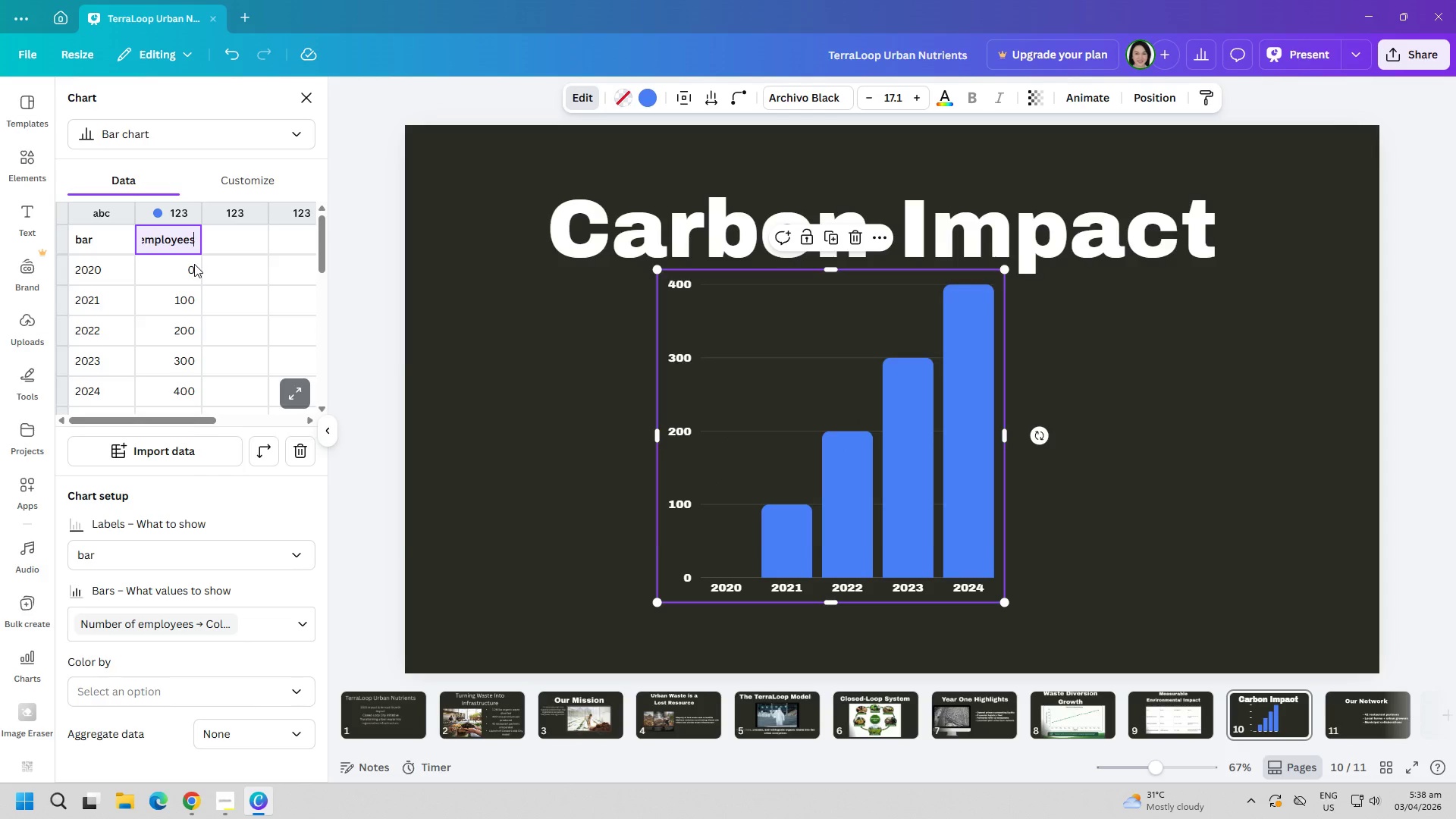 
key(Alt+Tab)
 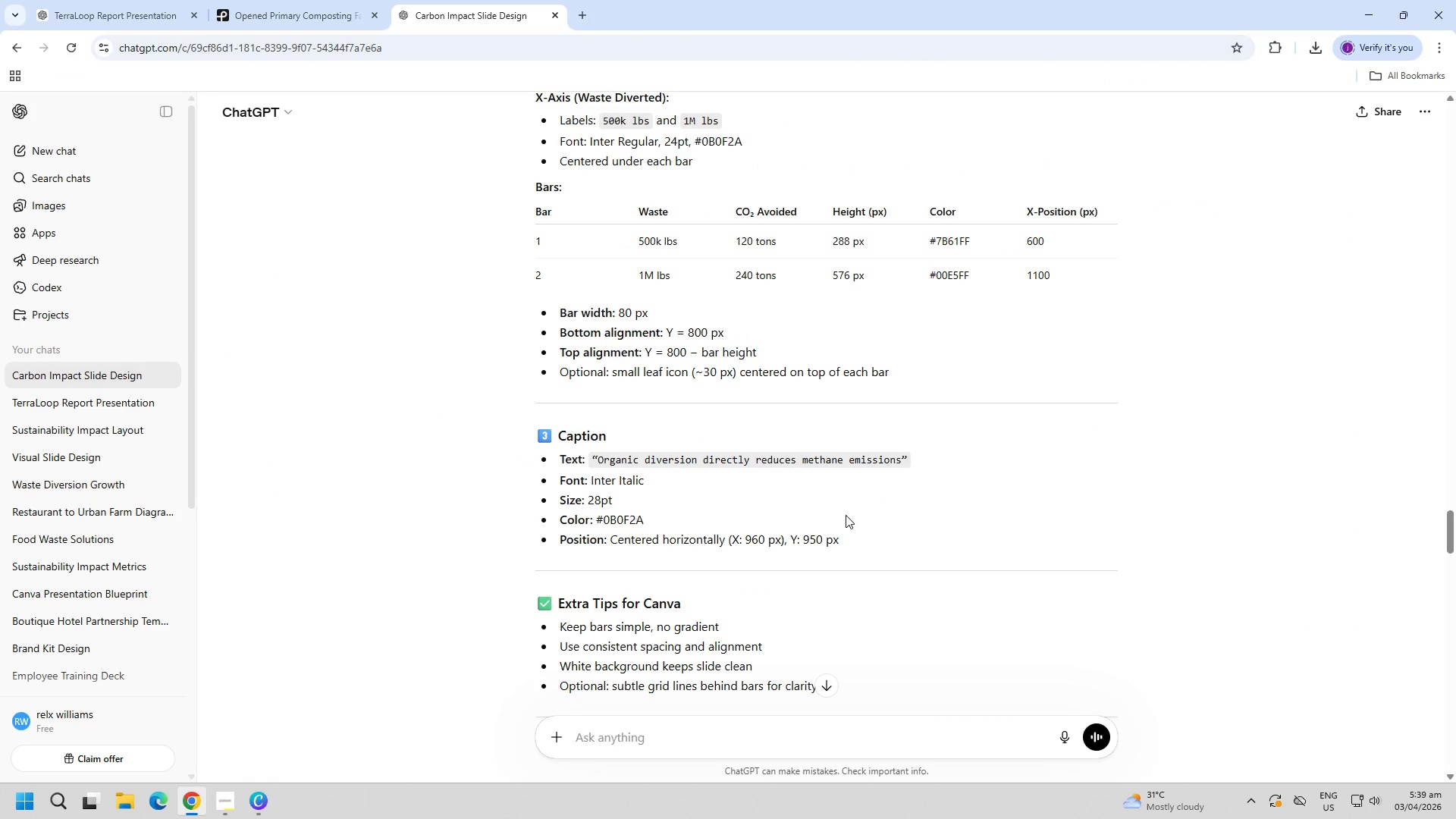 
scroll: coordinate [987, 544], scroll_direction: down, amount: 15.0
 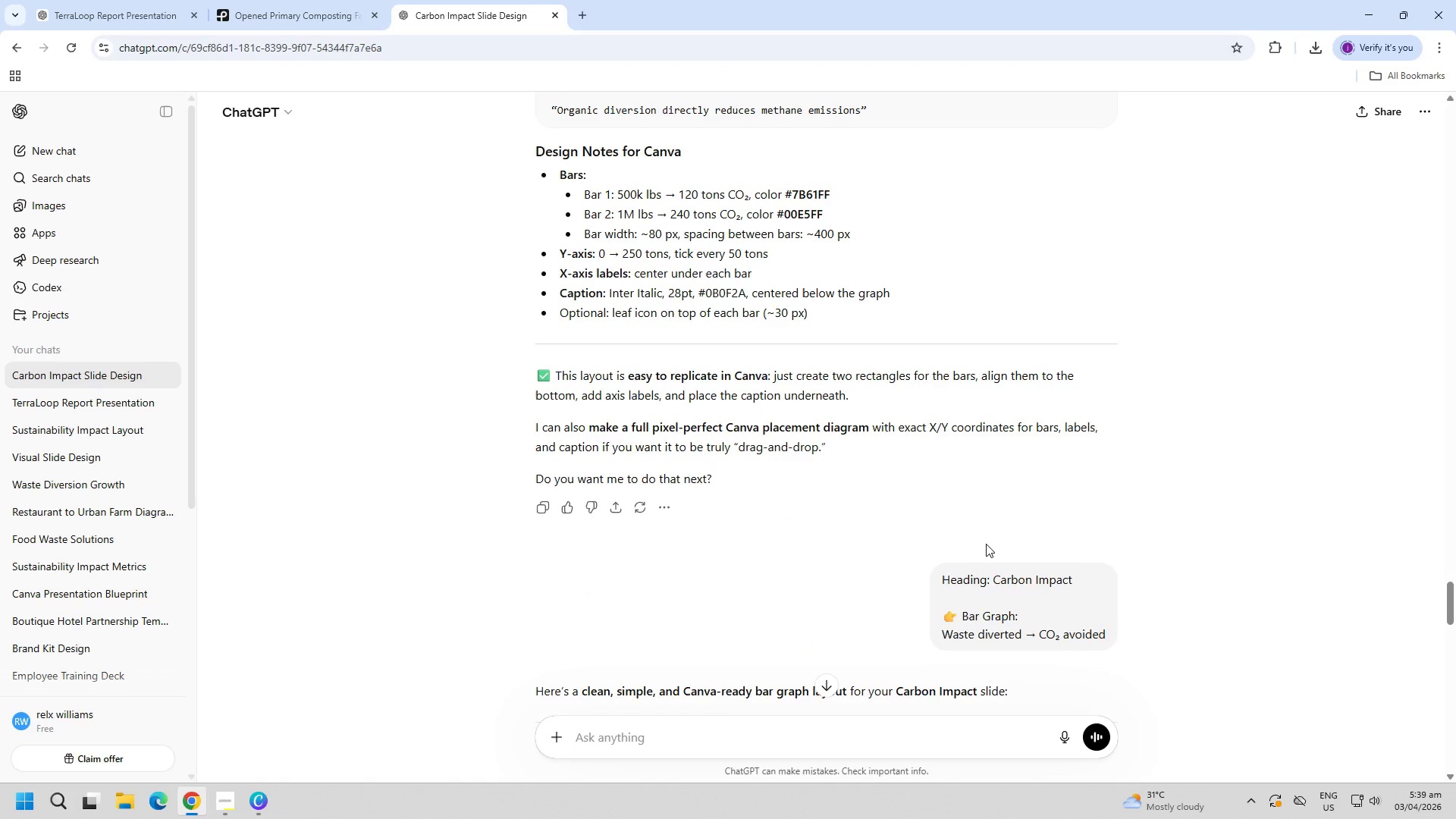 
key(Alt+AltLeft)
 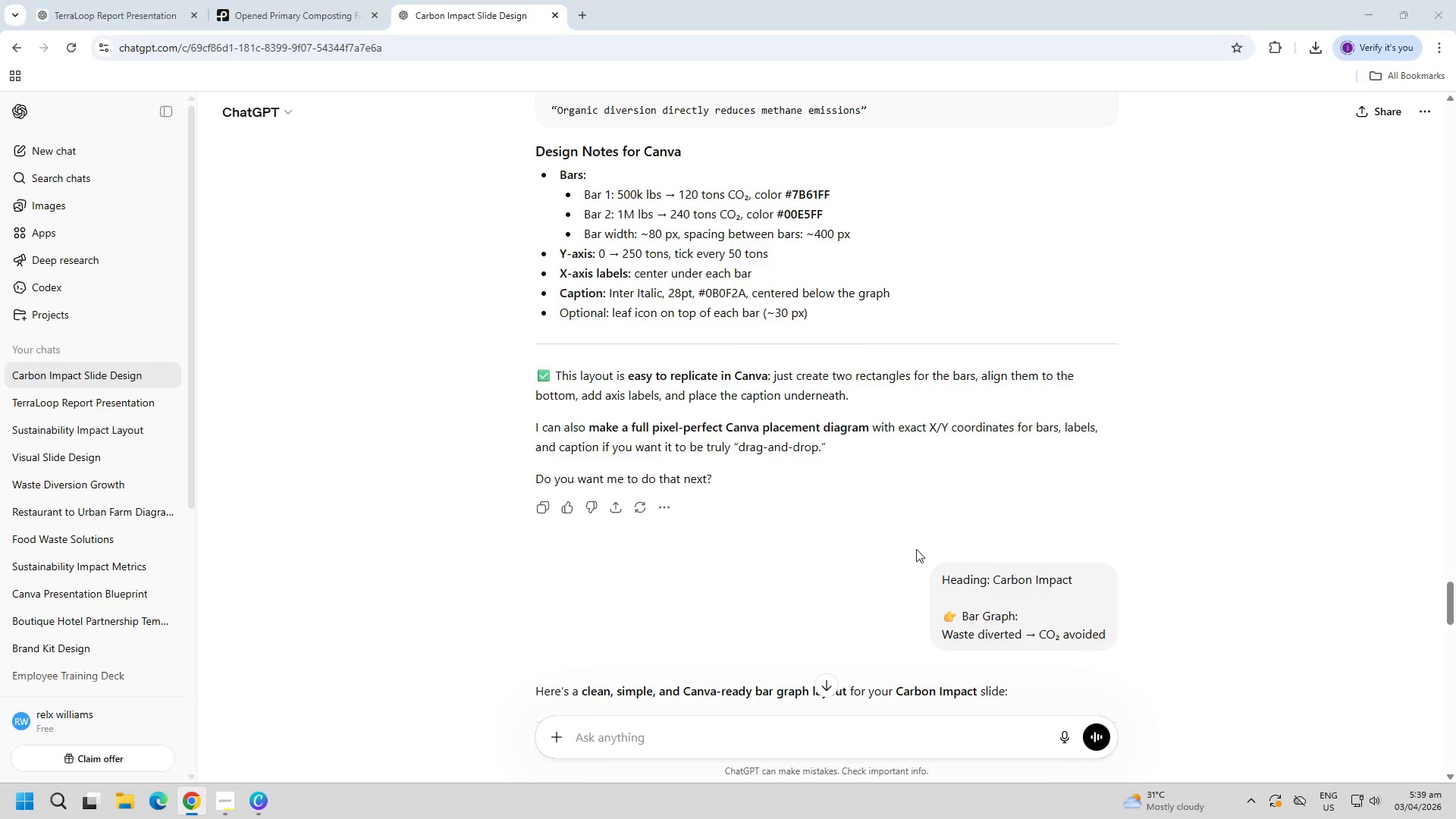 
key(Alt+Tab)
 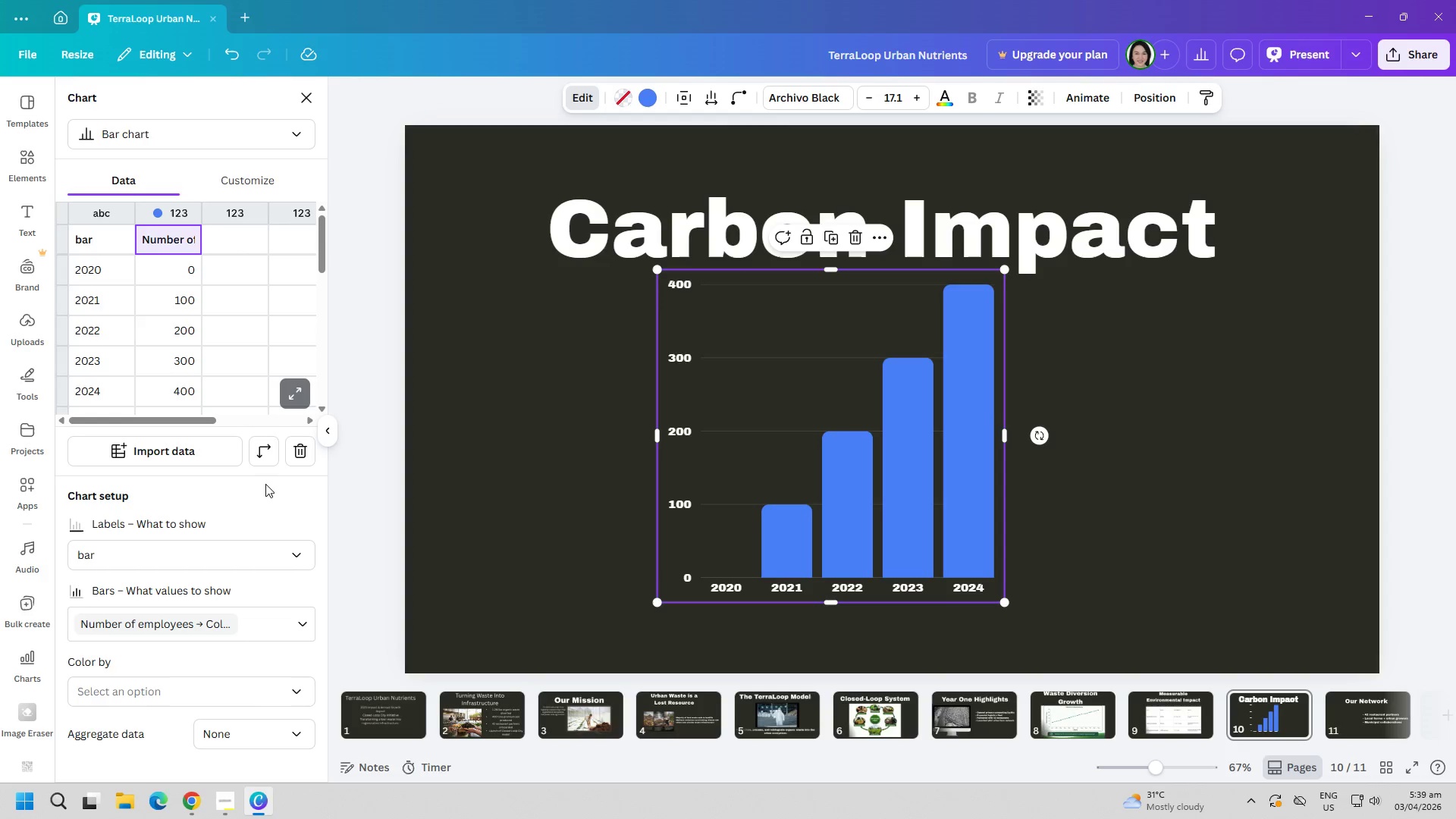 
left_click([612, 496])
 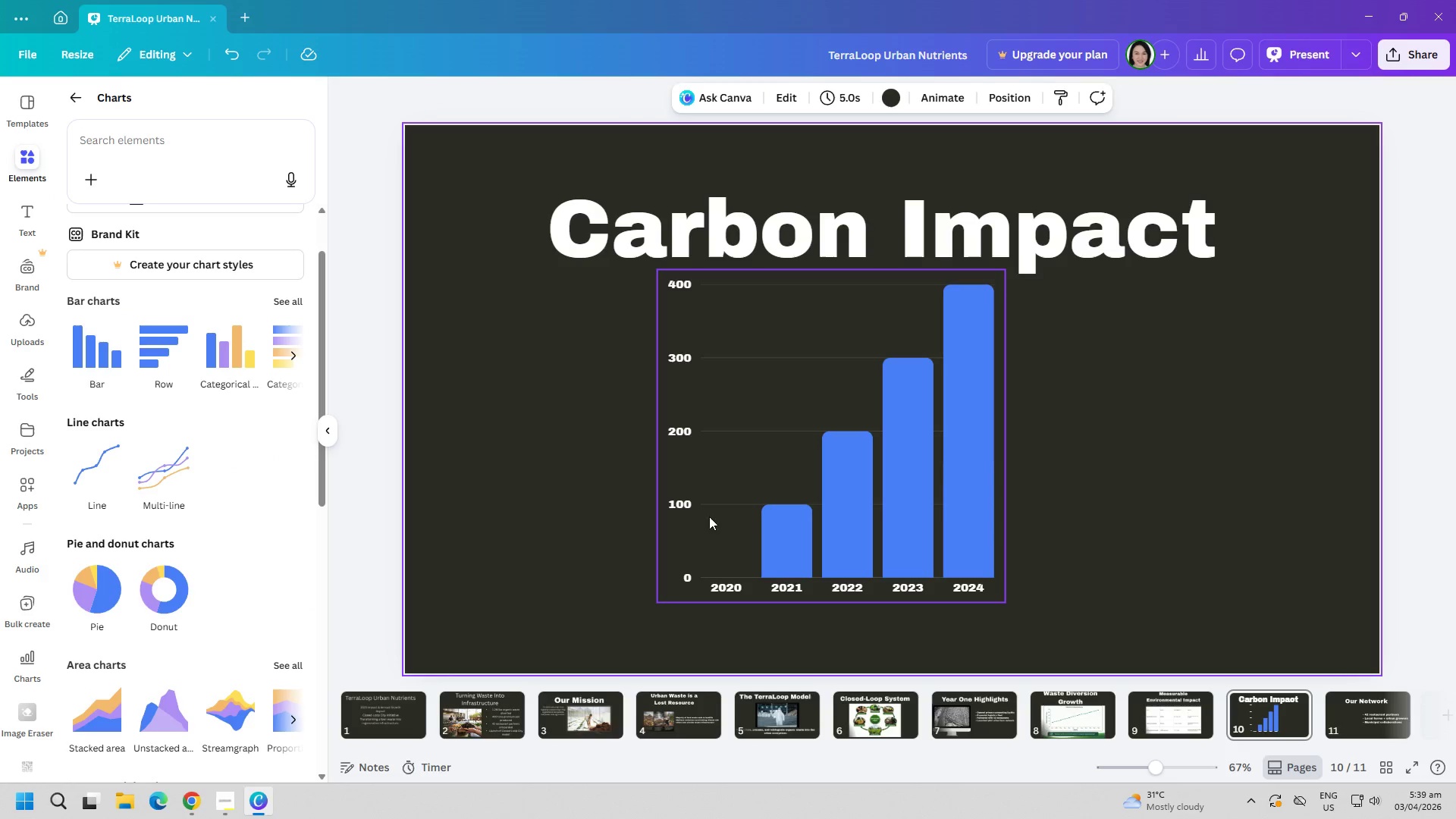 
left_click_drag(start_coordinate=[815, 500], to_coordinate=[833, 563])
 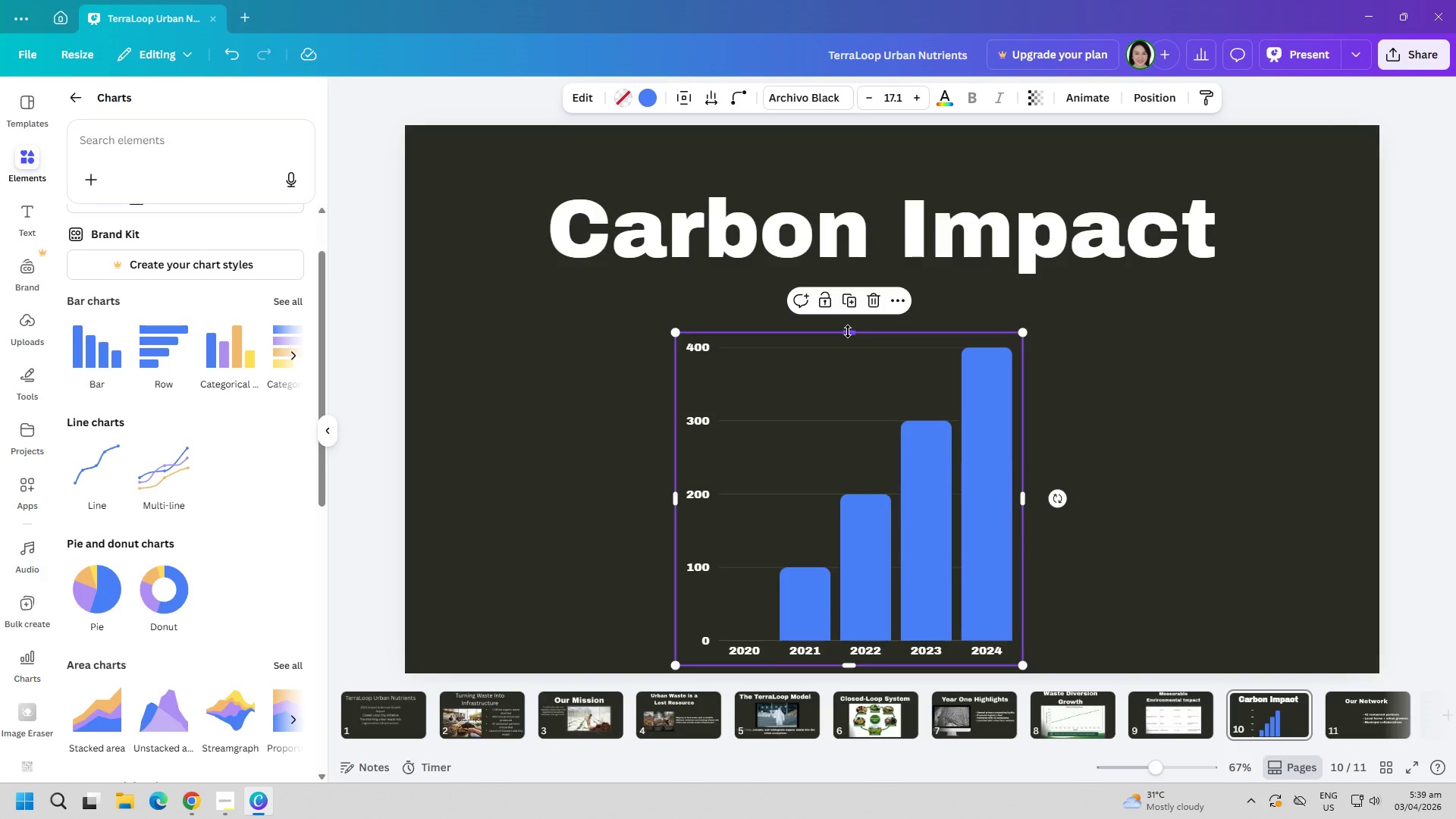 
left_click_drag(start_coordinate=[848, 331], to_coordinate=[845, 400])
 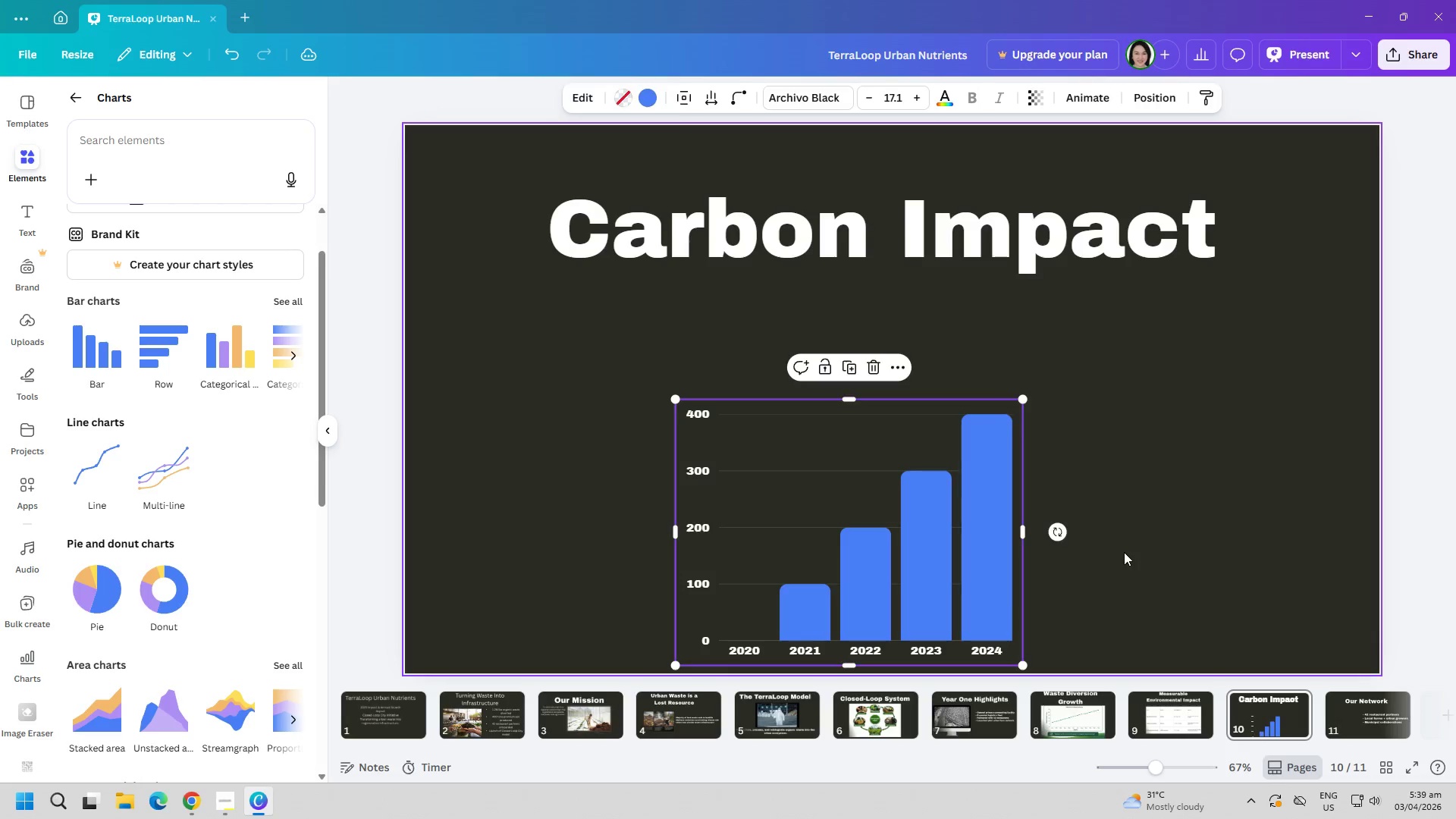 
left_click([1124, 552])
 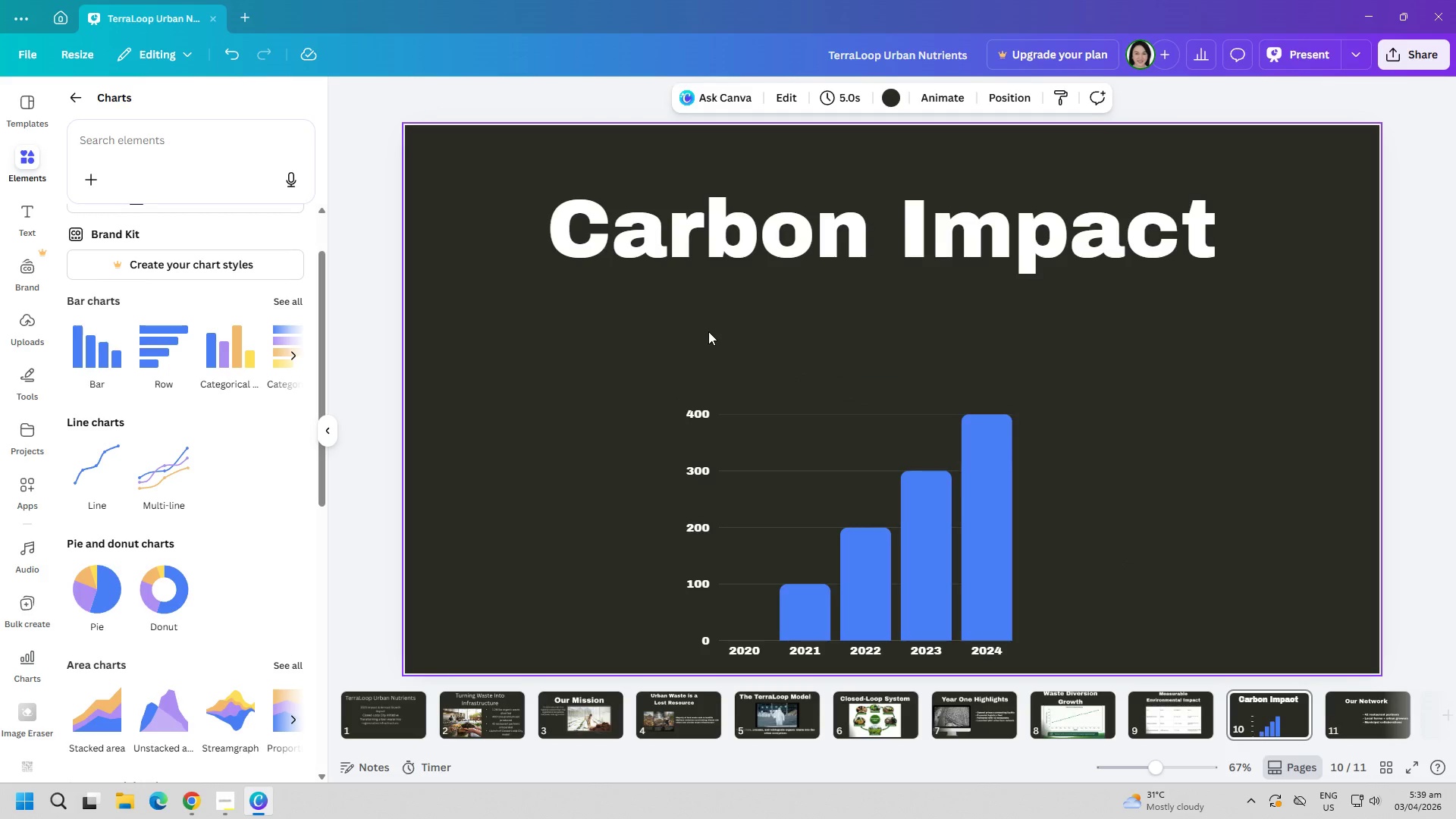 
wait(5.31)
 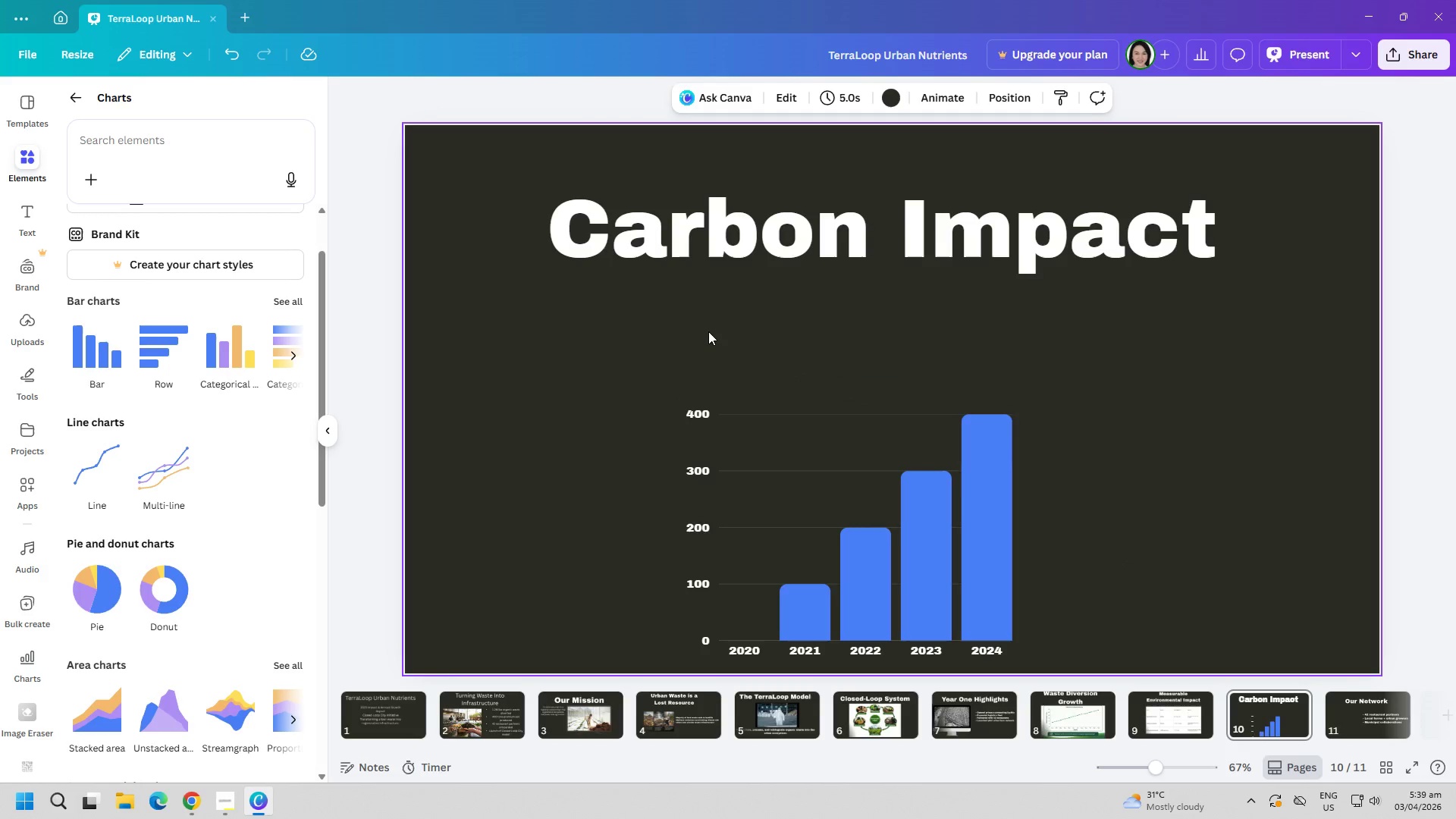 
left_click([33, 218])
 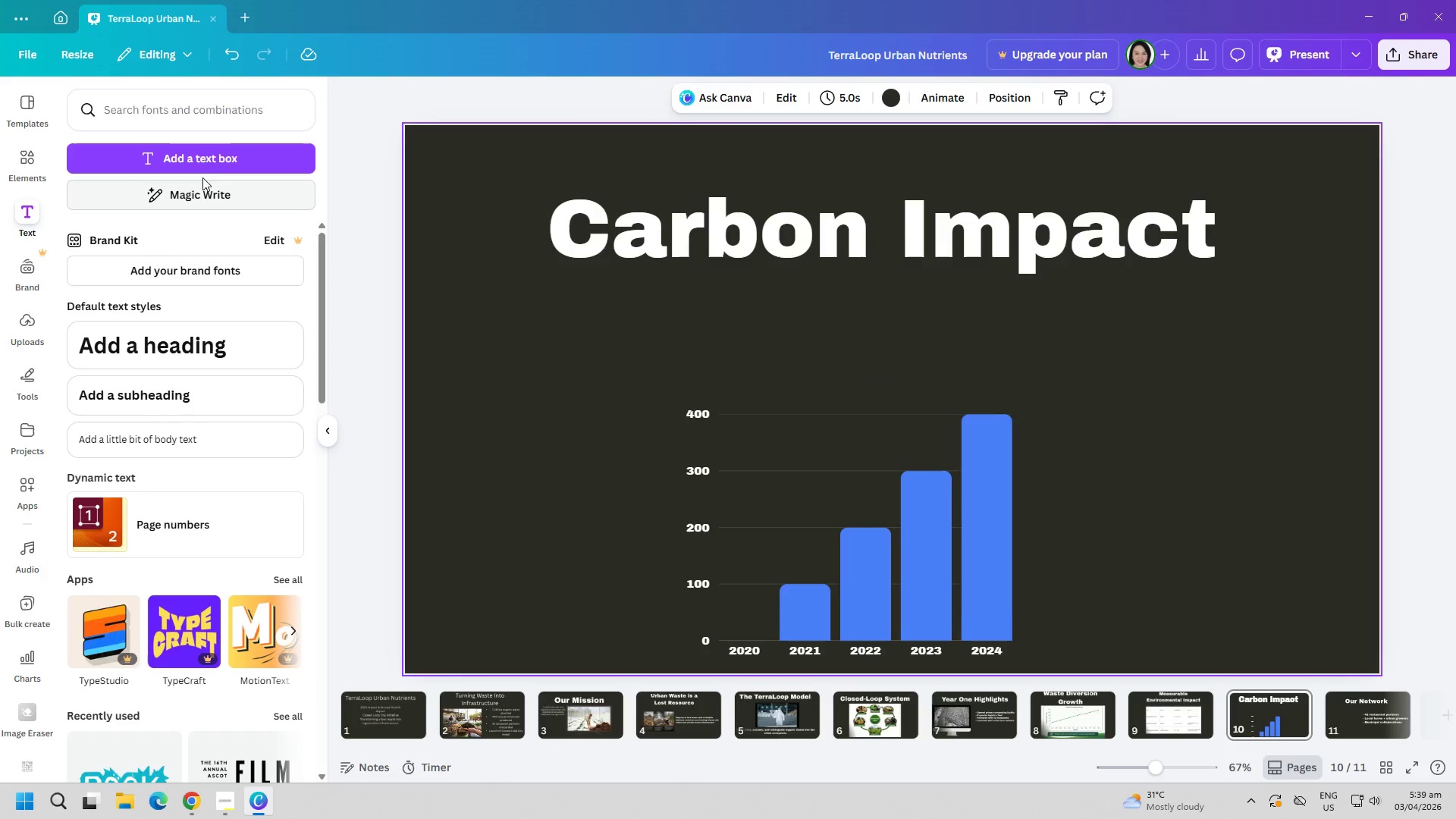 
left_click([202, 157])
 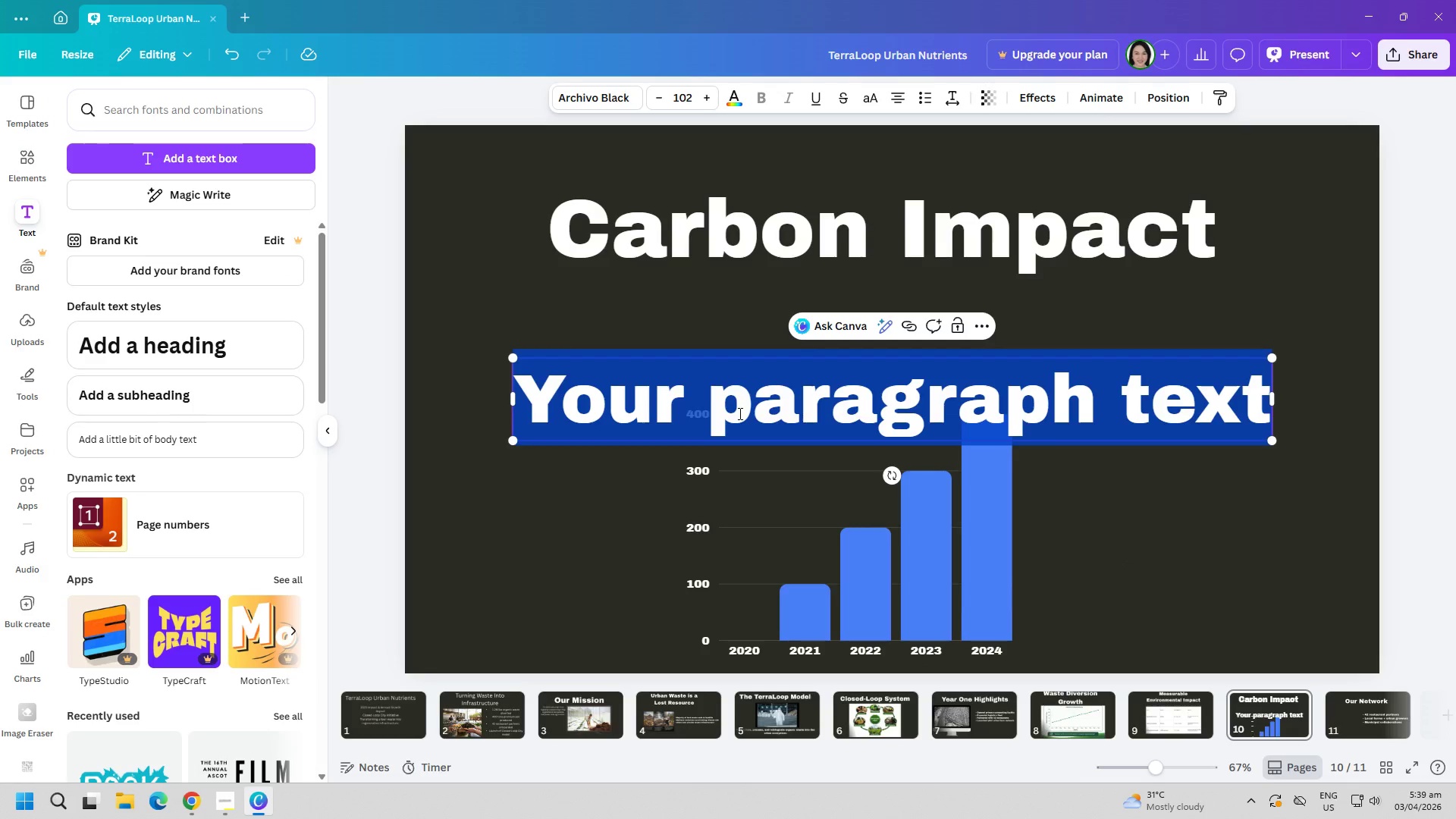 
type(Waste)
 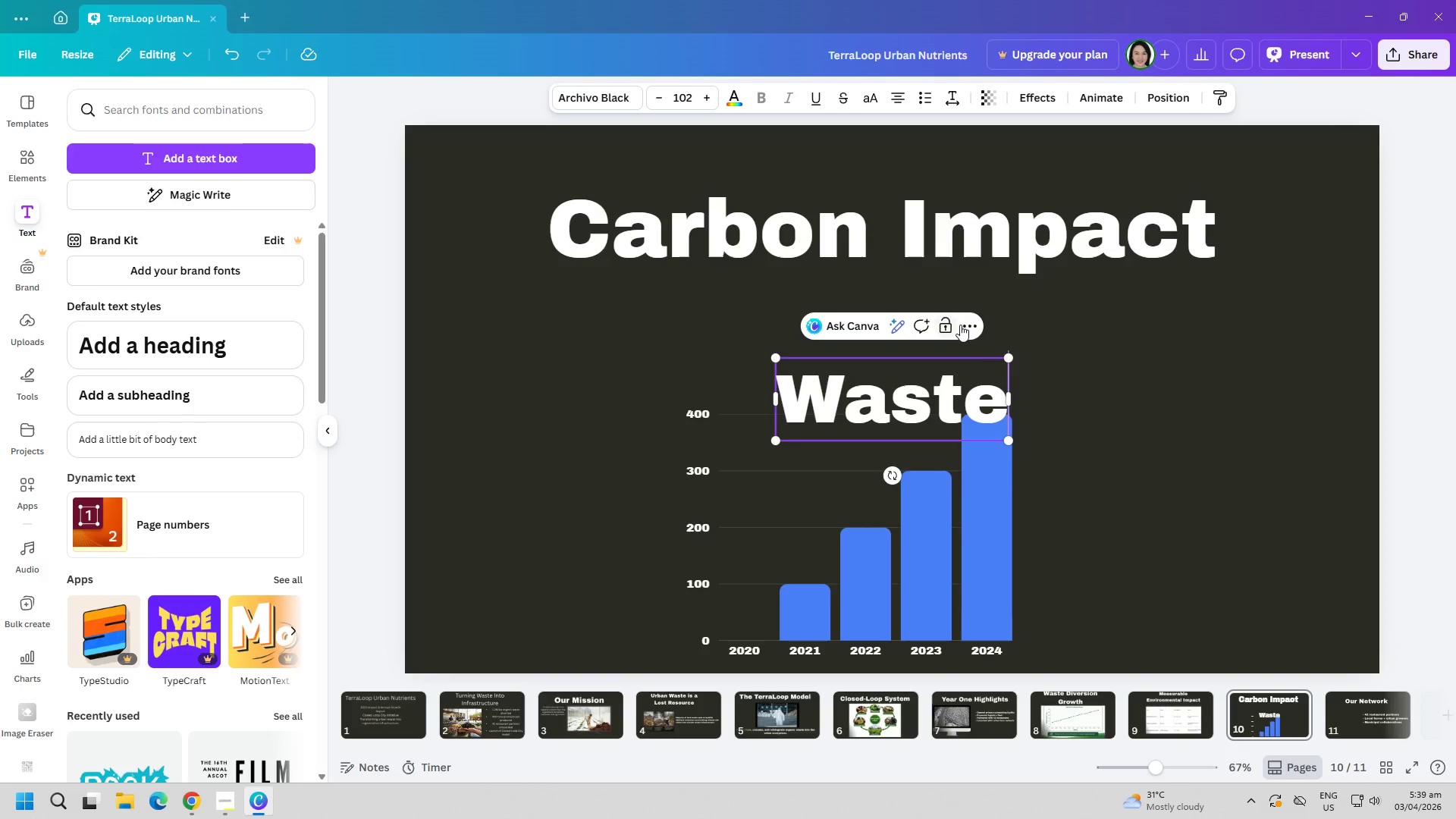 
key(Backspace)
 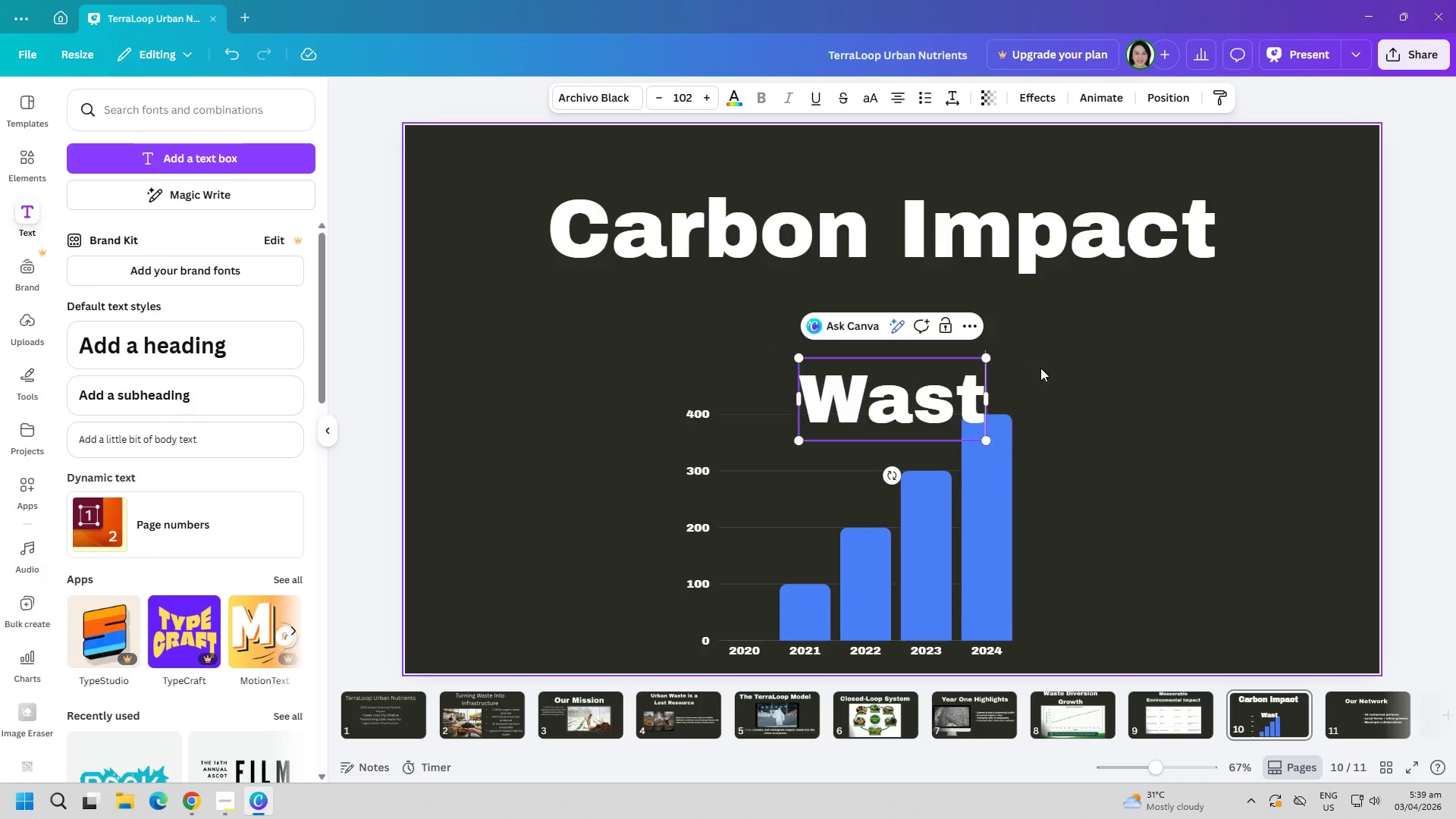 
key(Backspace)
 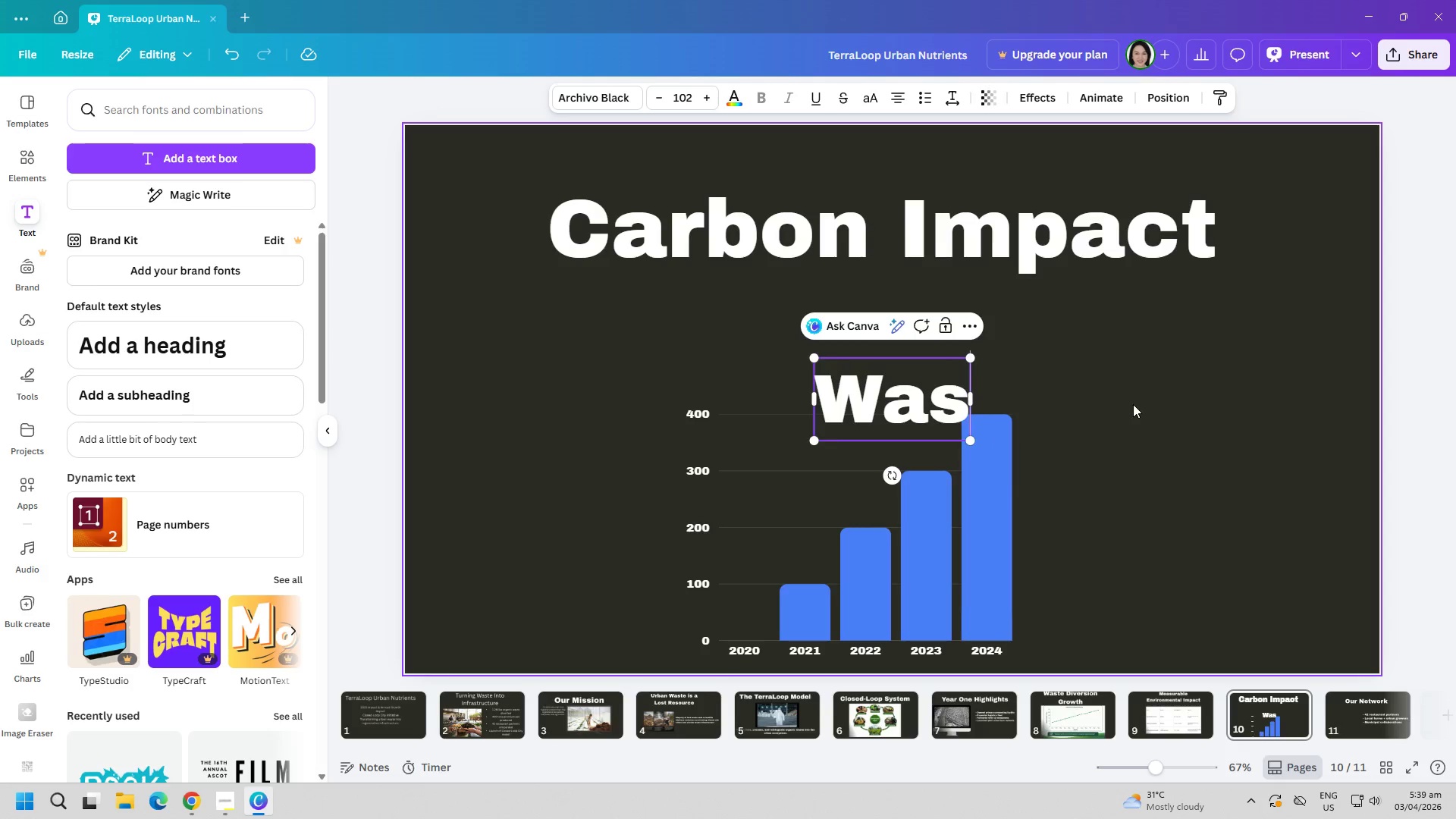 
key(Backspace)
 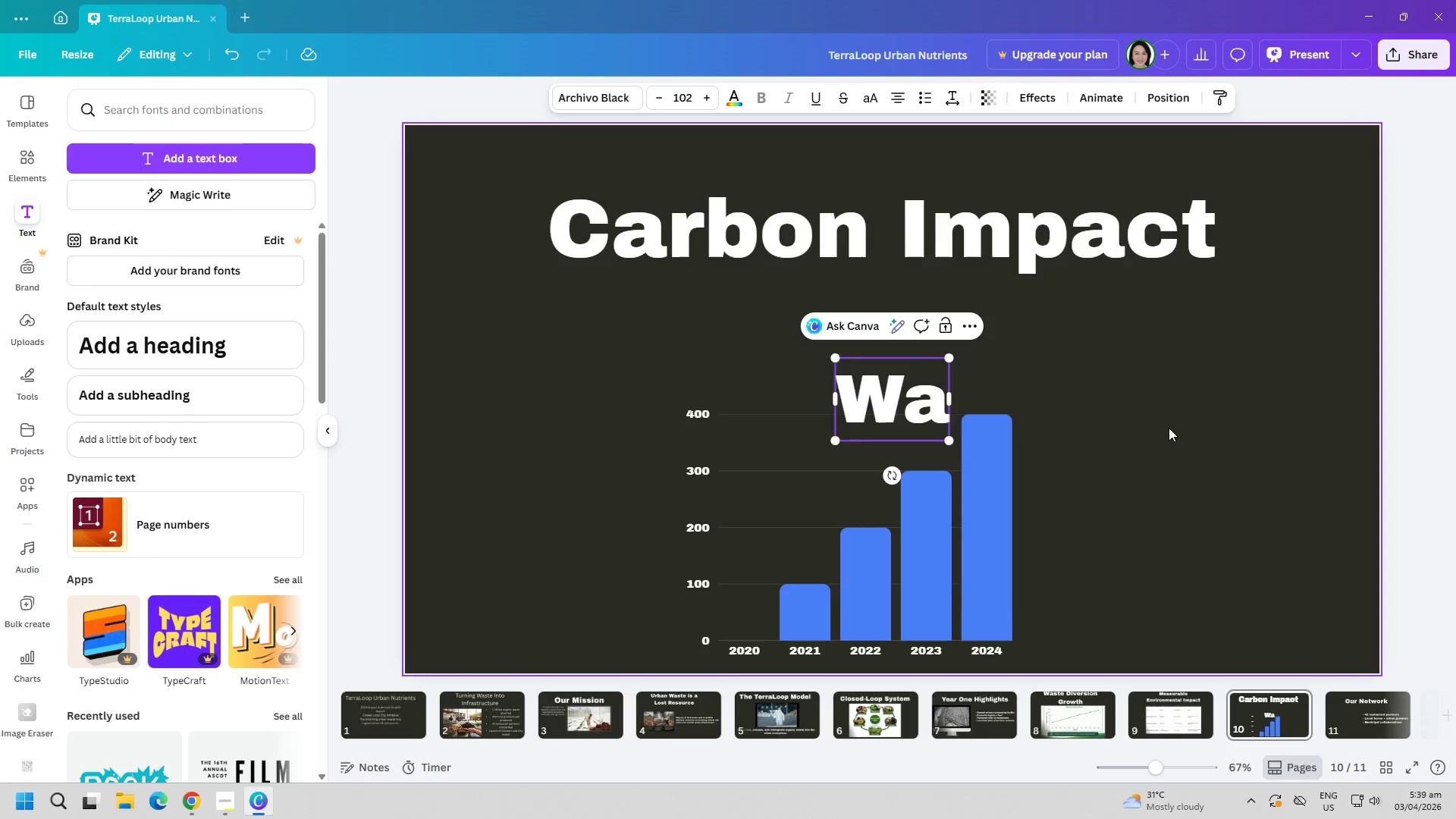 
key(Backspace)
 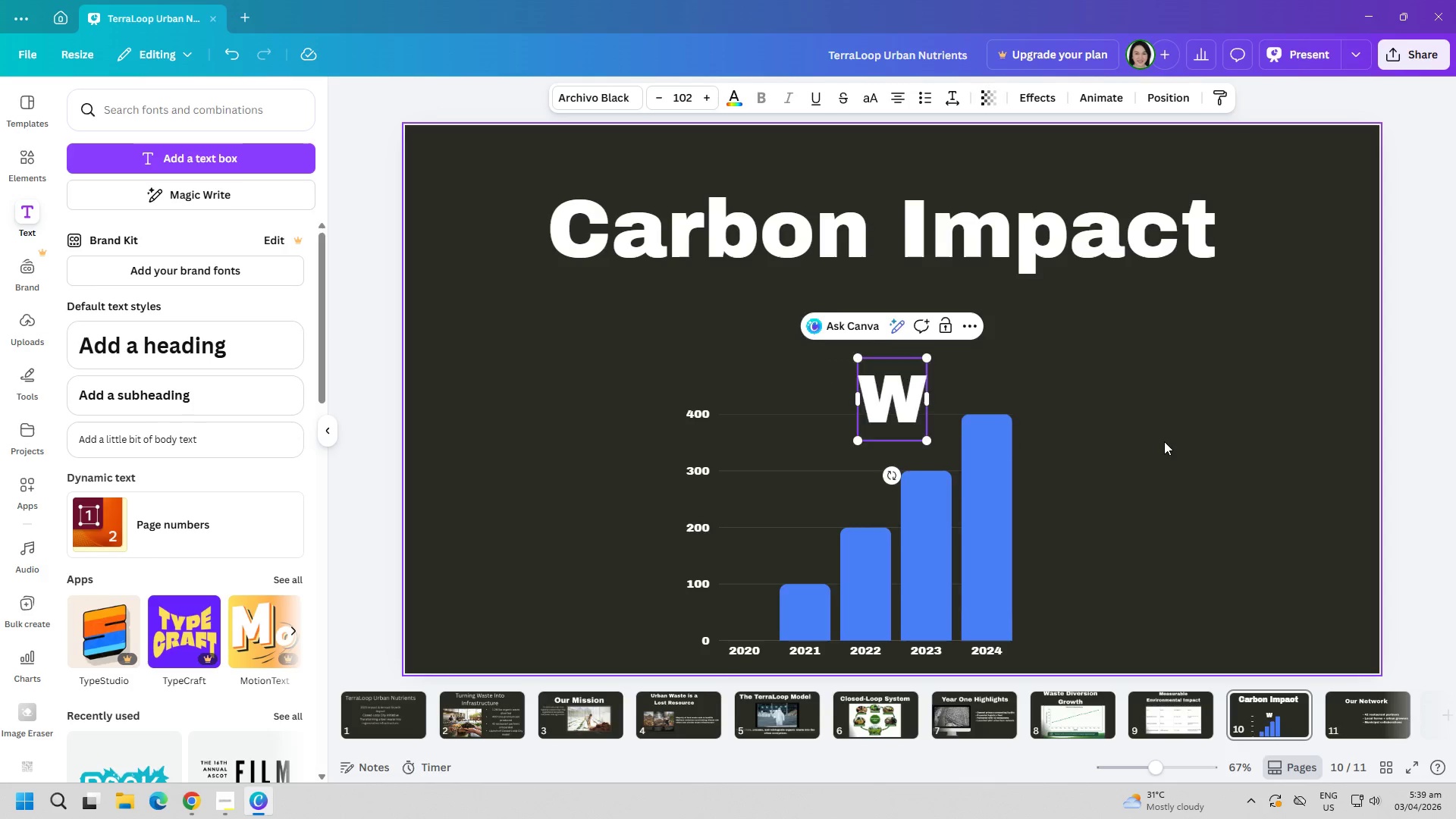 
key(Backspace)
 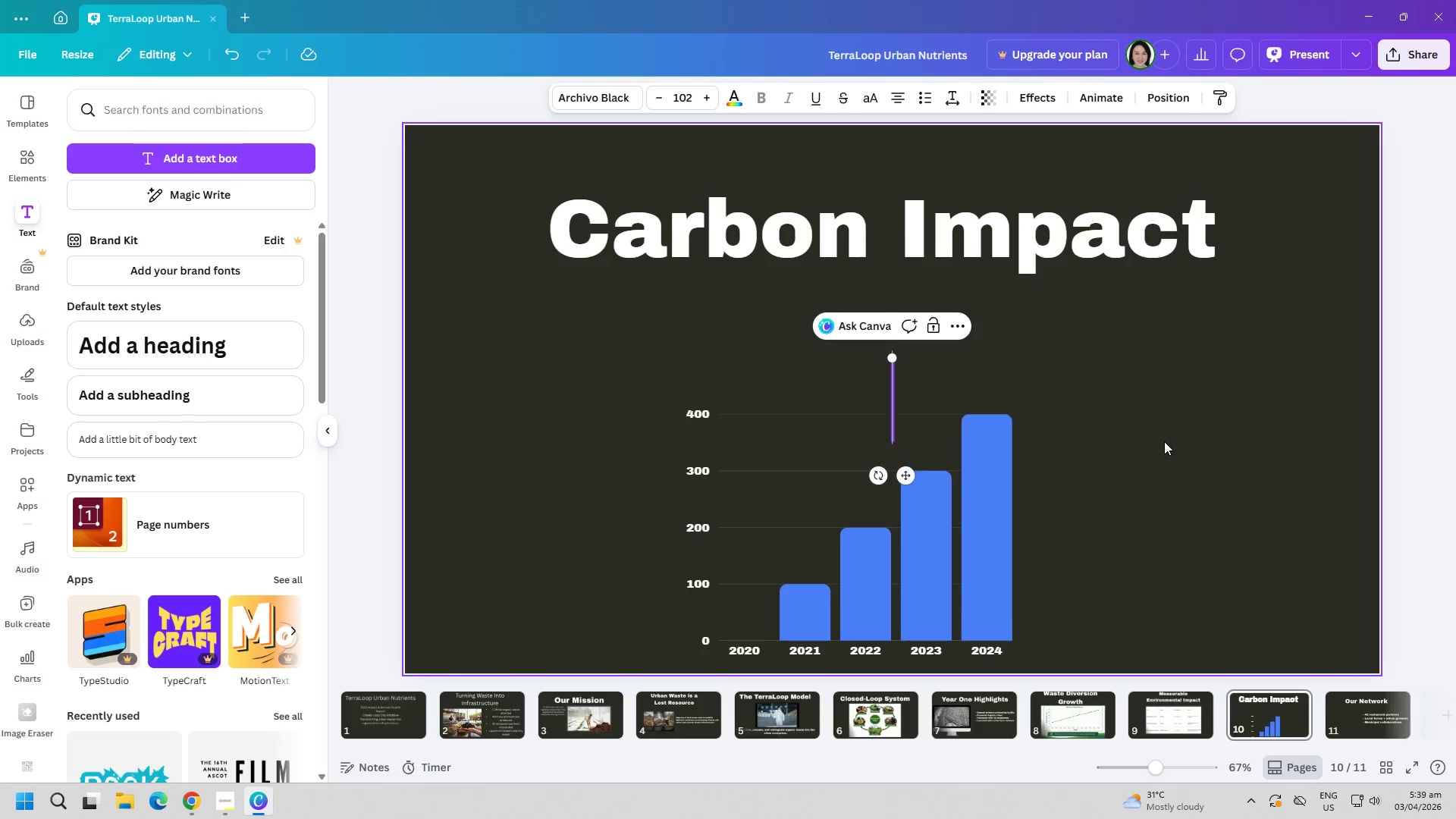 
key(Backspace)
 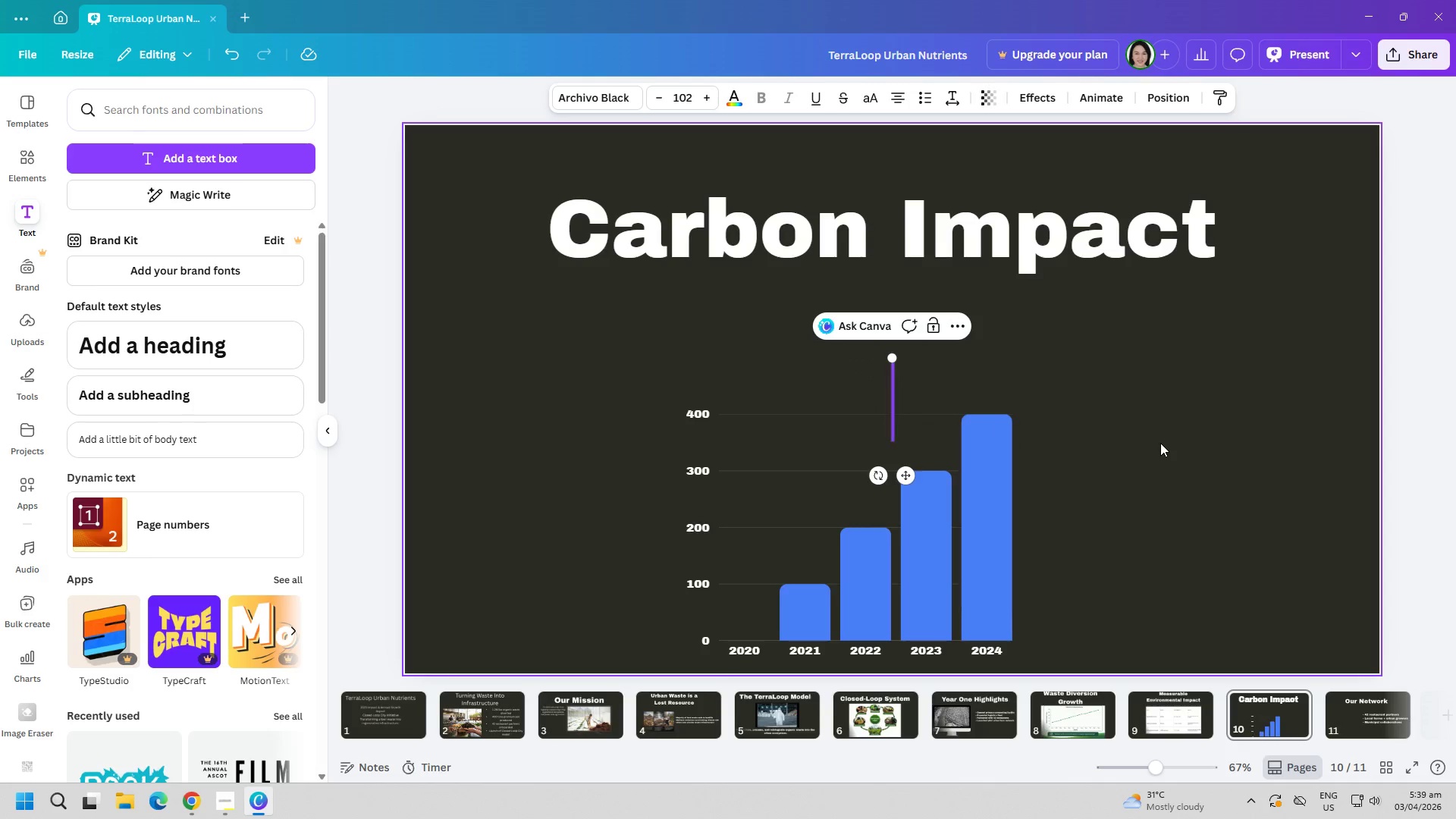 
left_click([1160, 443])
 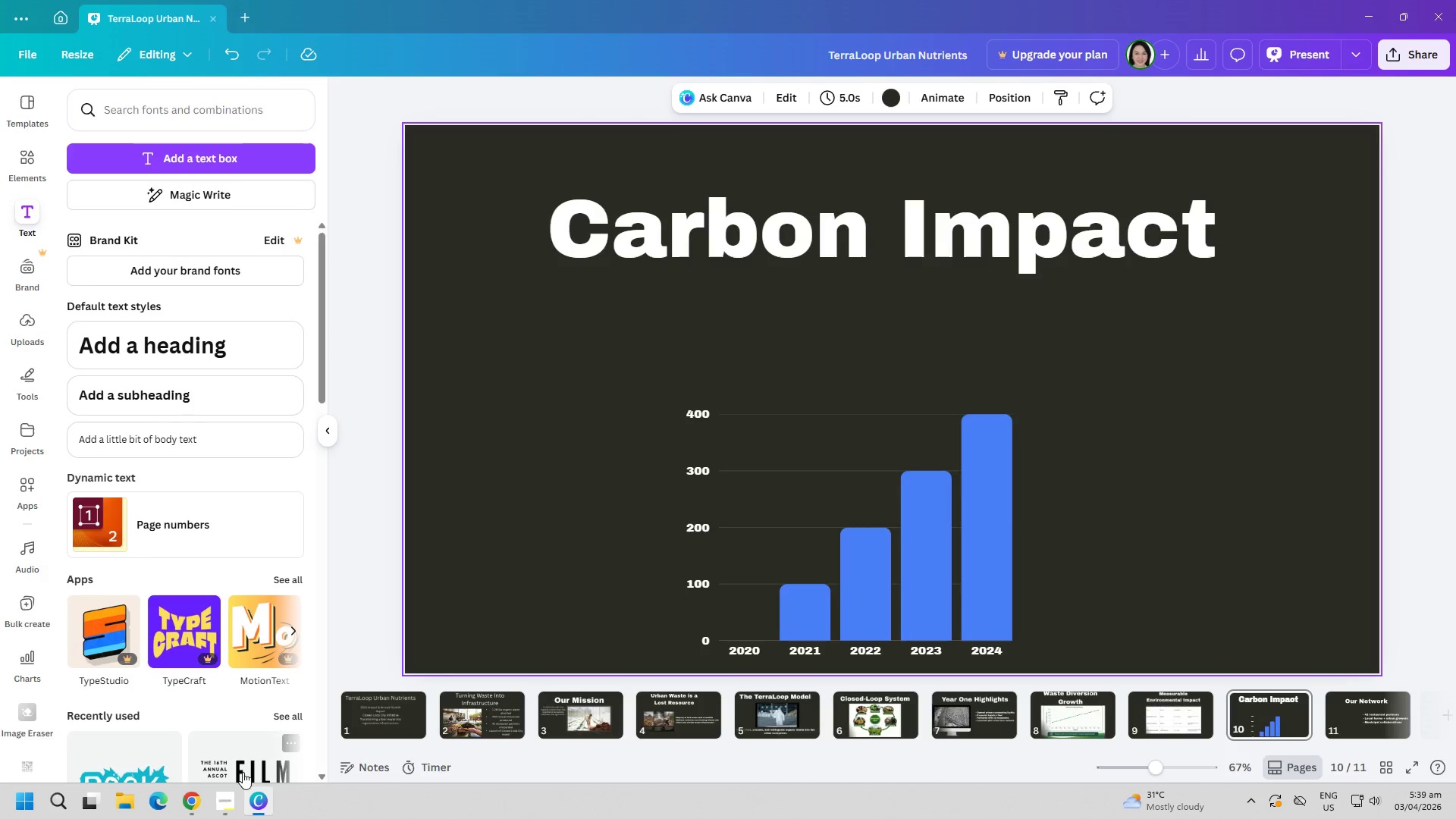 
left_click([200, 799])
 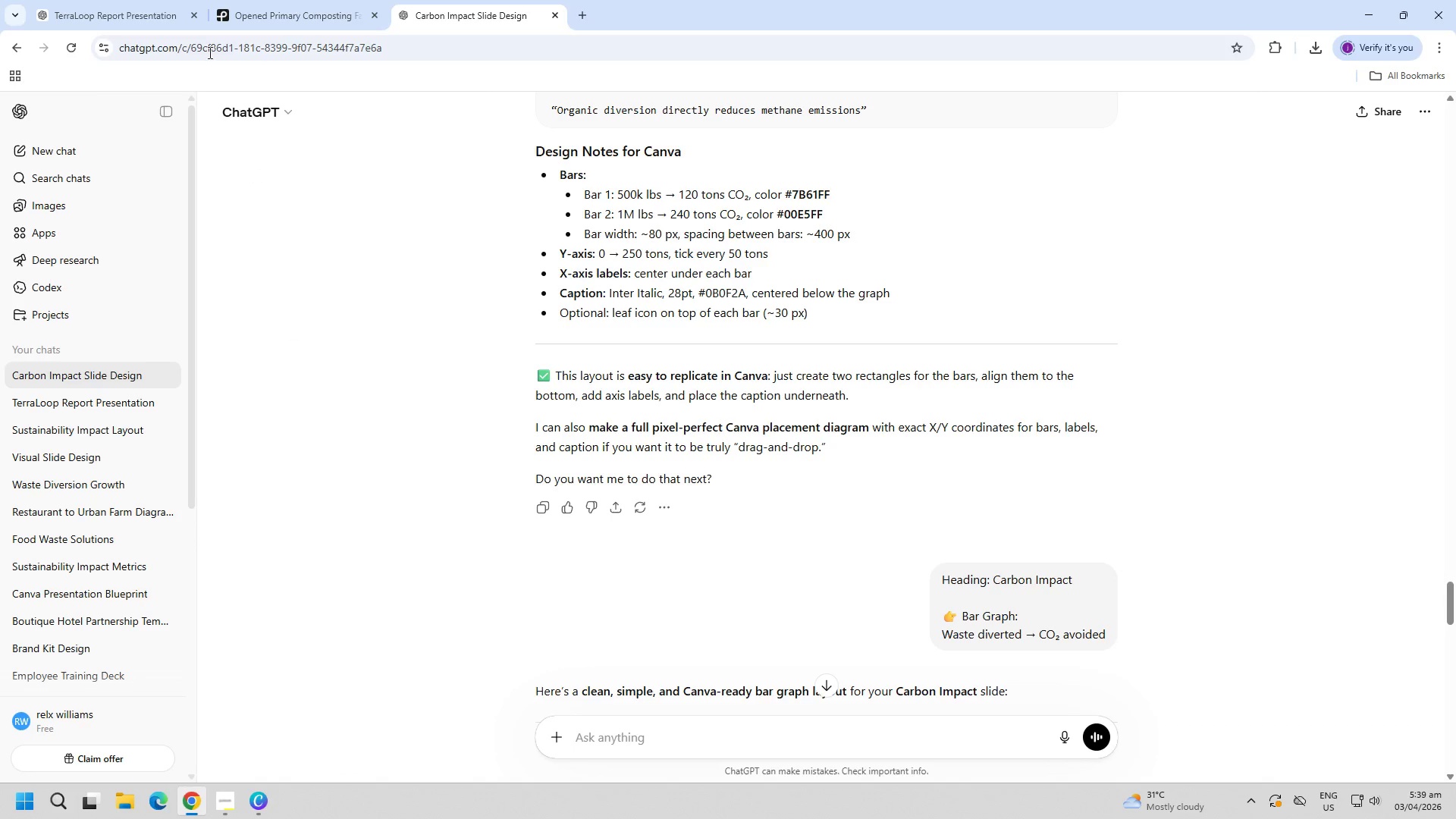 
left_click([120, 0])
 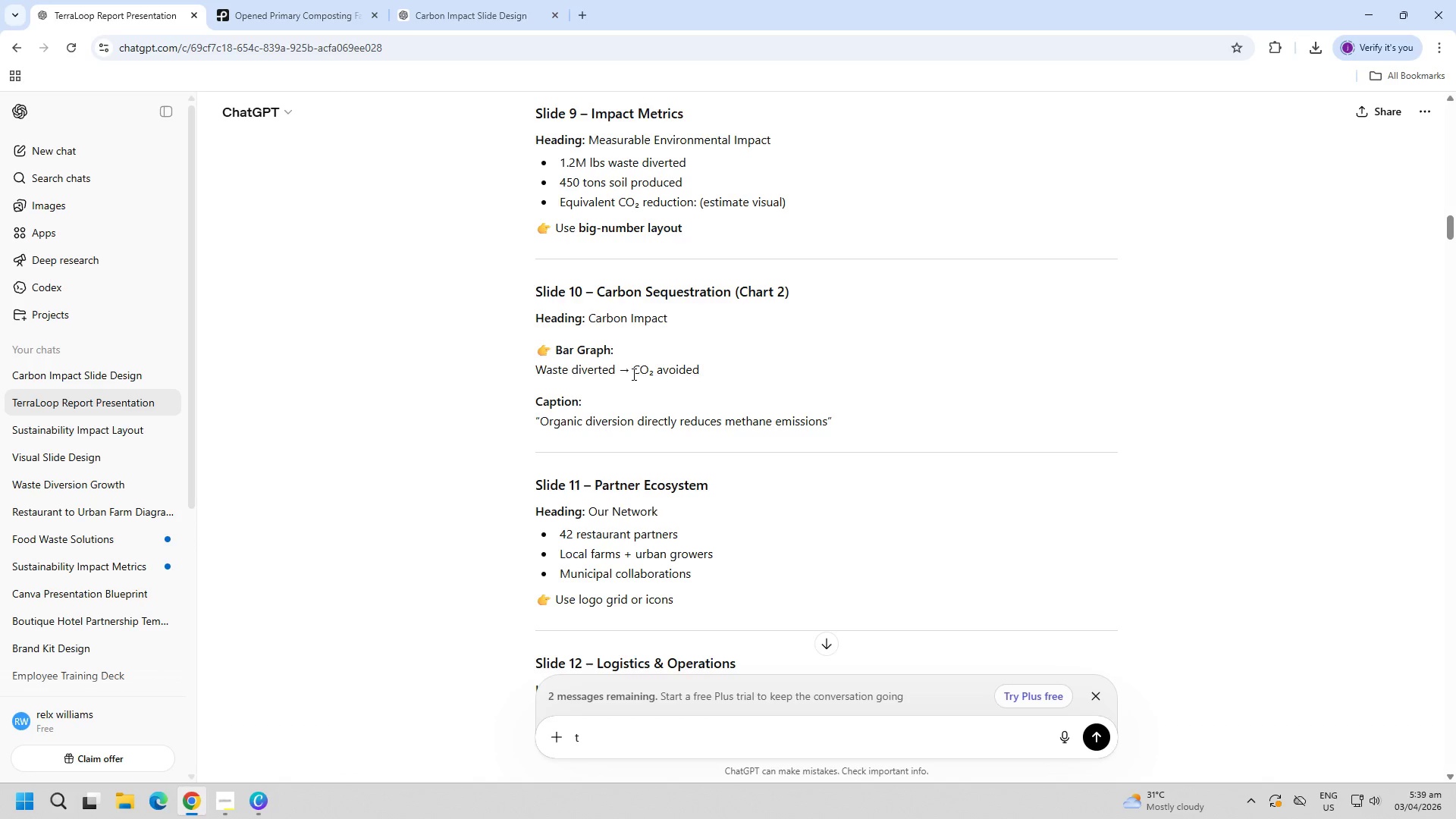 
wait(6.67)
 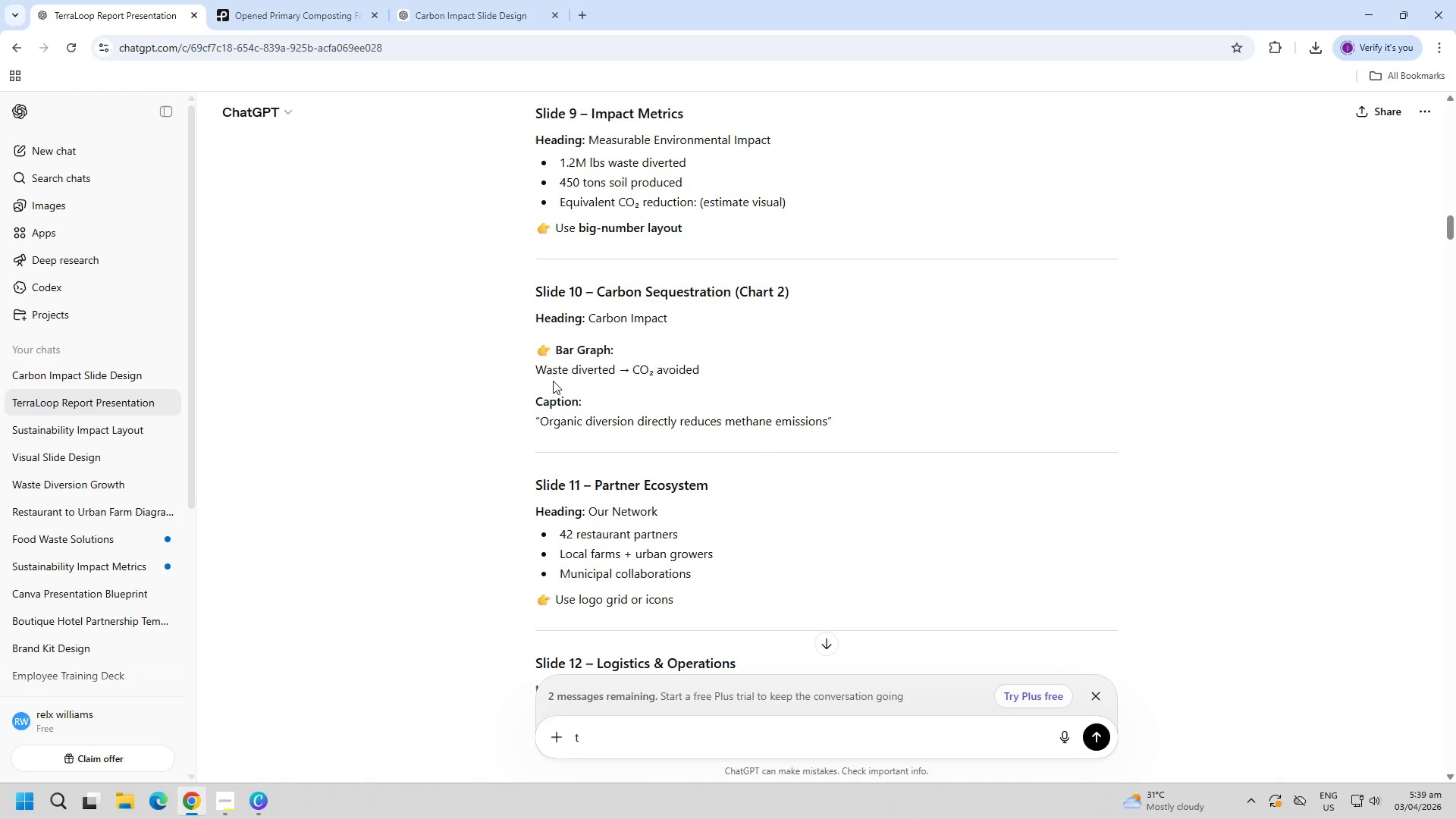 
left_click_drag(start_coordinate=[519, 363], to_coordinate=[718, 372])
 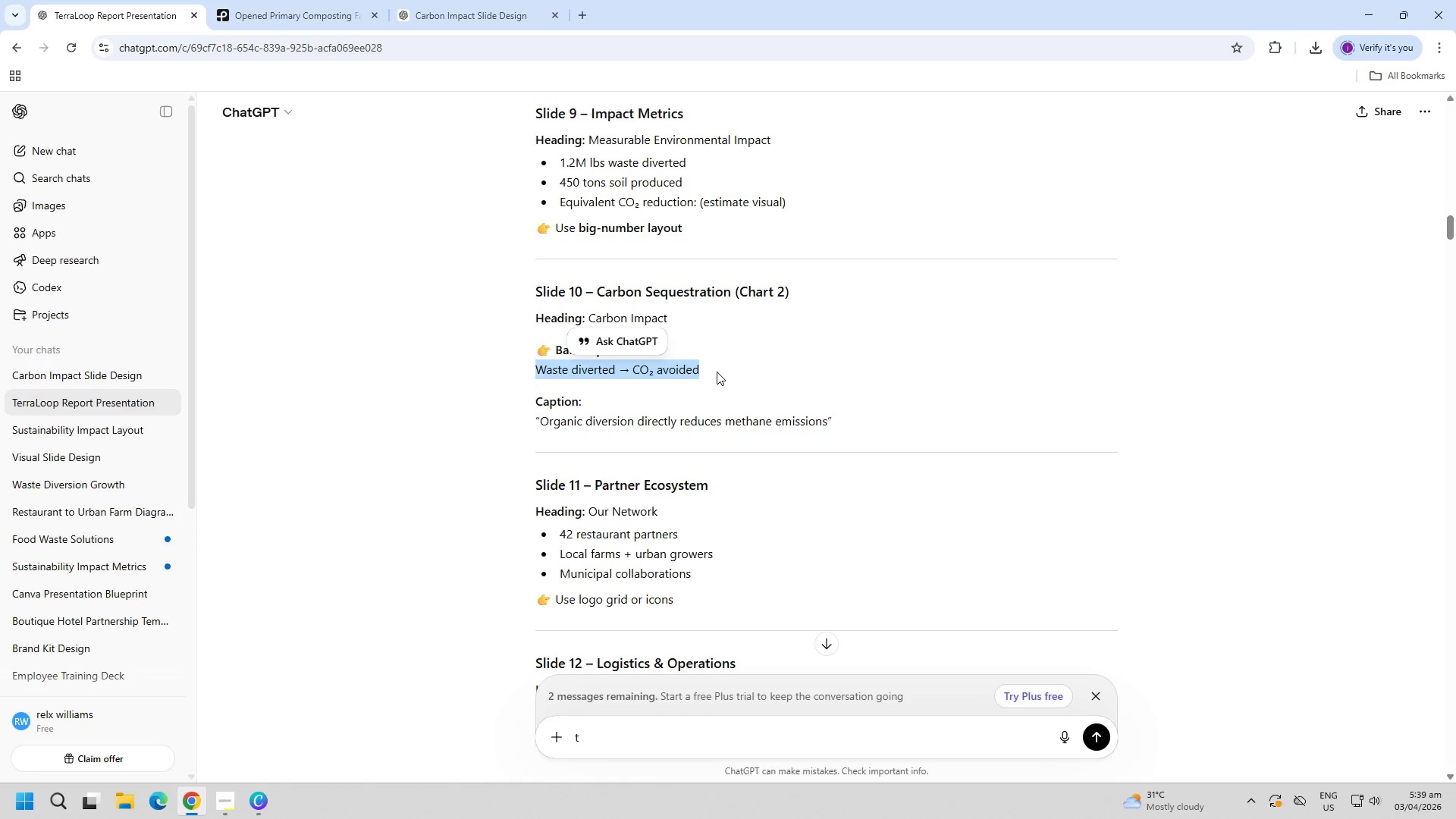 
key(Control+C)
 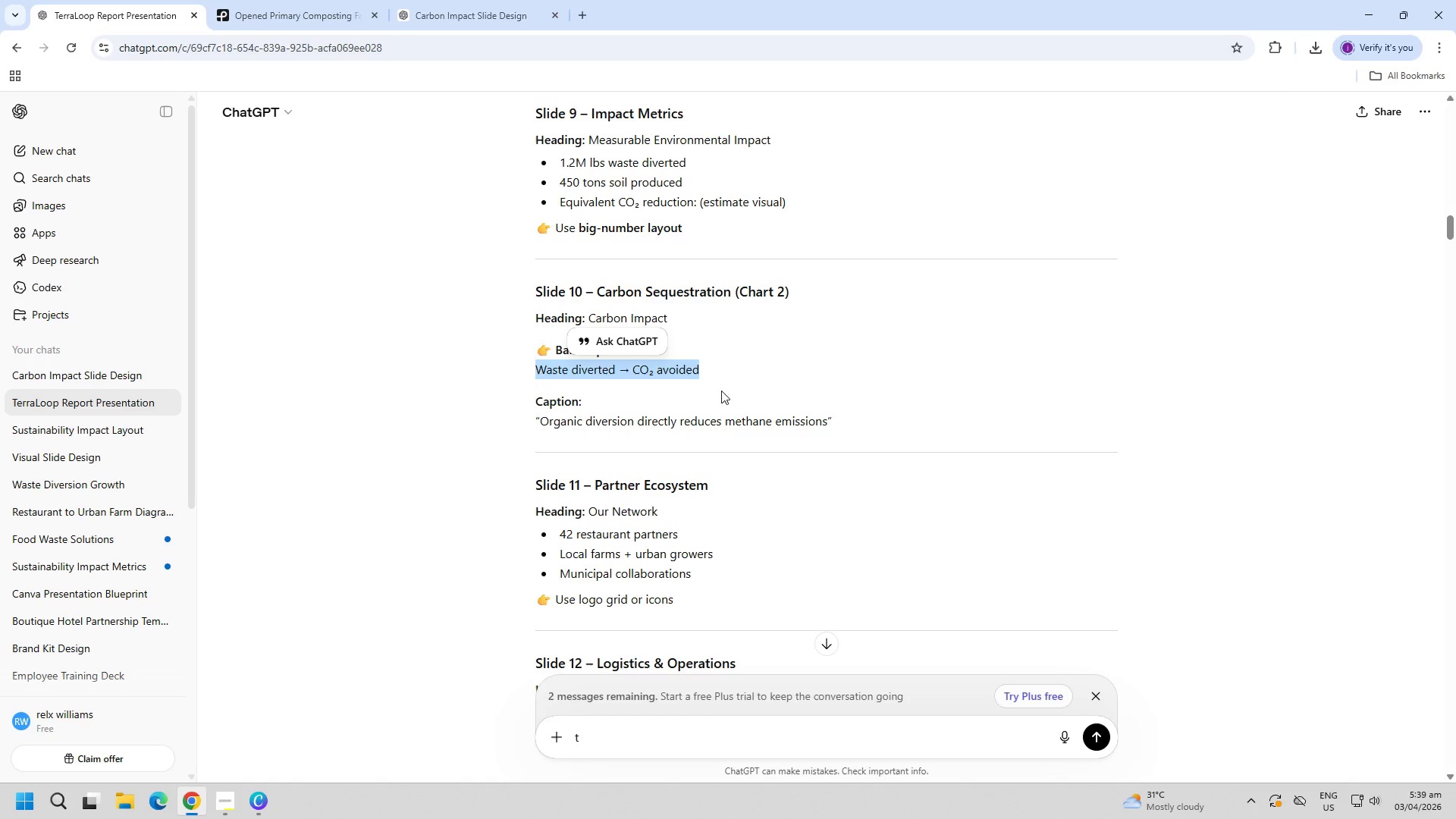 
key(Control+C)
 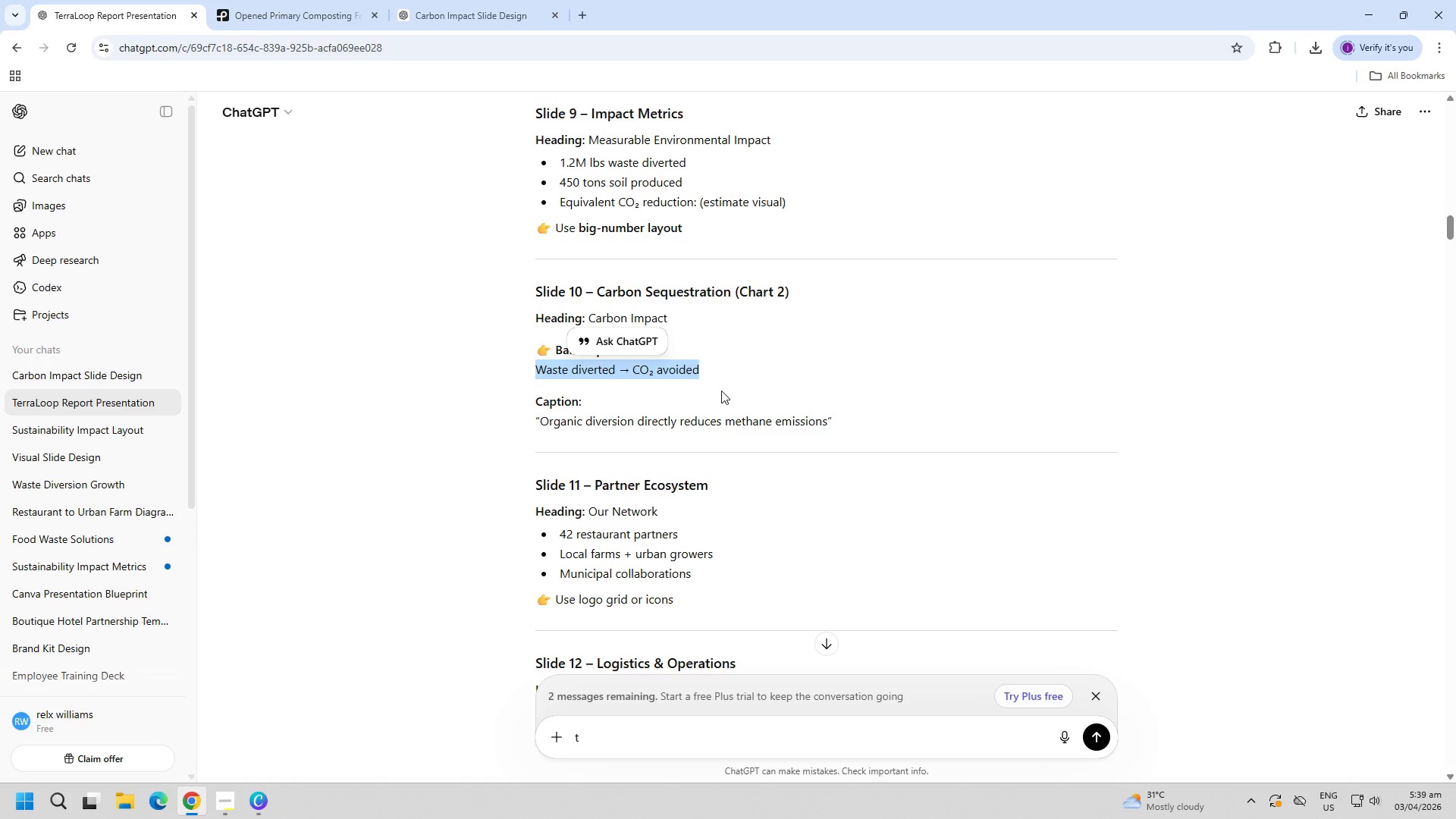 
key(Control+C)
 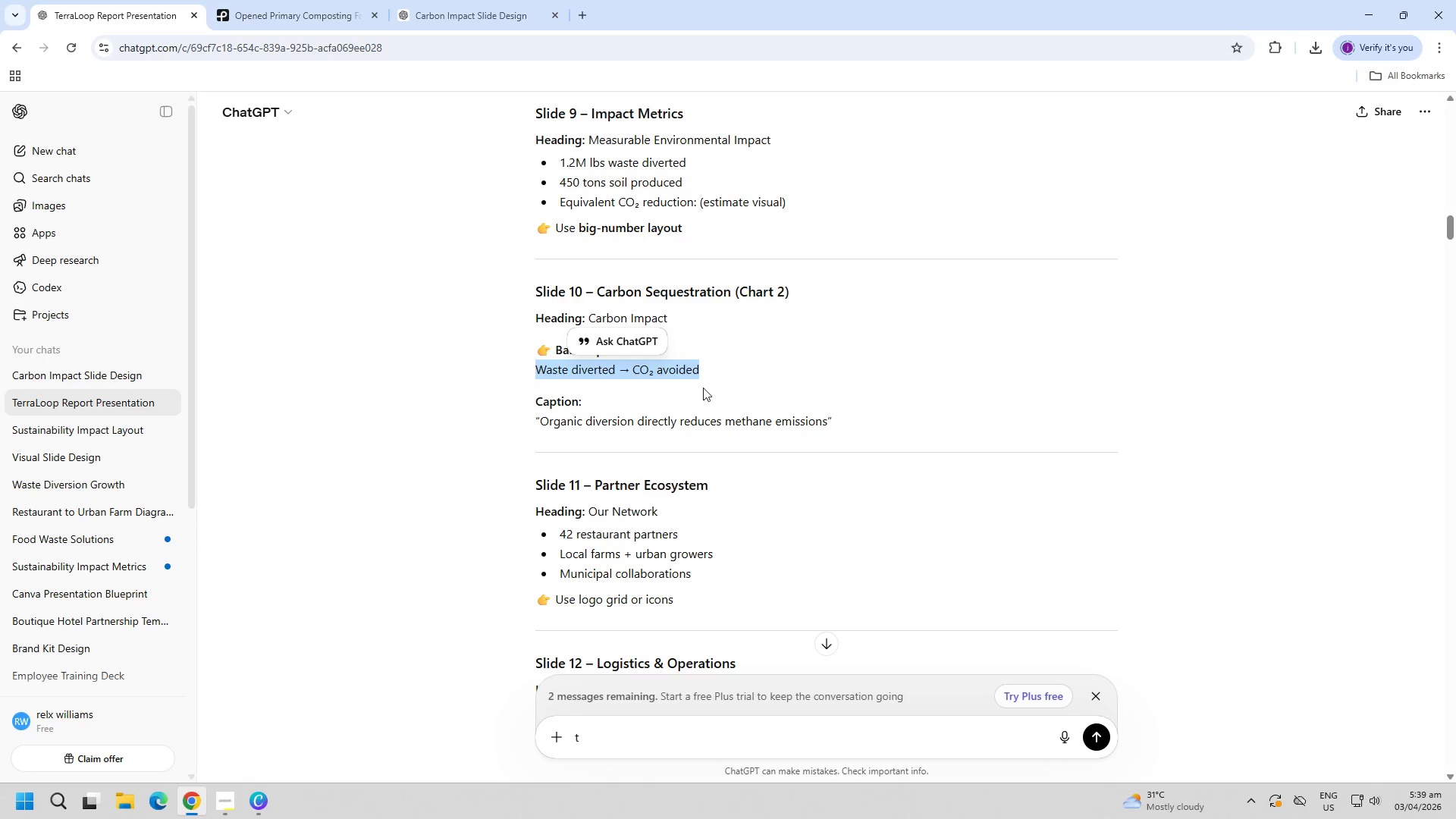 
key(Control+C)
 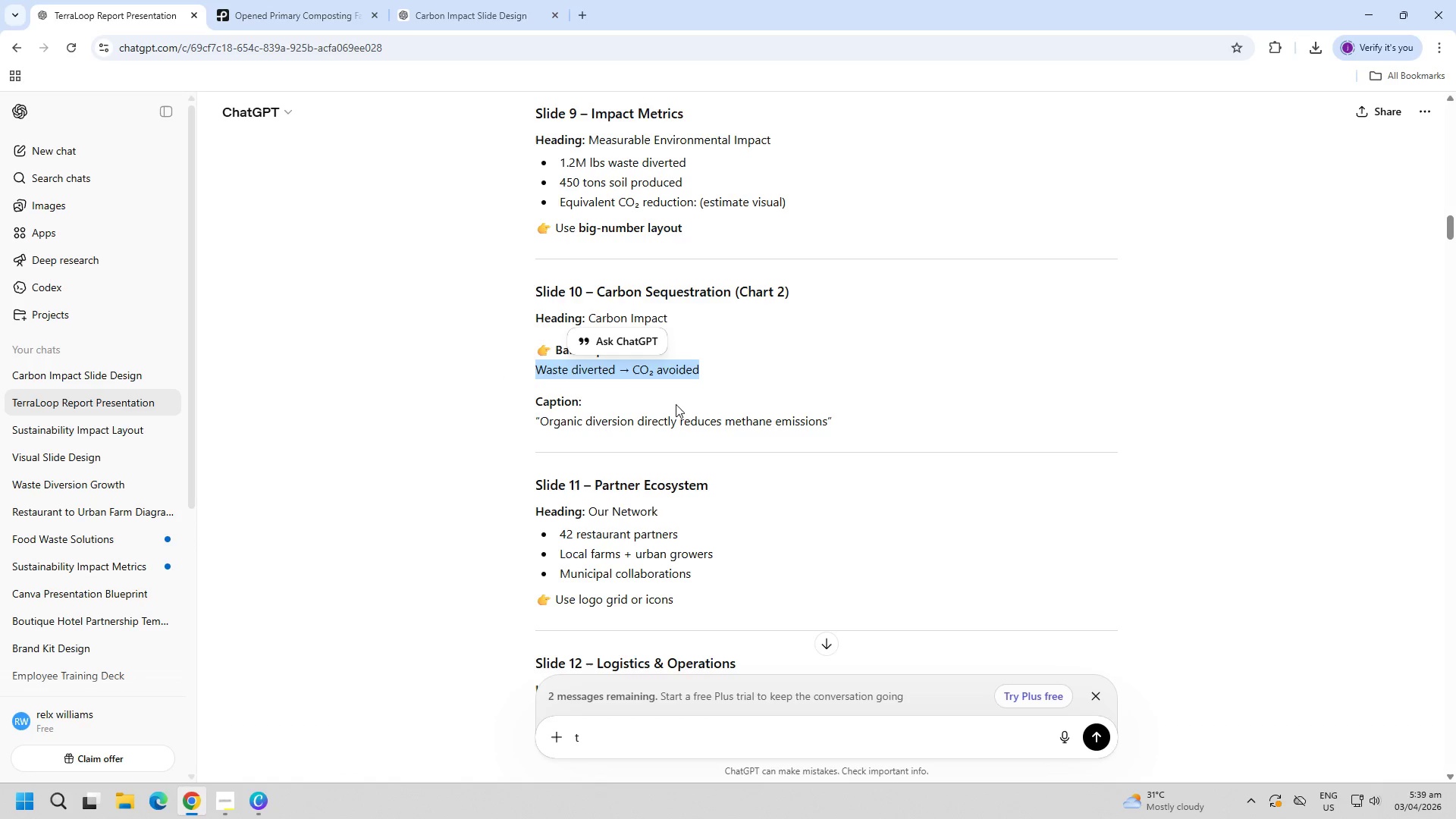 
key(Control+C)
 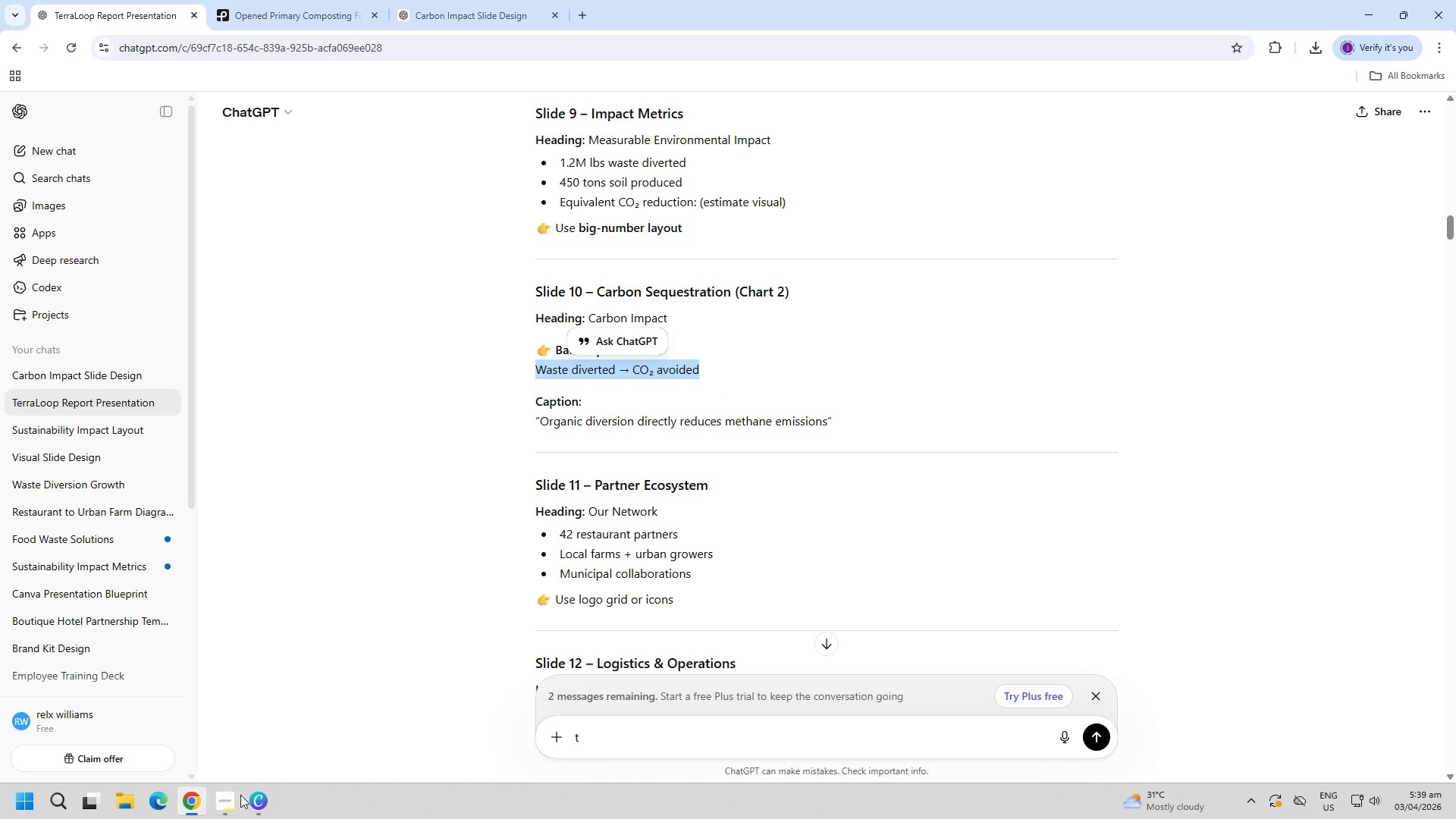 
left_click_drag(start_coordinate=[256, 810], to_coordinate=[259, 810])
 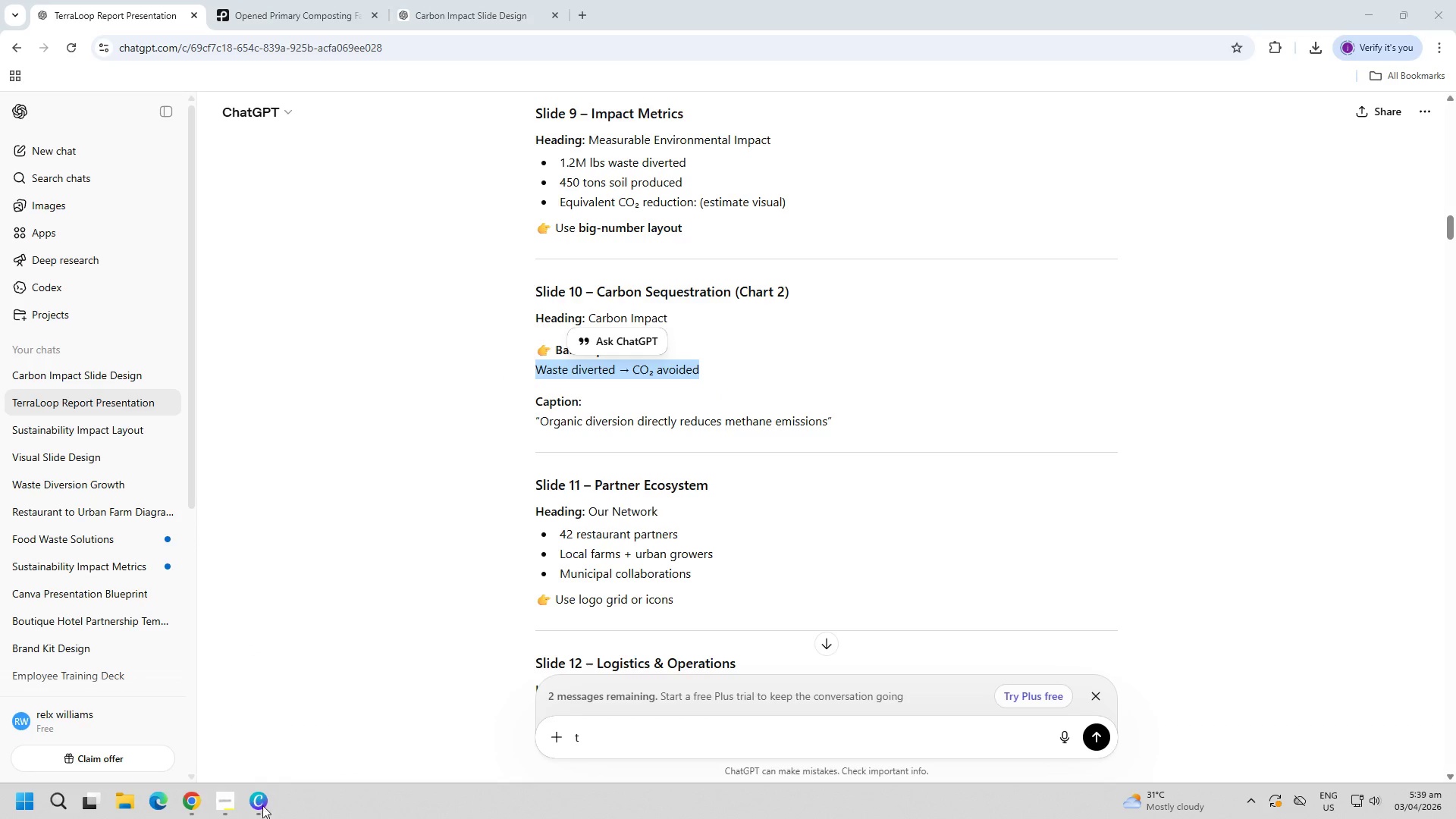 
double_click([262, 799])
 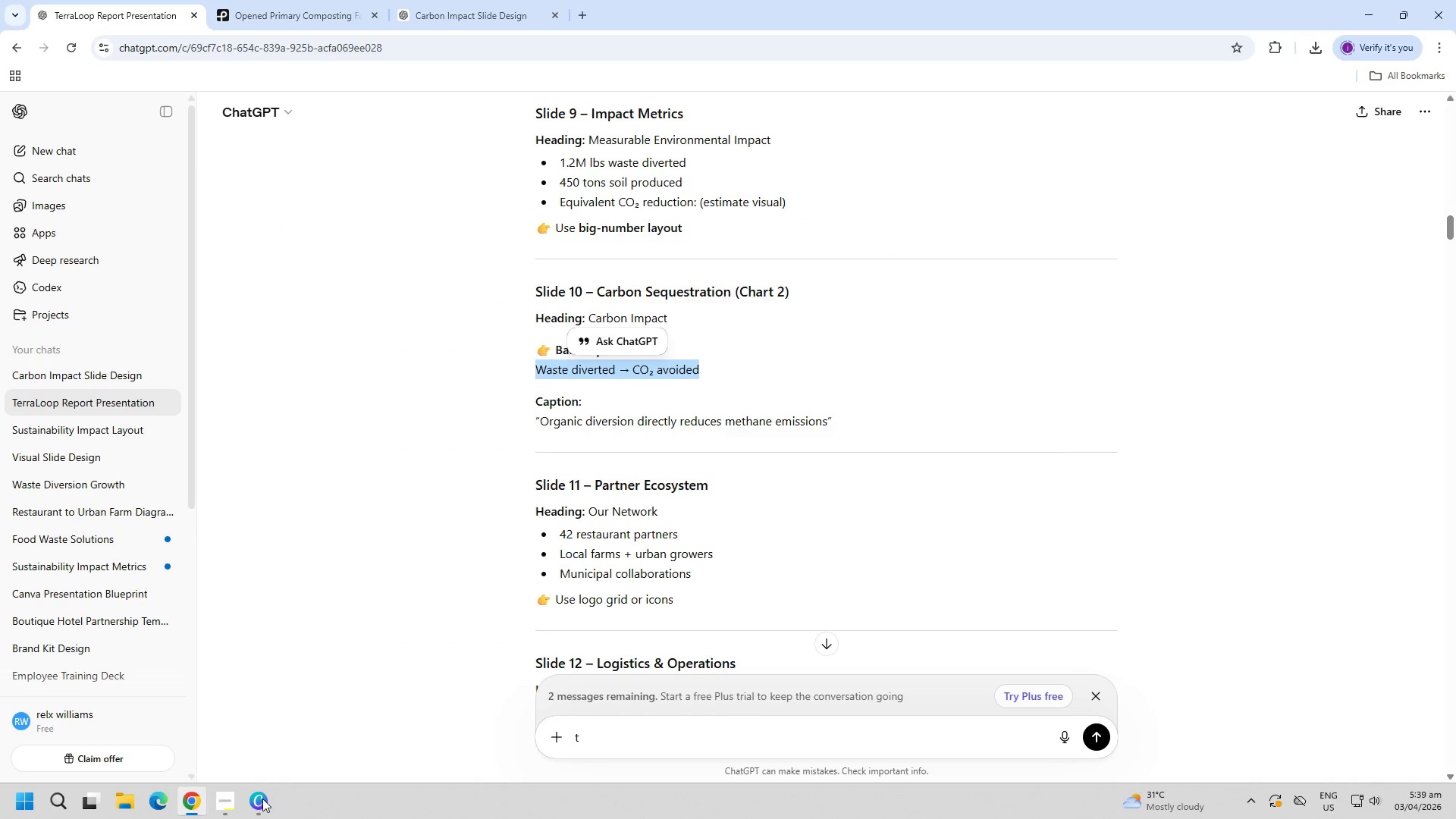 
left_click([262, 799])
 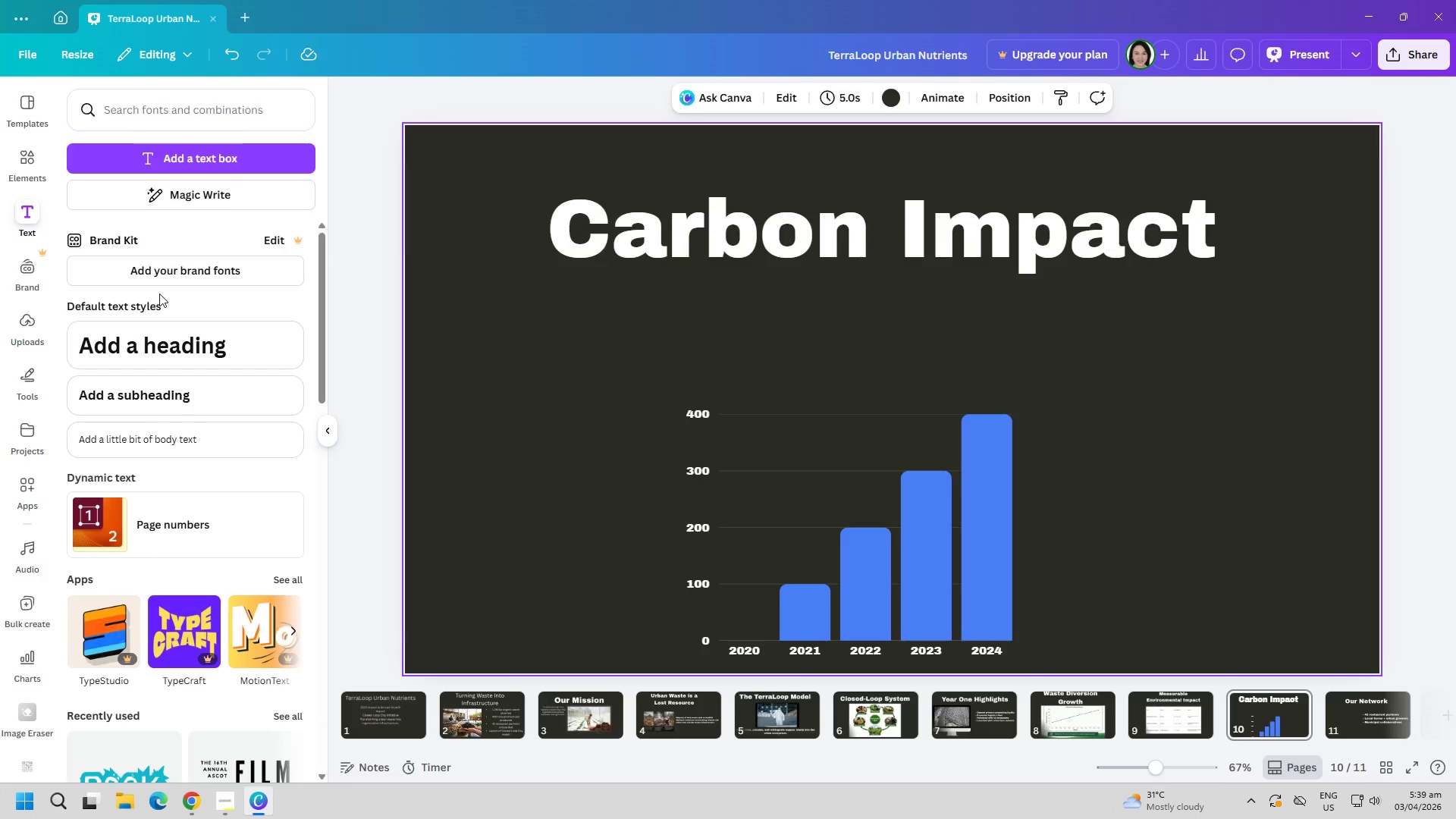 
left_click([194, 155])
 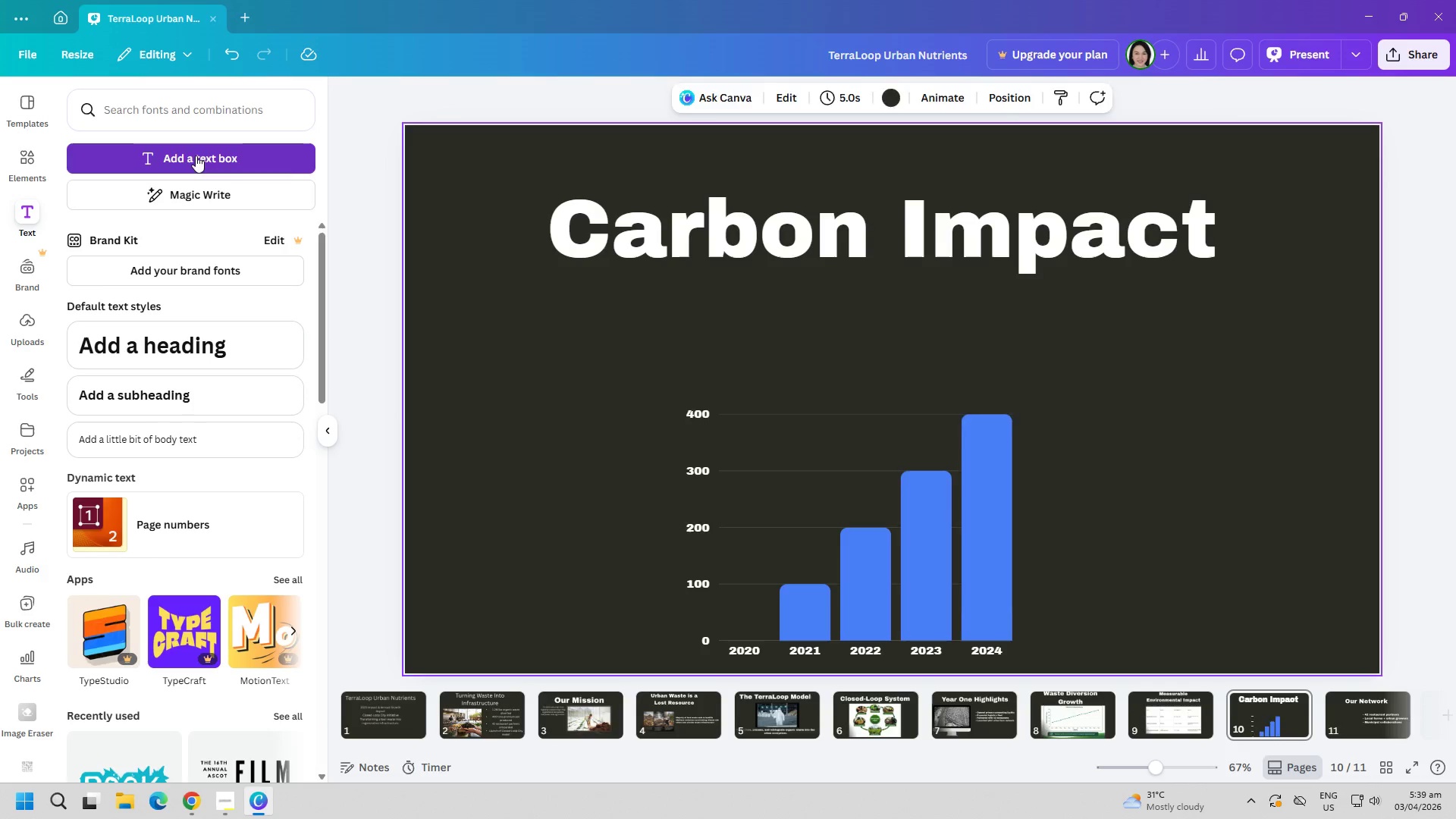 
key(Control+ControlLeft)
 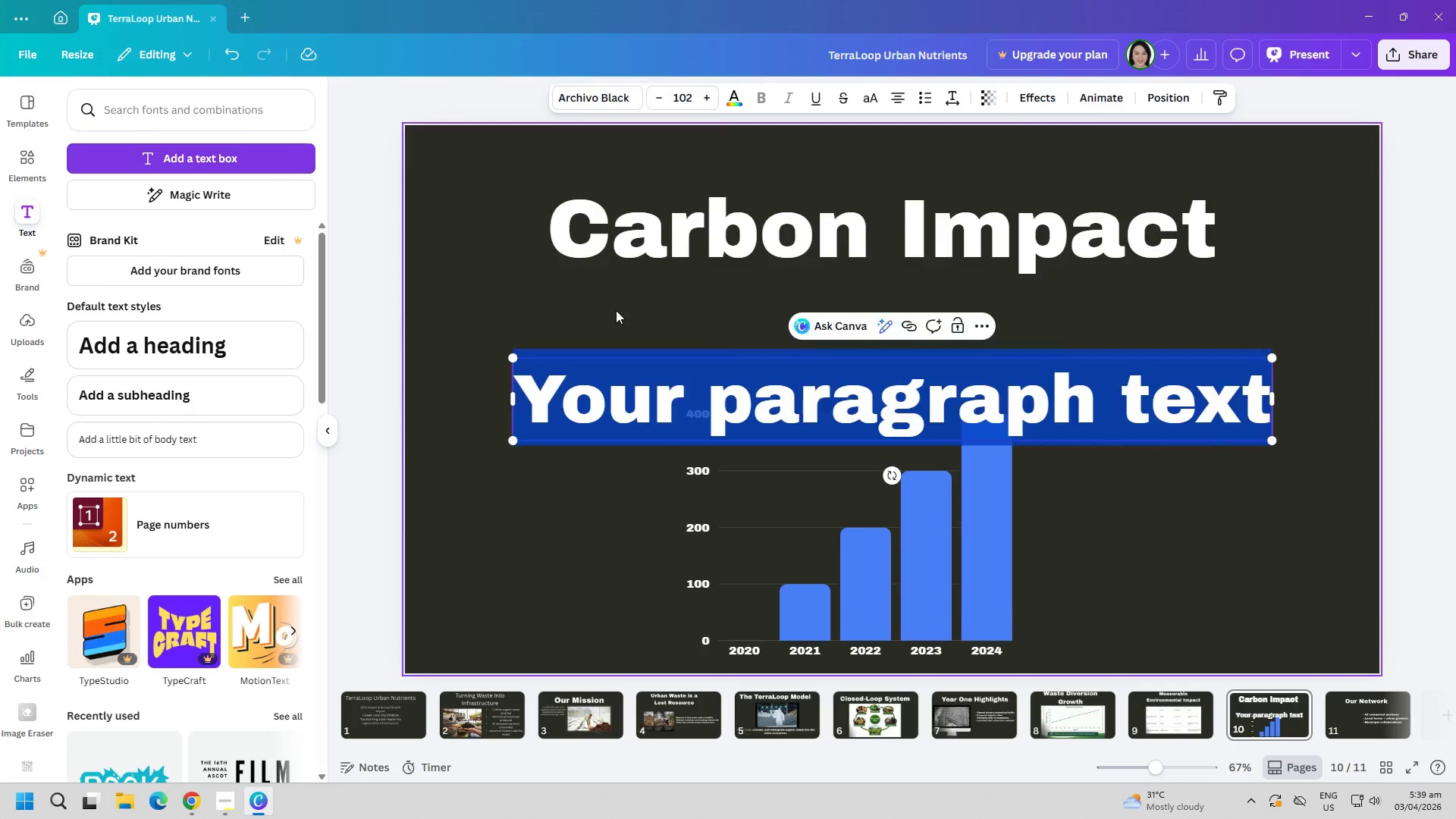 
key(Control+V)
 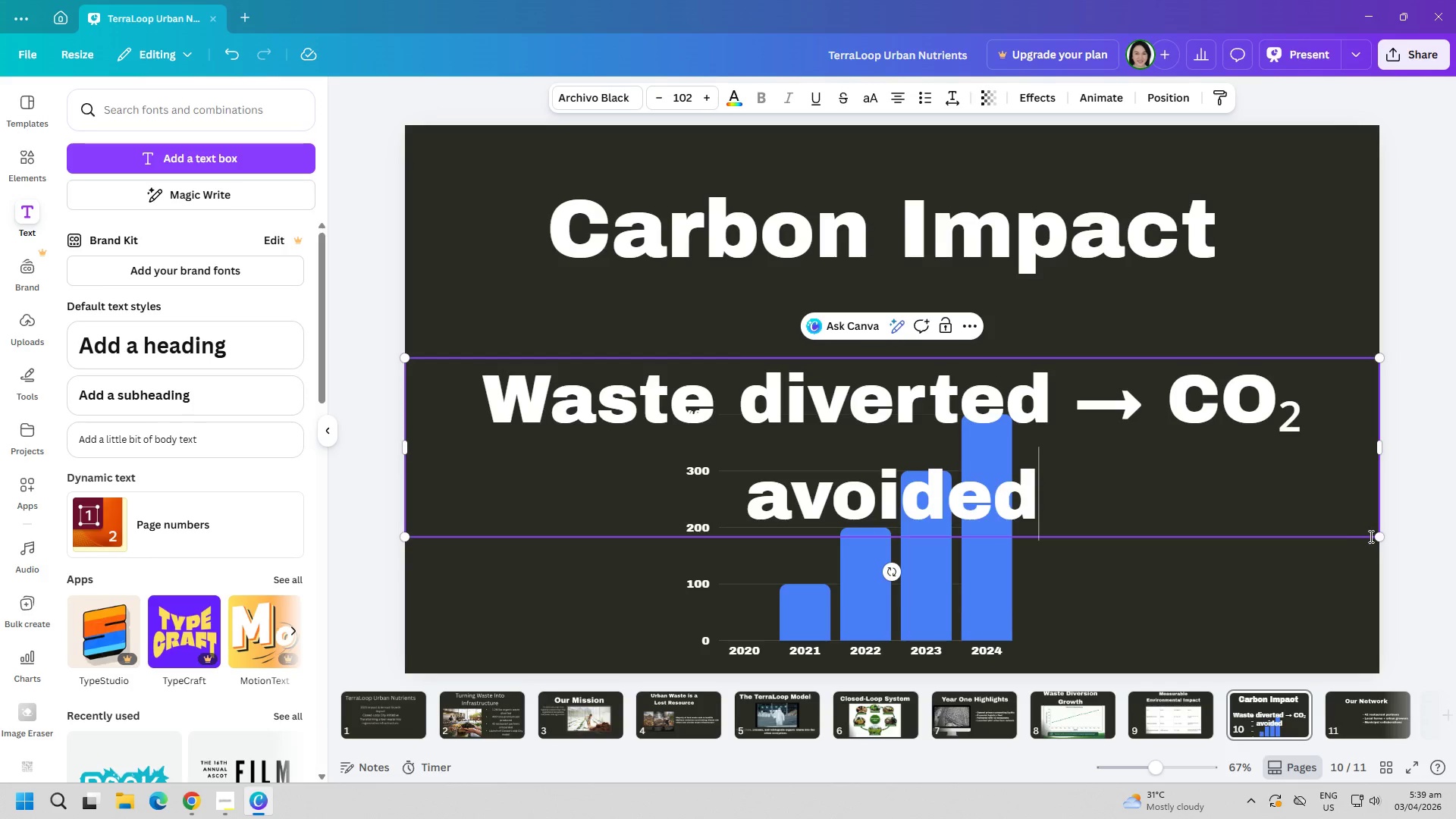 
left_click_drag(start_coordinate=[1380, 536], to_coordinate=[729, 370])
 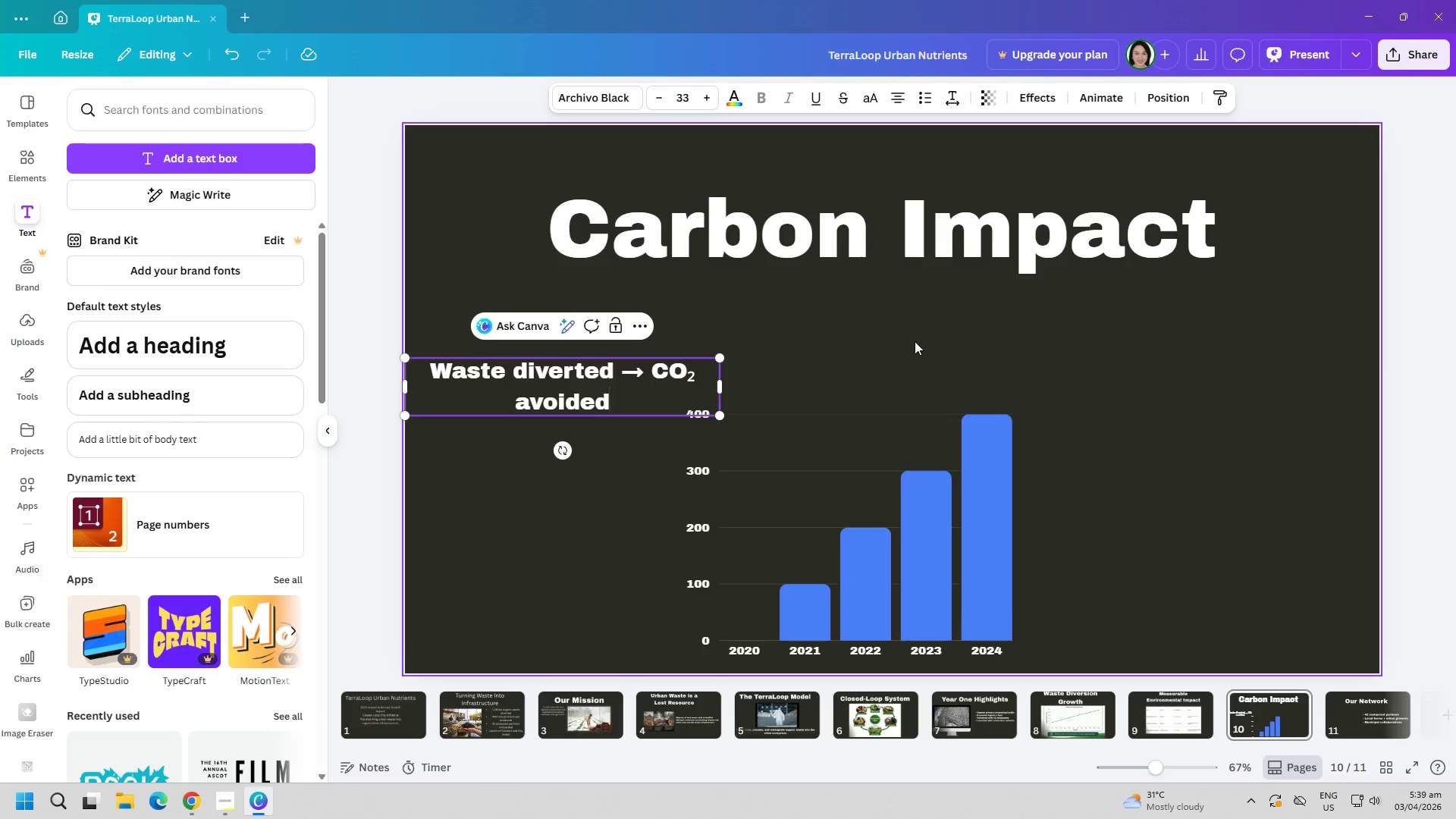 
left_click([915, 341])
 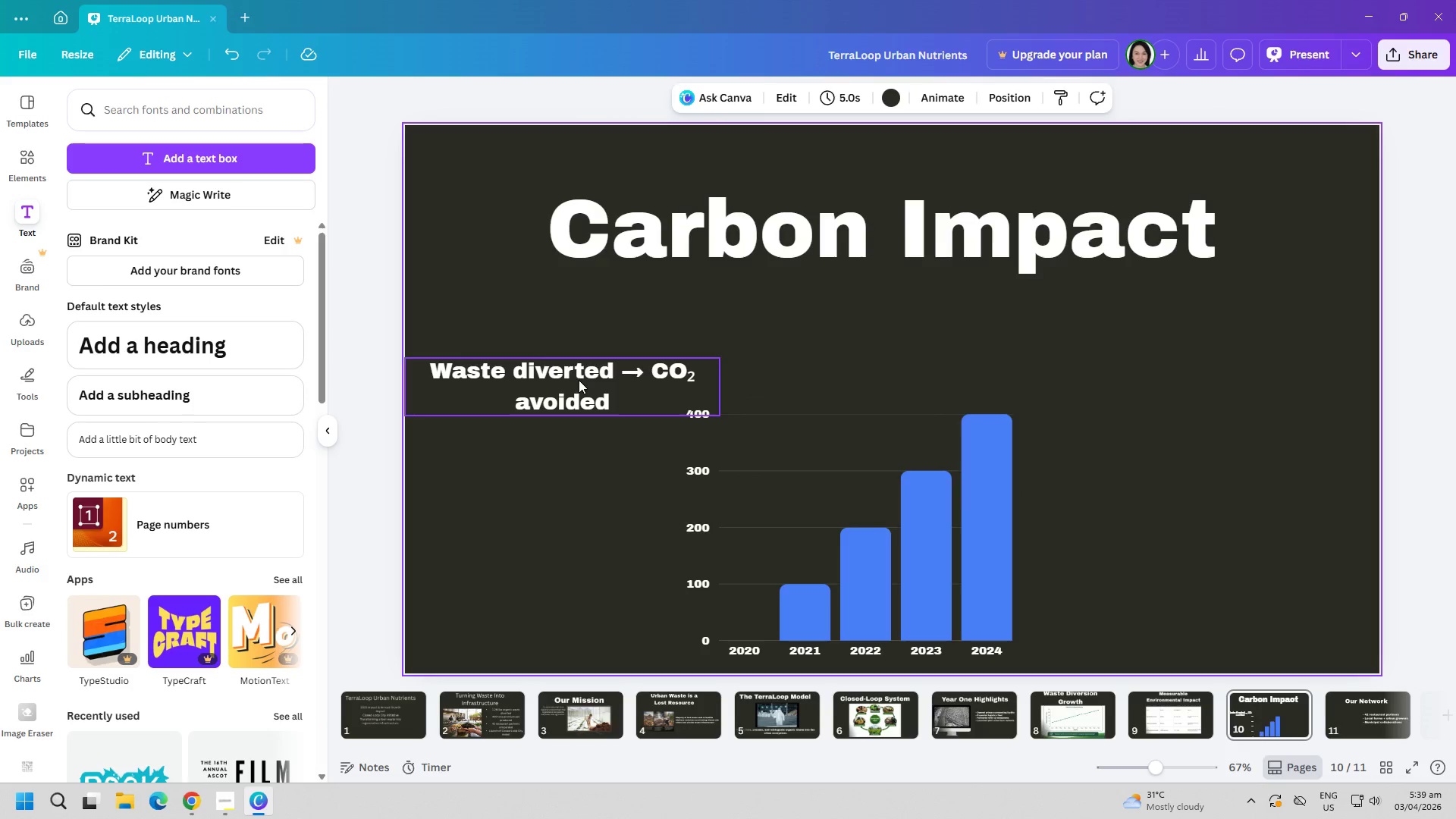 
left_click_drag(start_coordinate=[579, 380], to_coordinate=[826, 309])
 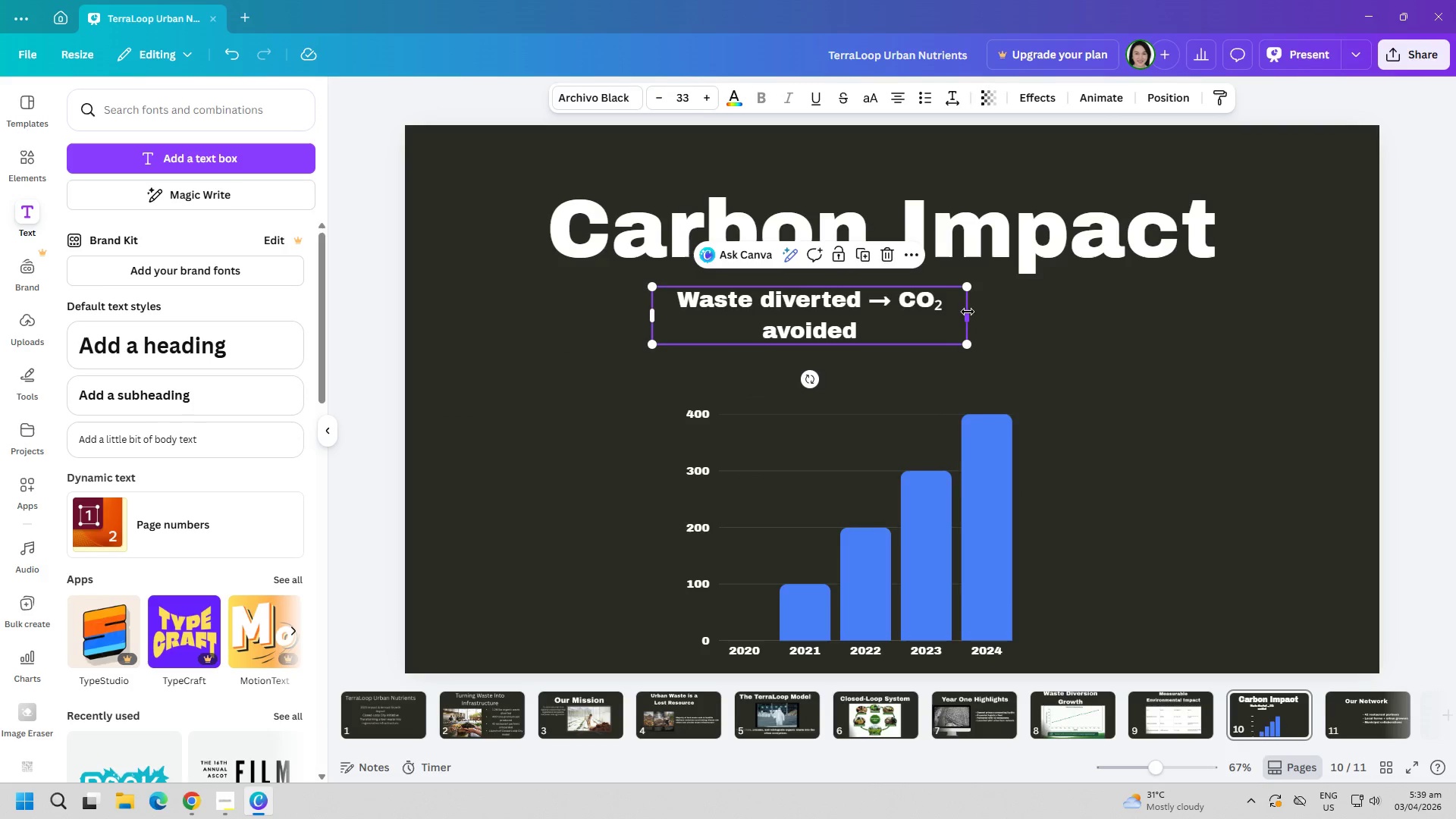 
left_click_drag(start_coordinate=[968, 313], to_coordinate=[1103, 318])
 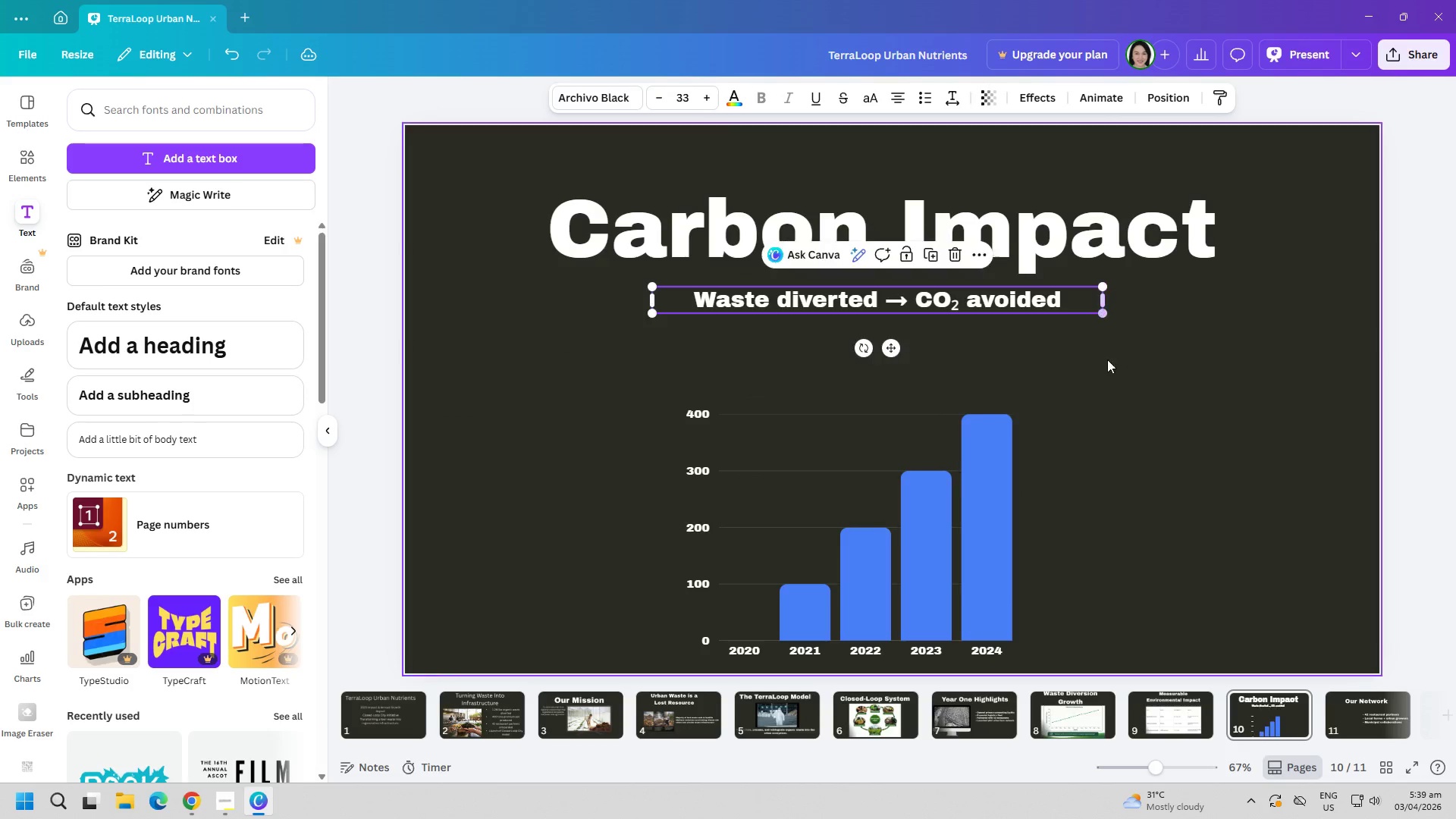 
left_click([1124, 436])
 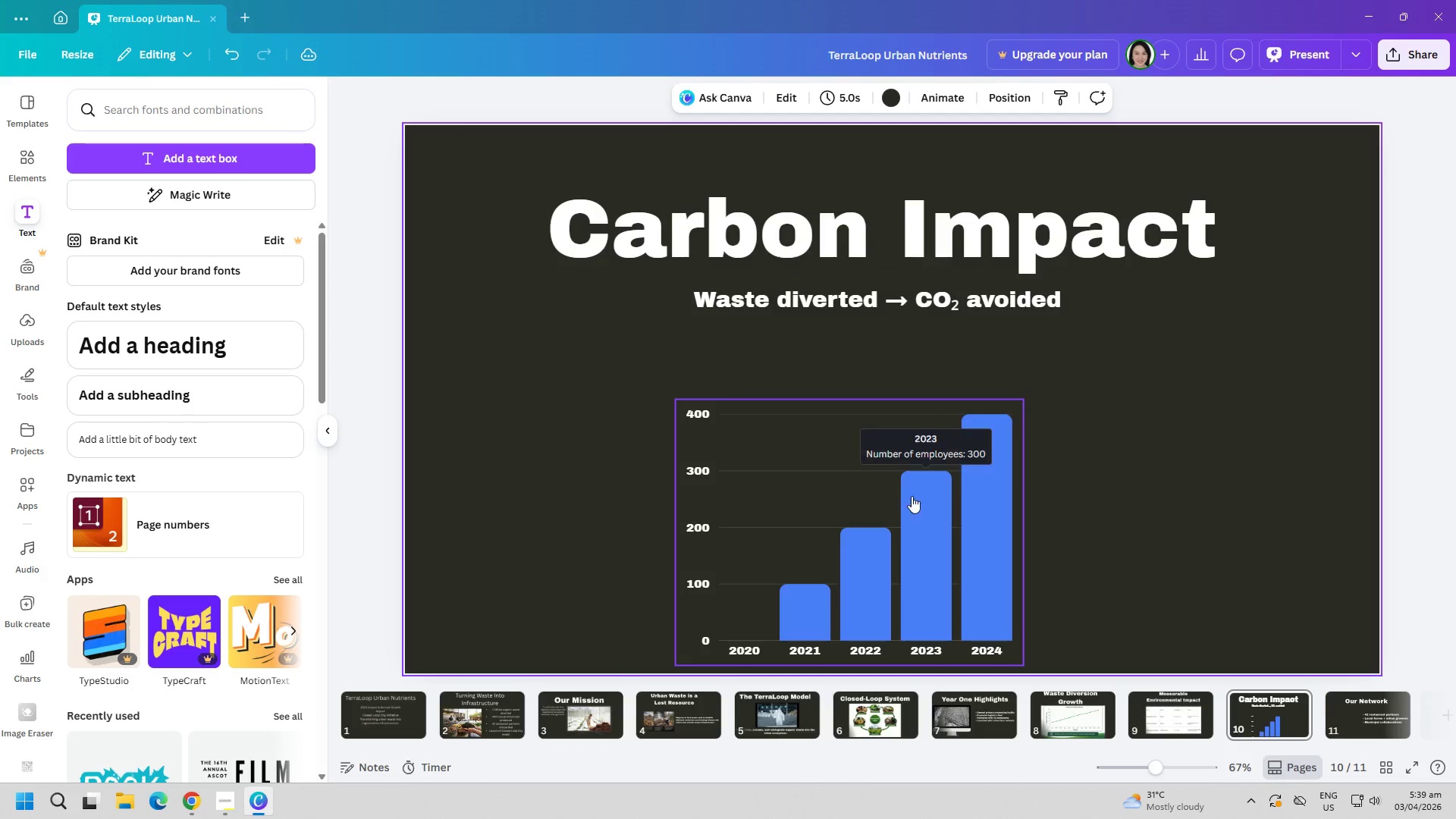 
left_click_drag(start_coordinate=[898, 507], to_coordinate=[916, 428])
 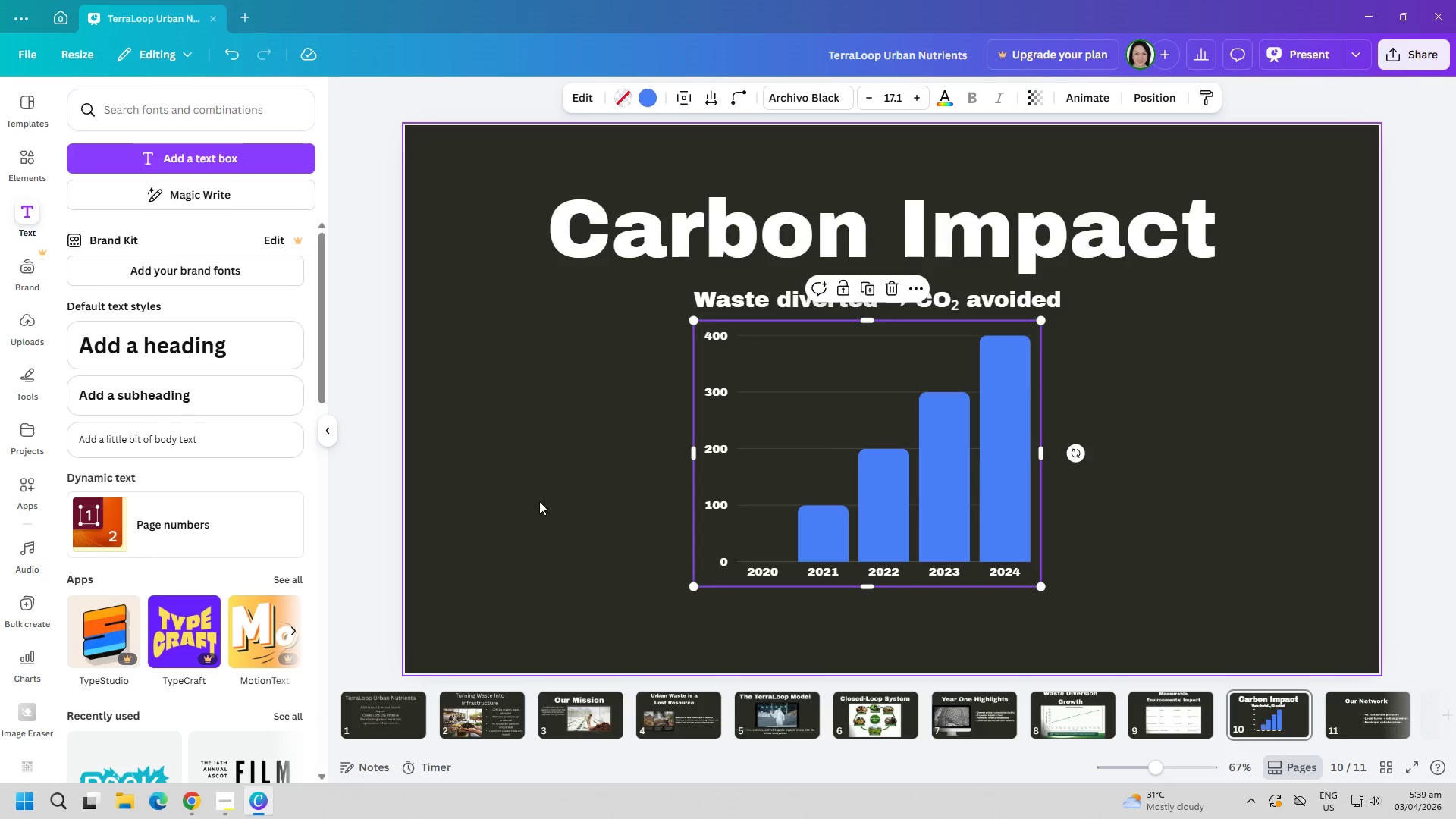 
left_click([539, 501])
 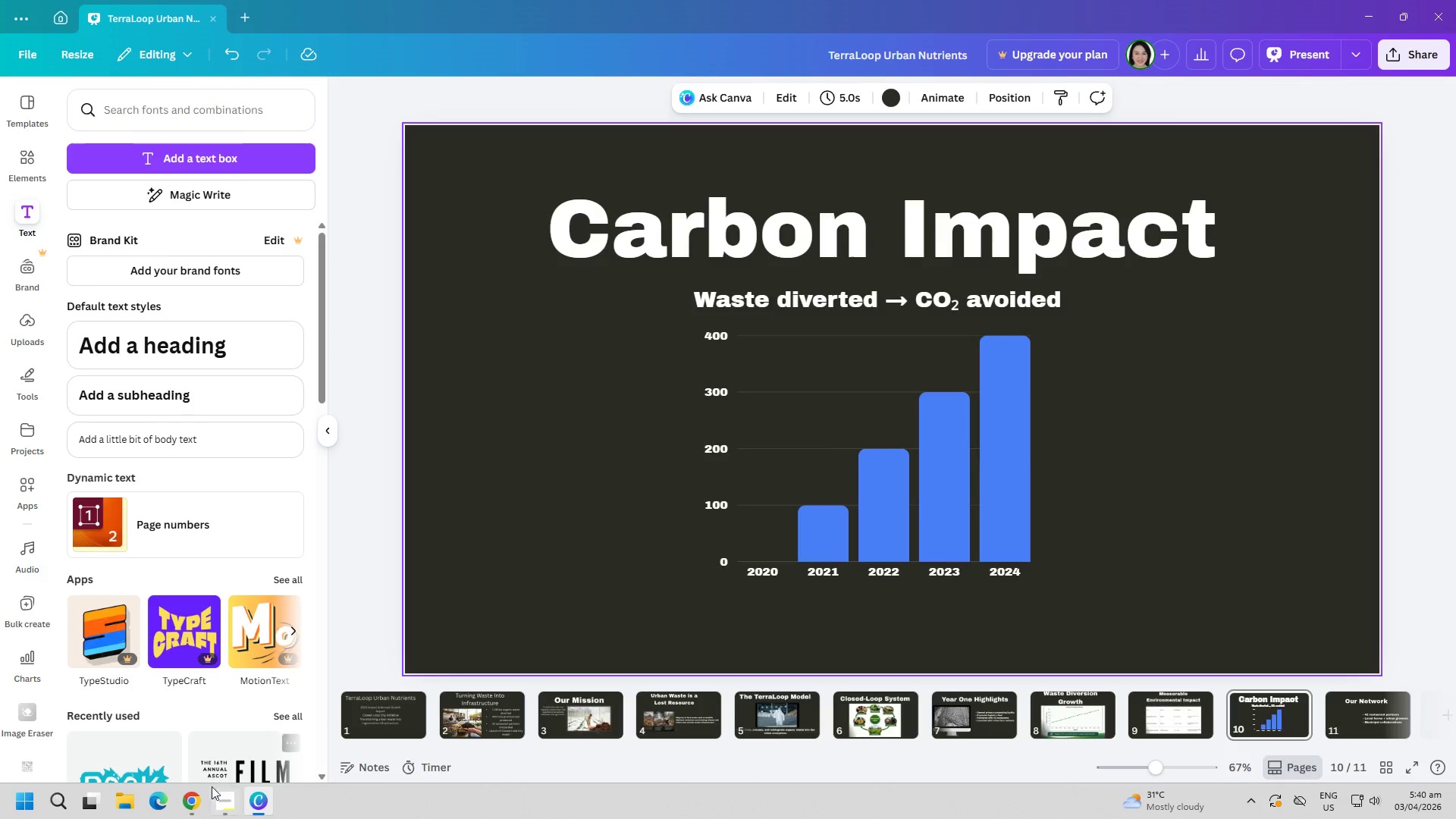 
left_click([181, 807])
 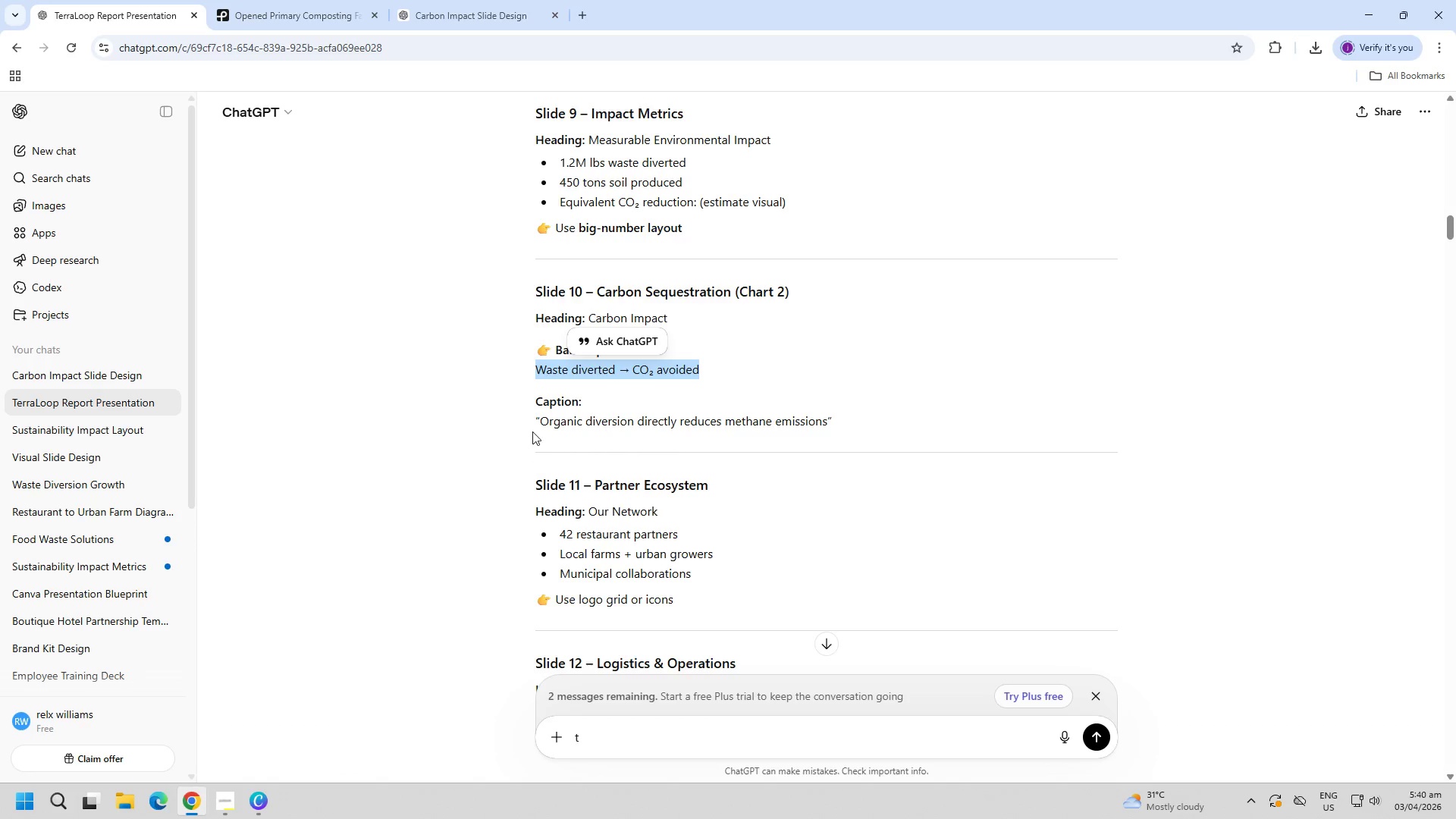 
left_click_drag(start_coordinate=[532, 420], to_coordinate=[837, 427])
 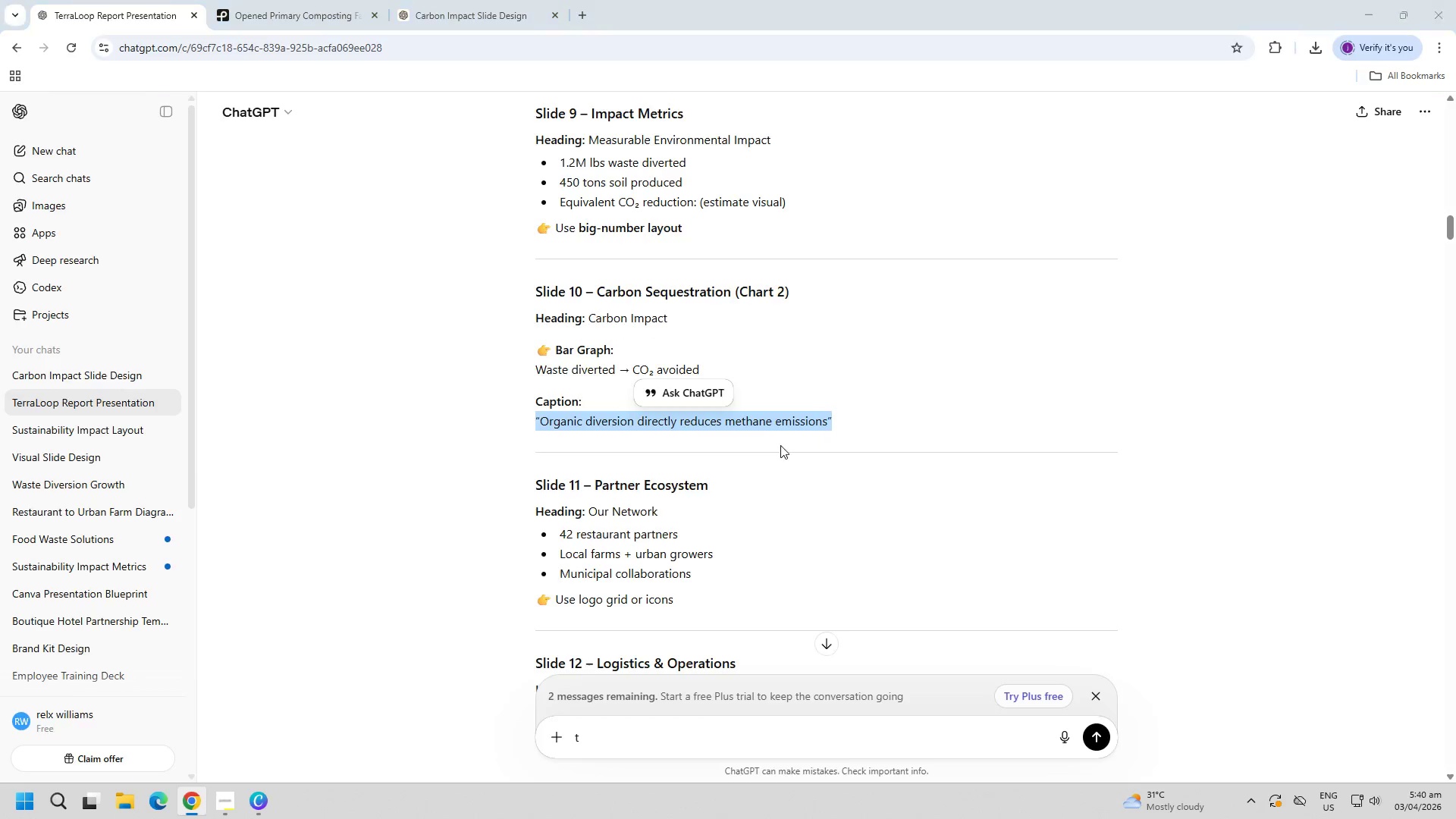 
key(Control+ControlLeft)
 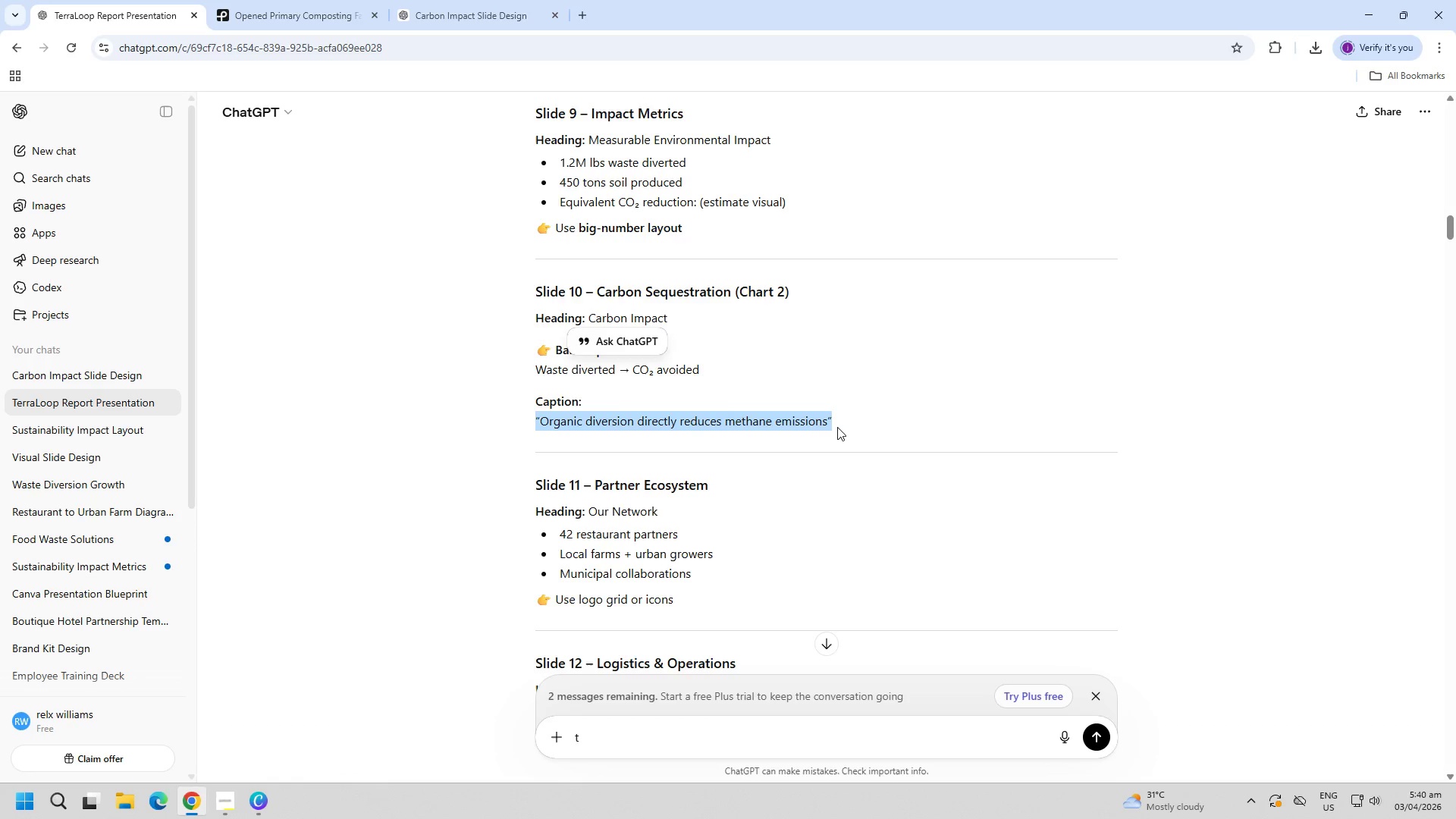 
key(Control+C)
 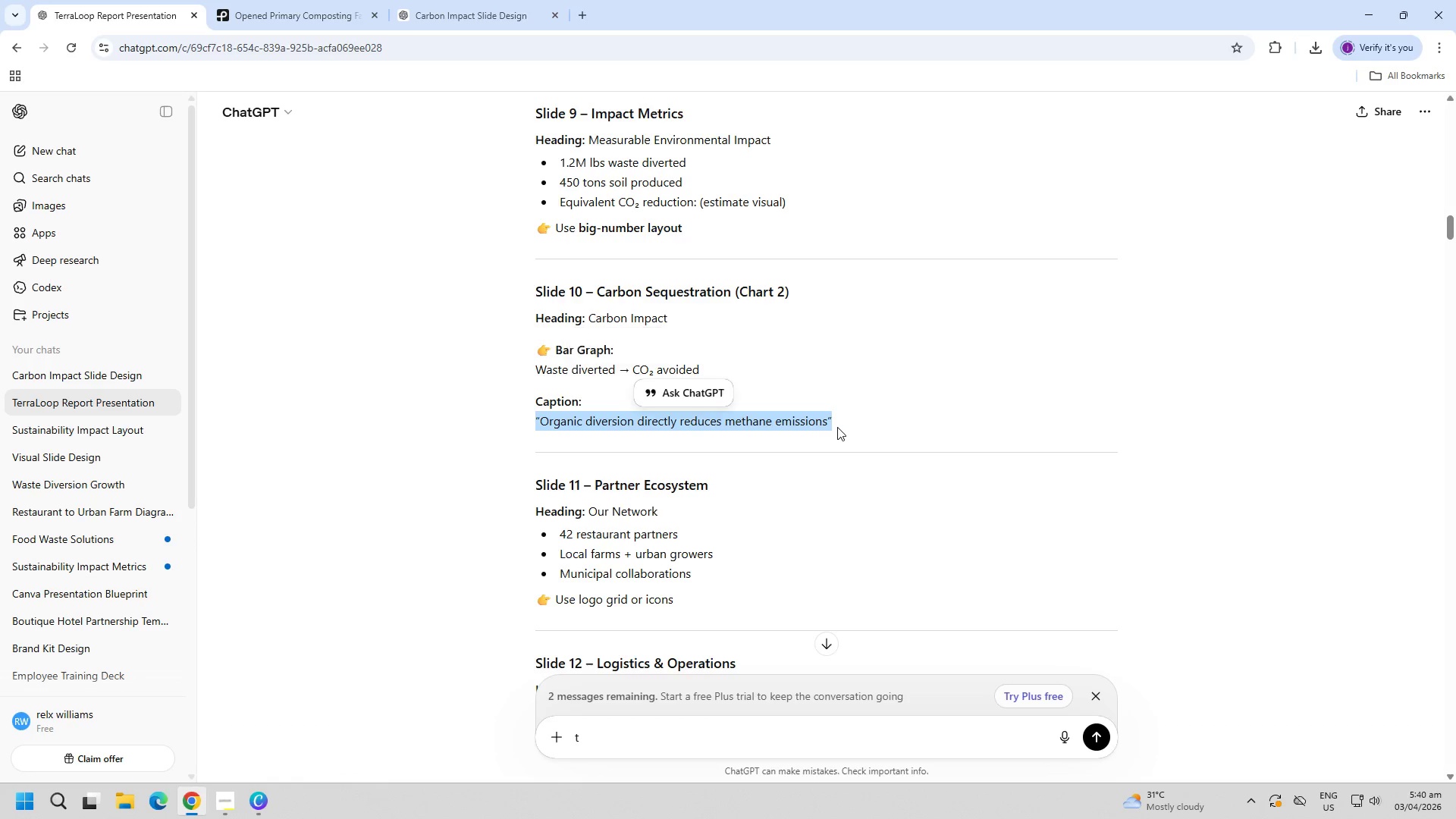 
key(Control+C)
 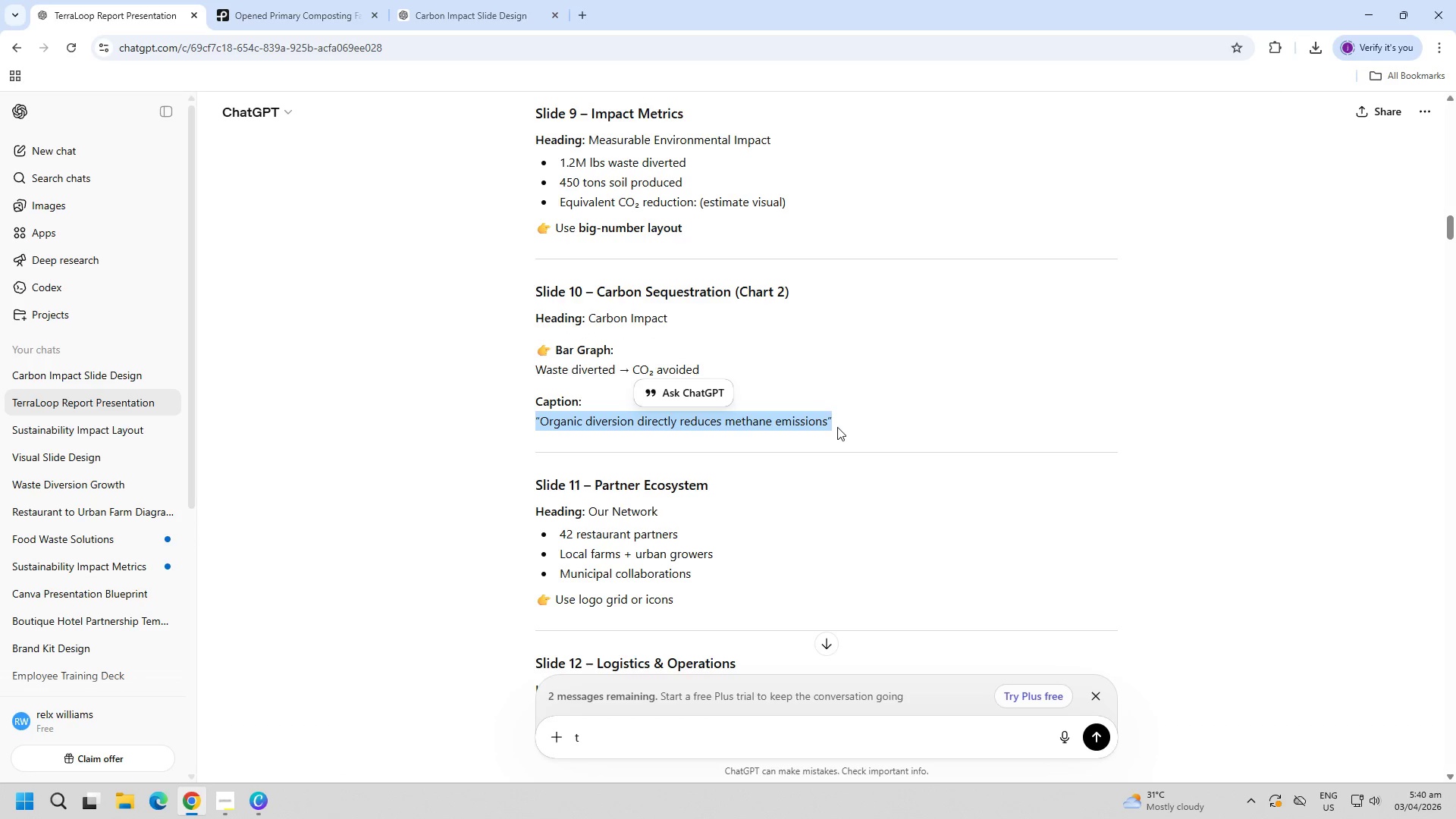 
key(Alt+AltLeft)
 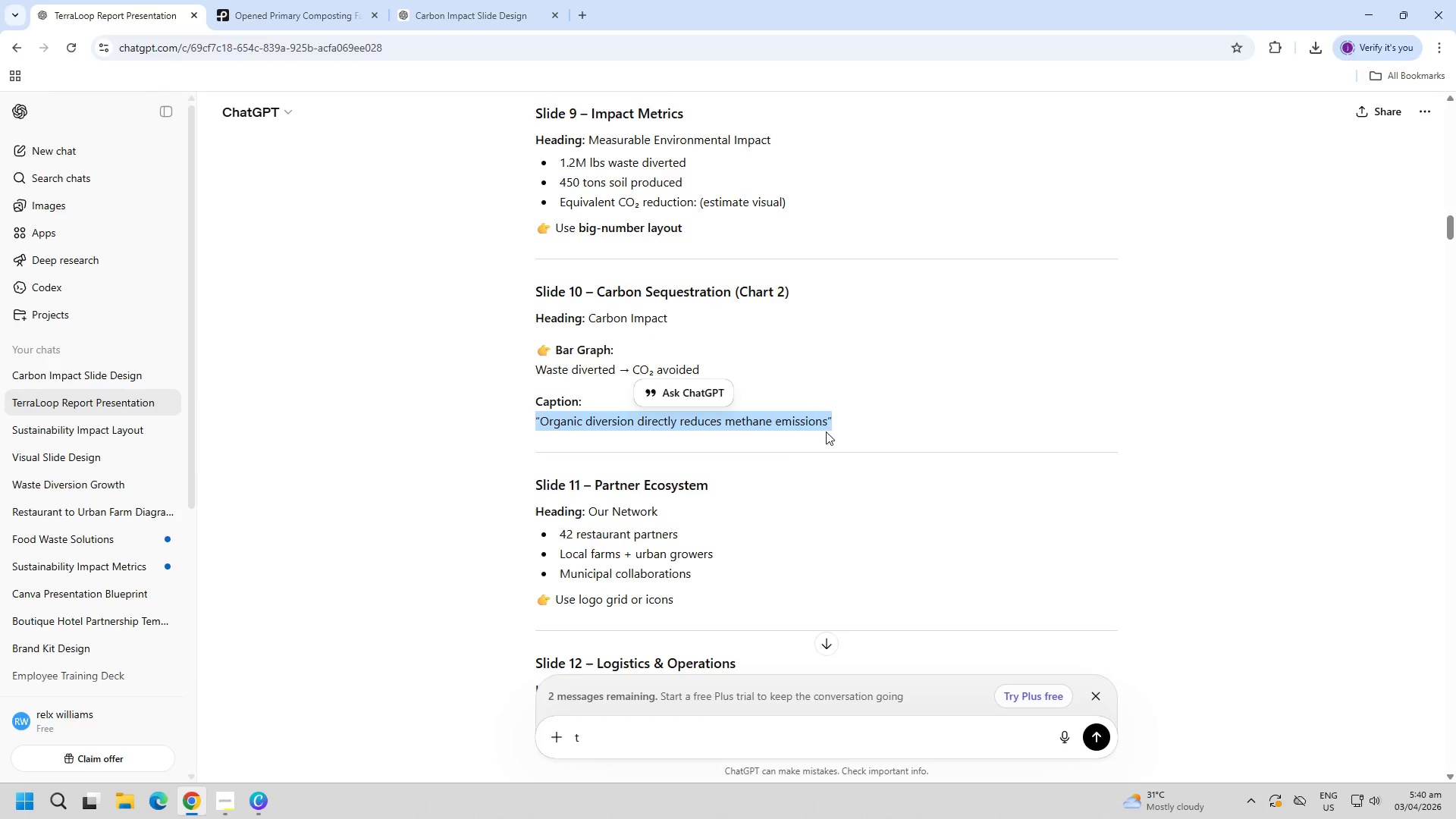 
key(Alt+Tab)
 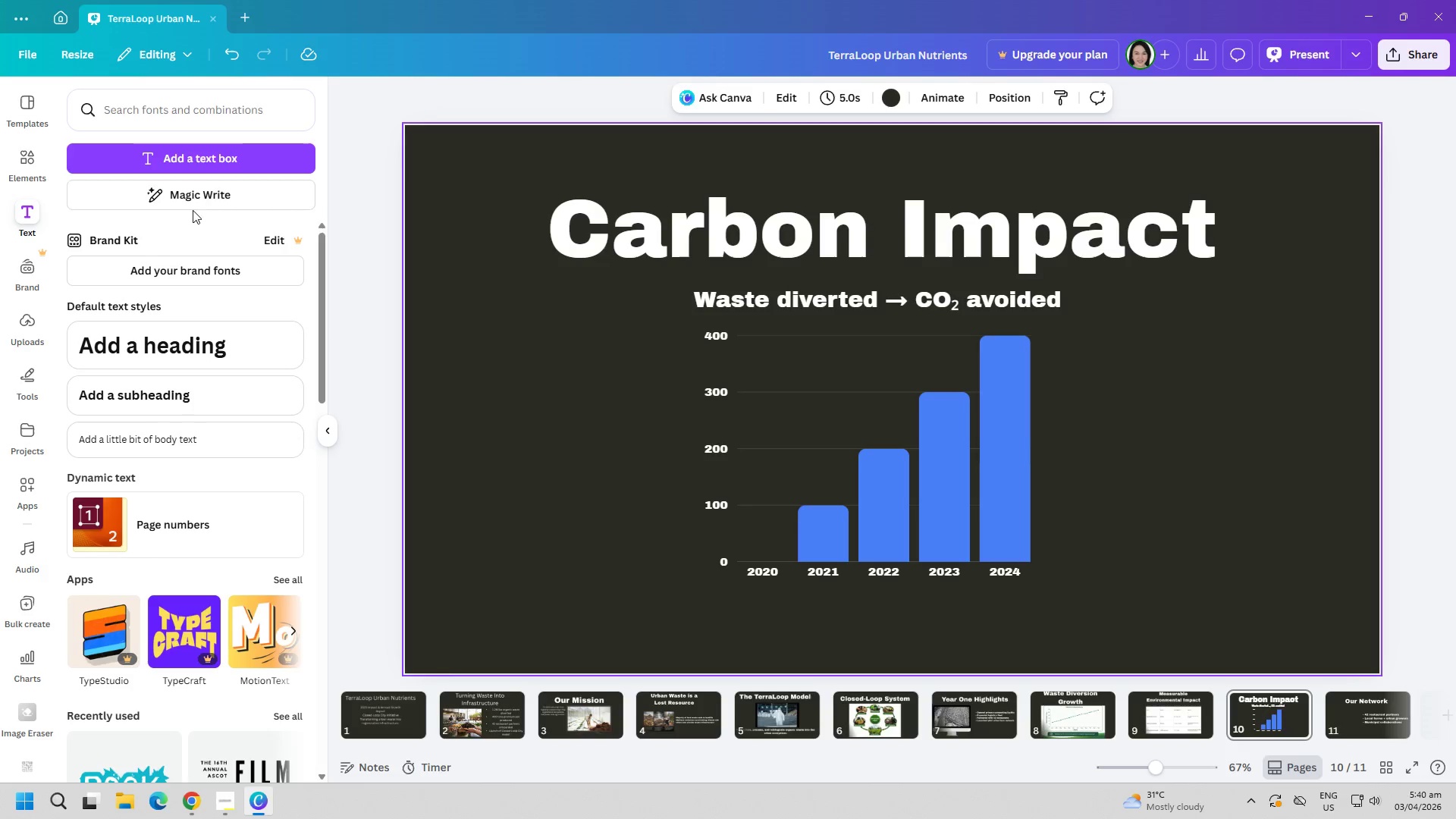 
left_click([208, 162])
 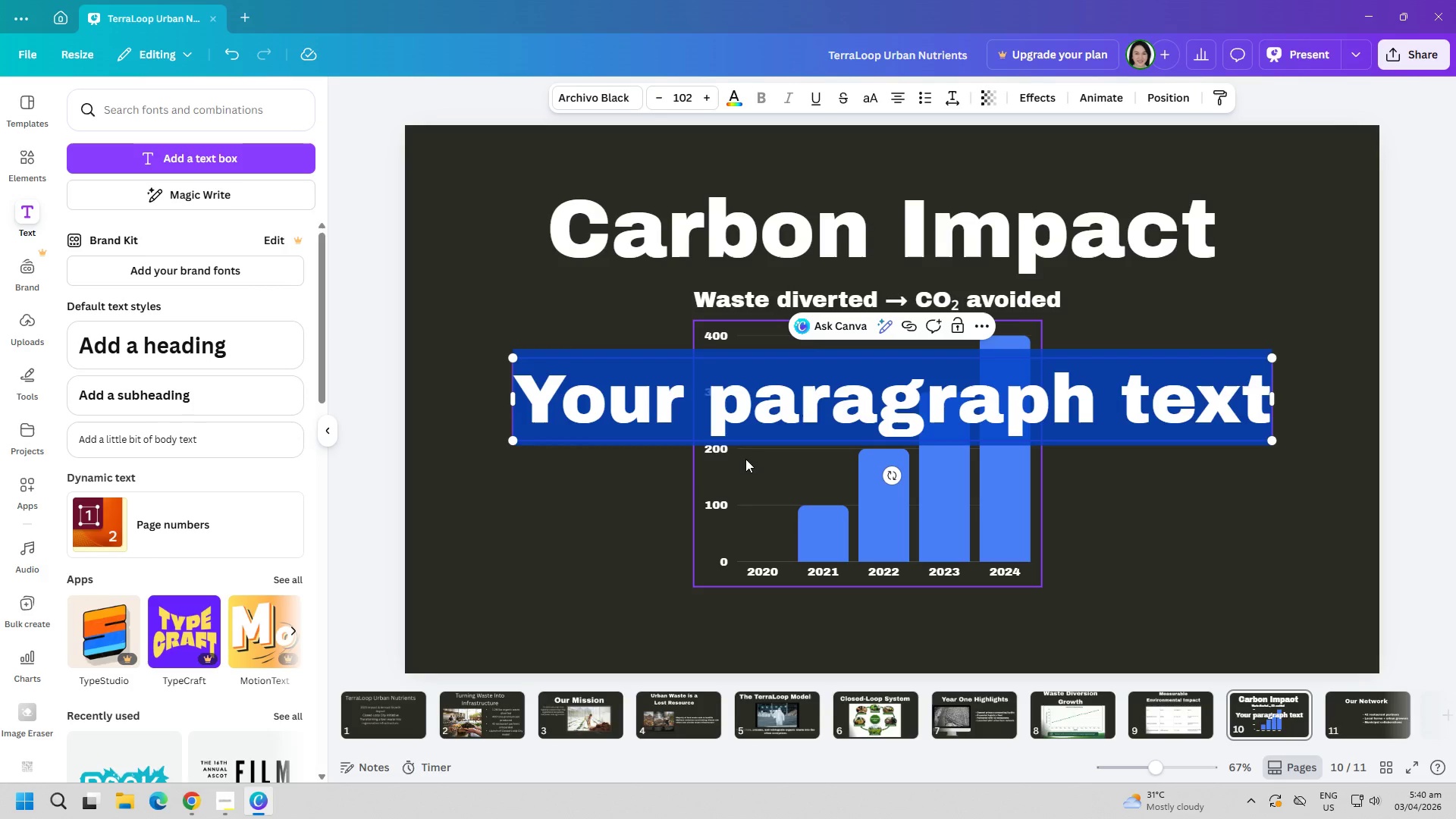 
key(Control+ControlLeft)
 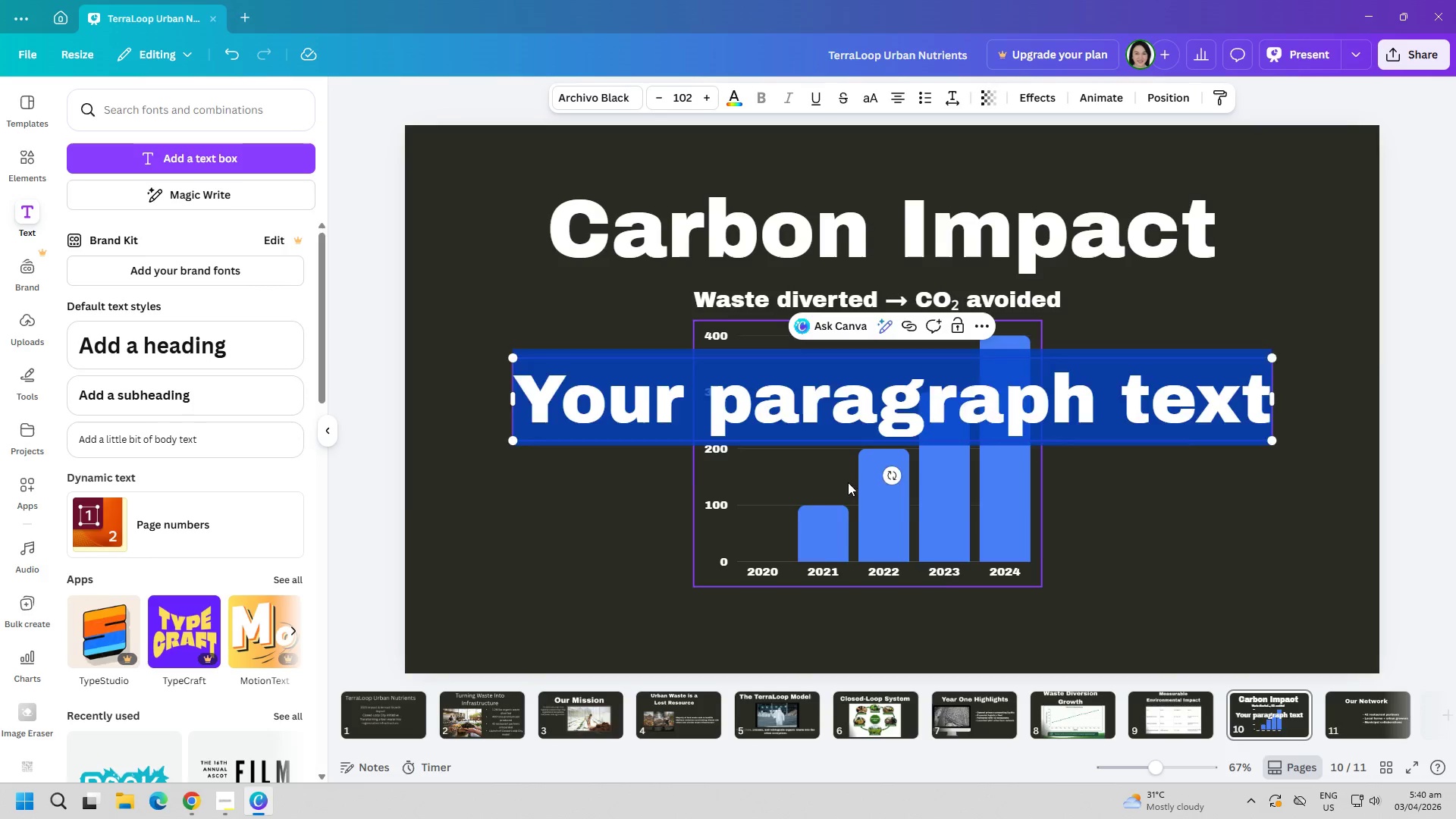 
key(Control+V)
 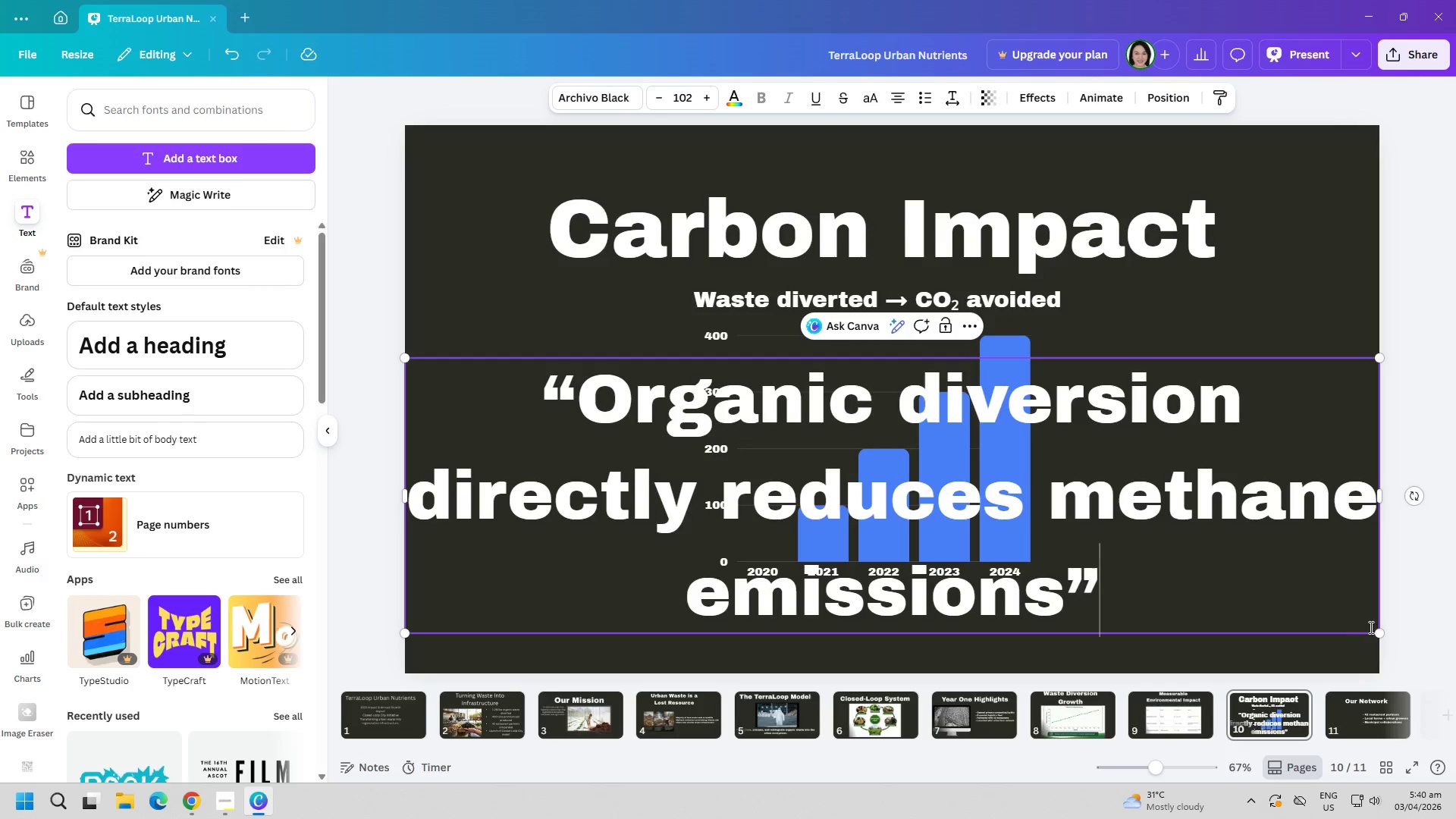 
left_click_drag(start_coordinate=[1376, 629], to_coordinate=[845, 467])
 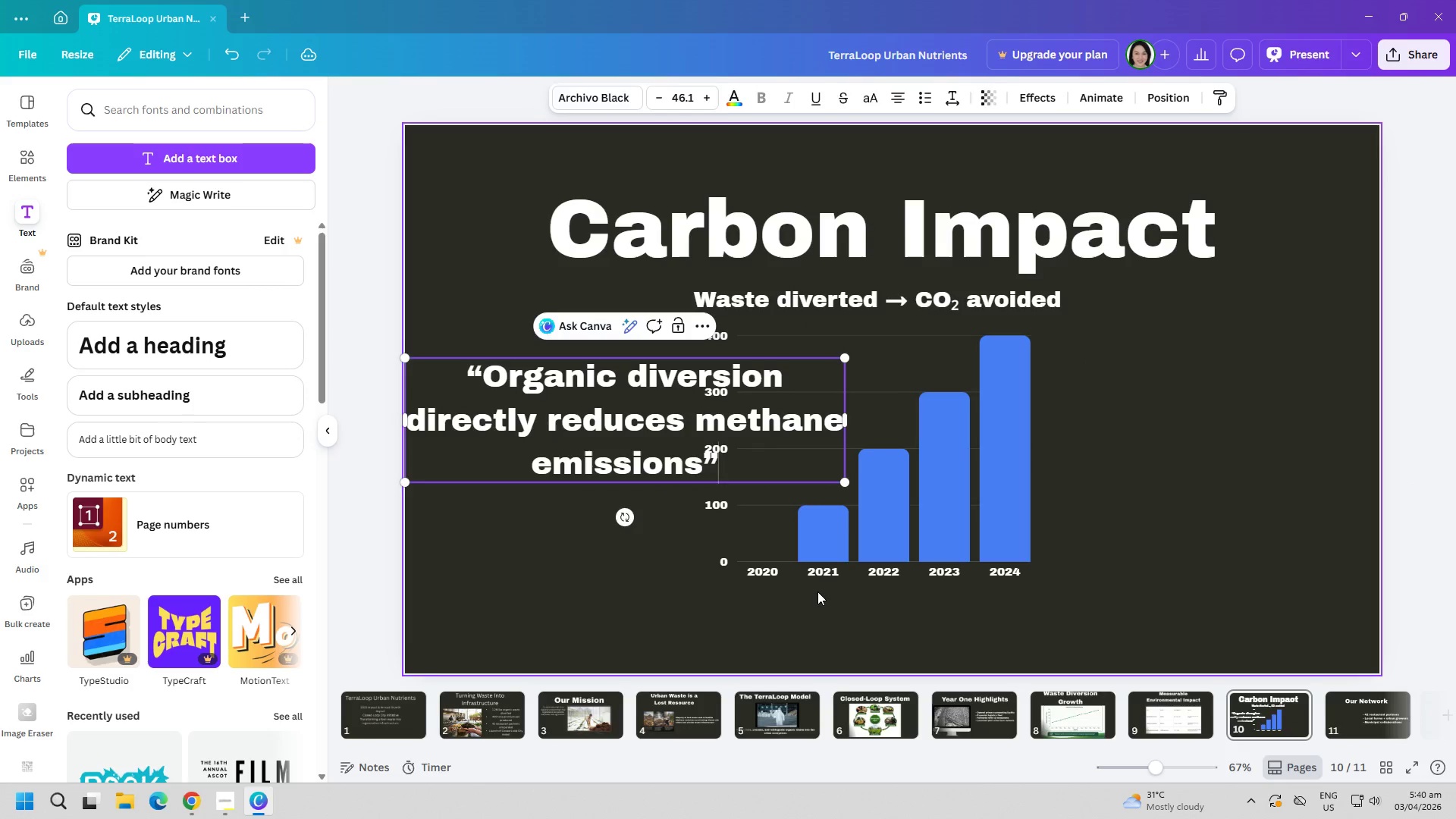 
left_click([817, 592])
 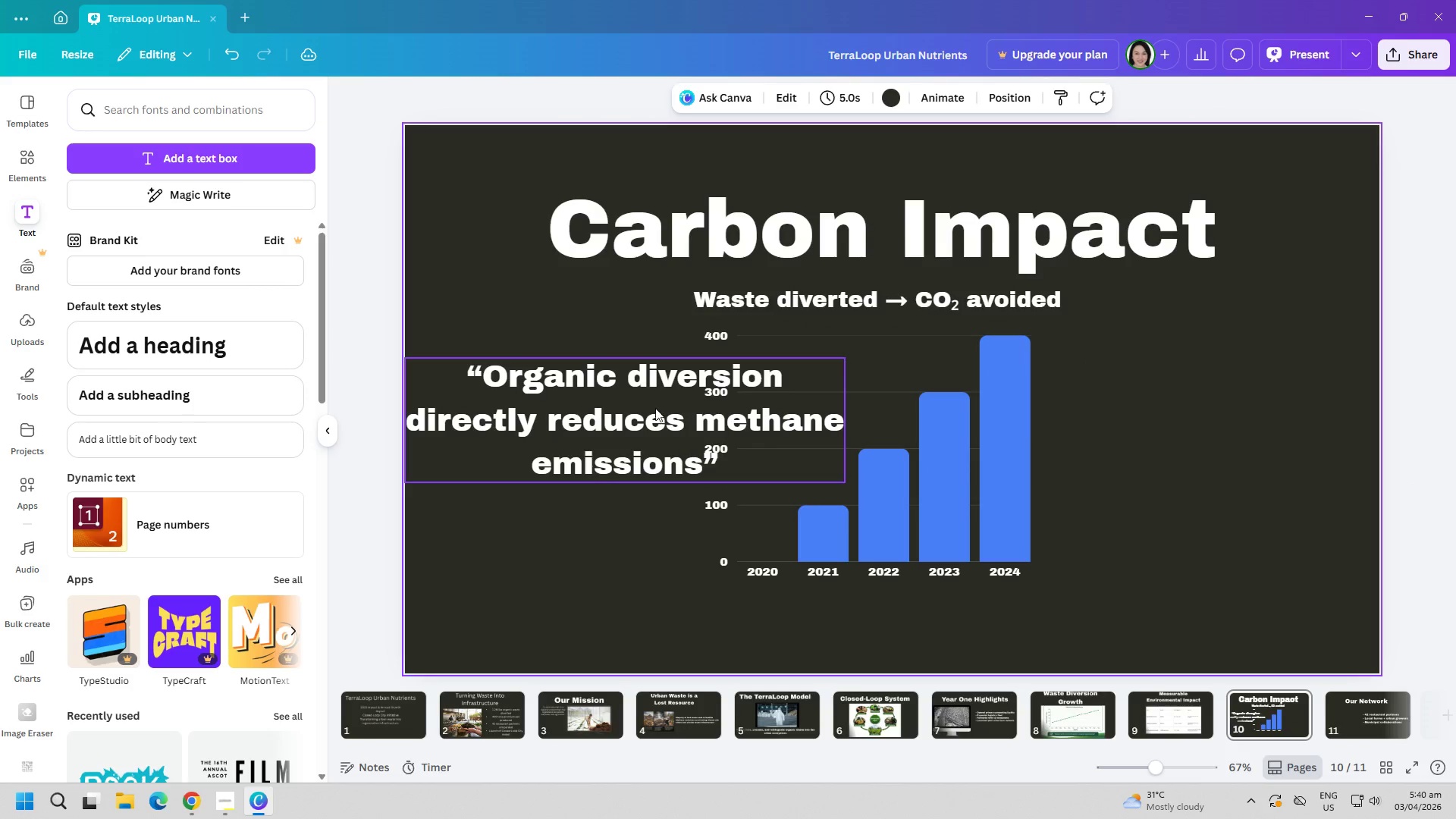 
left_click_drag(start_coordinate=[654, 408], to_coordinate=[877, 607])
 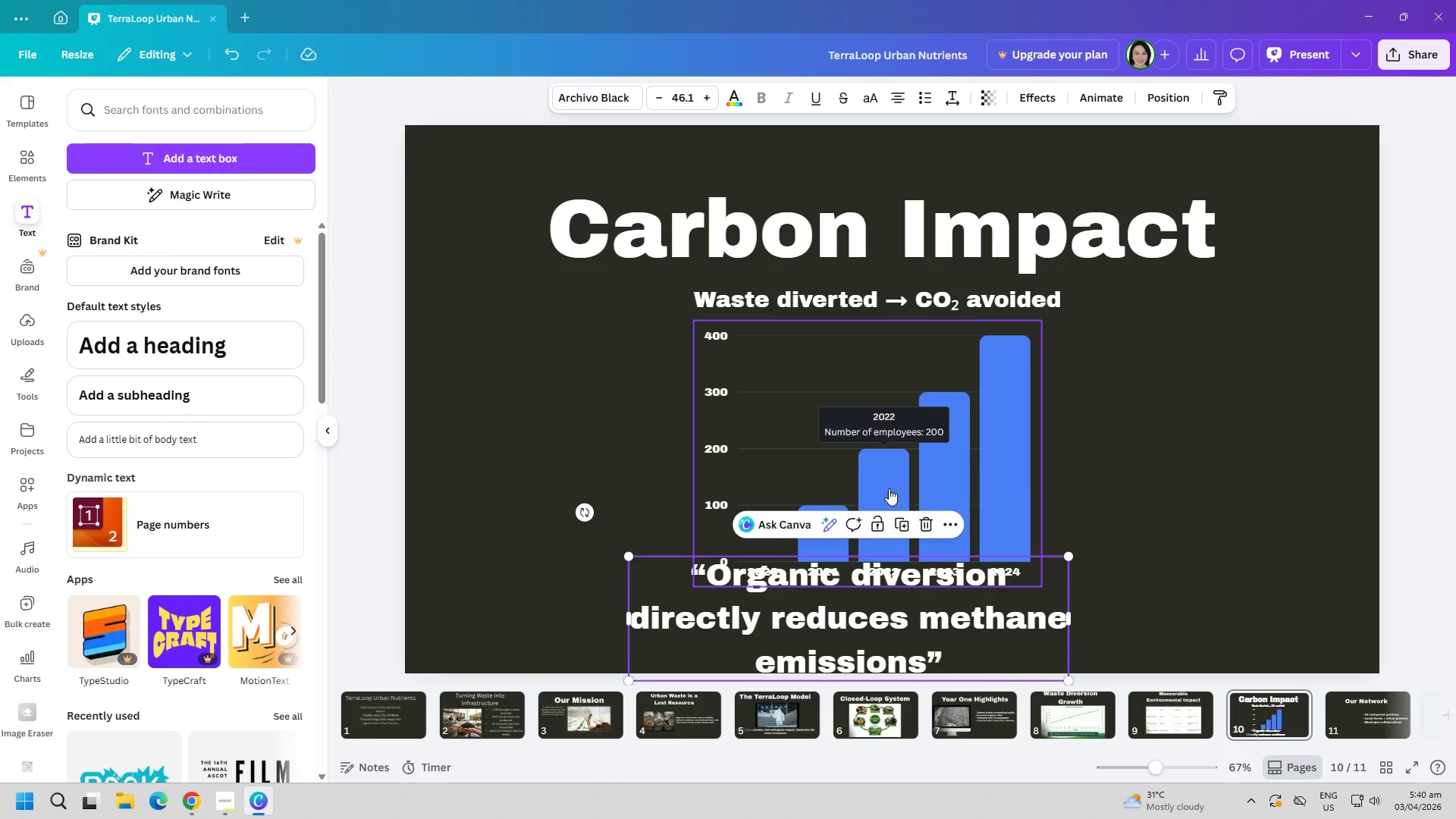 
left_click_drag(start_coordinate=[892, 478], to_coordinate=[884, 447])
 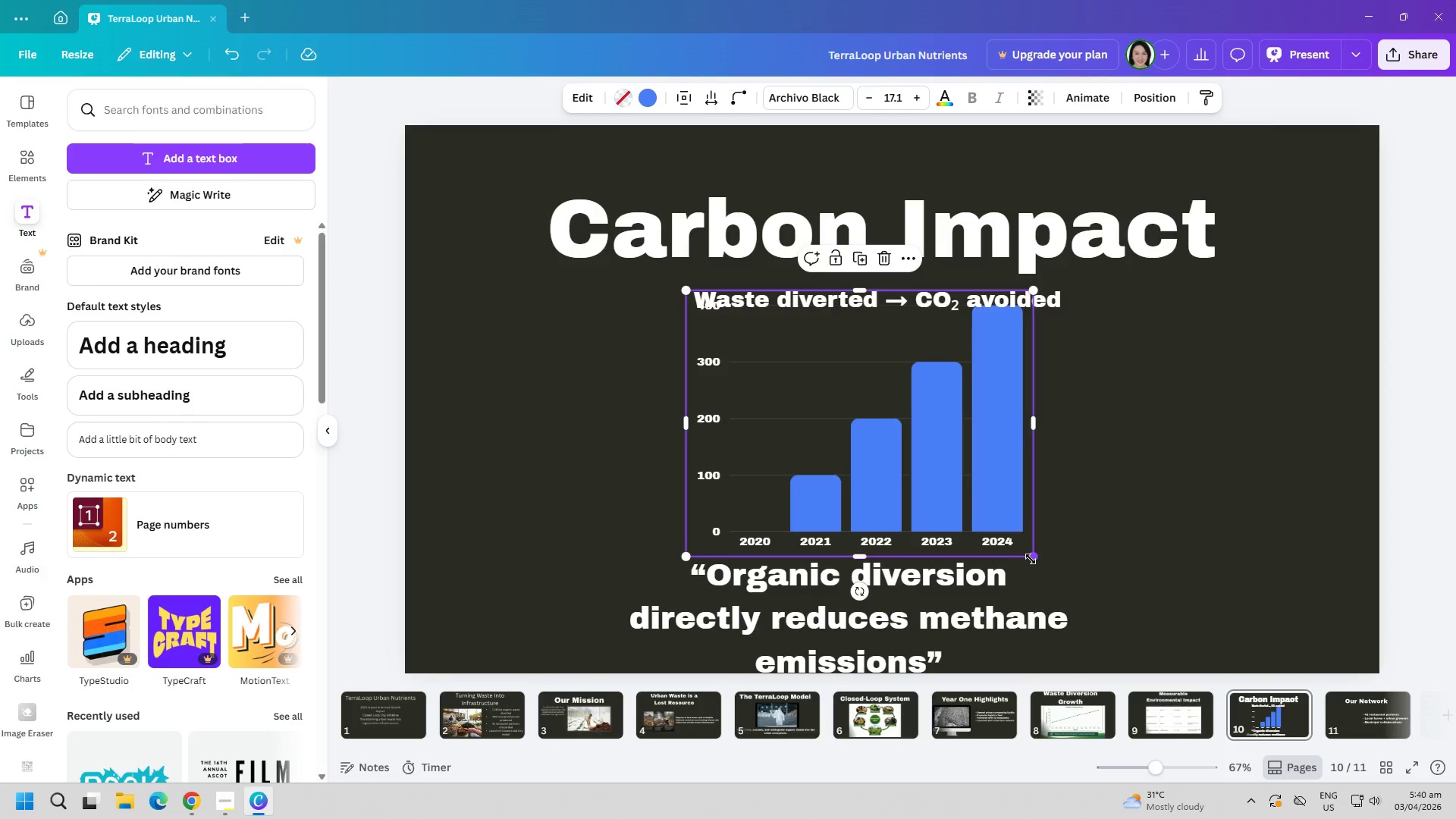 
left_click_drag(start_coordinate=[1032, 559], to_coordinate=[983, 485])
 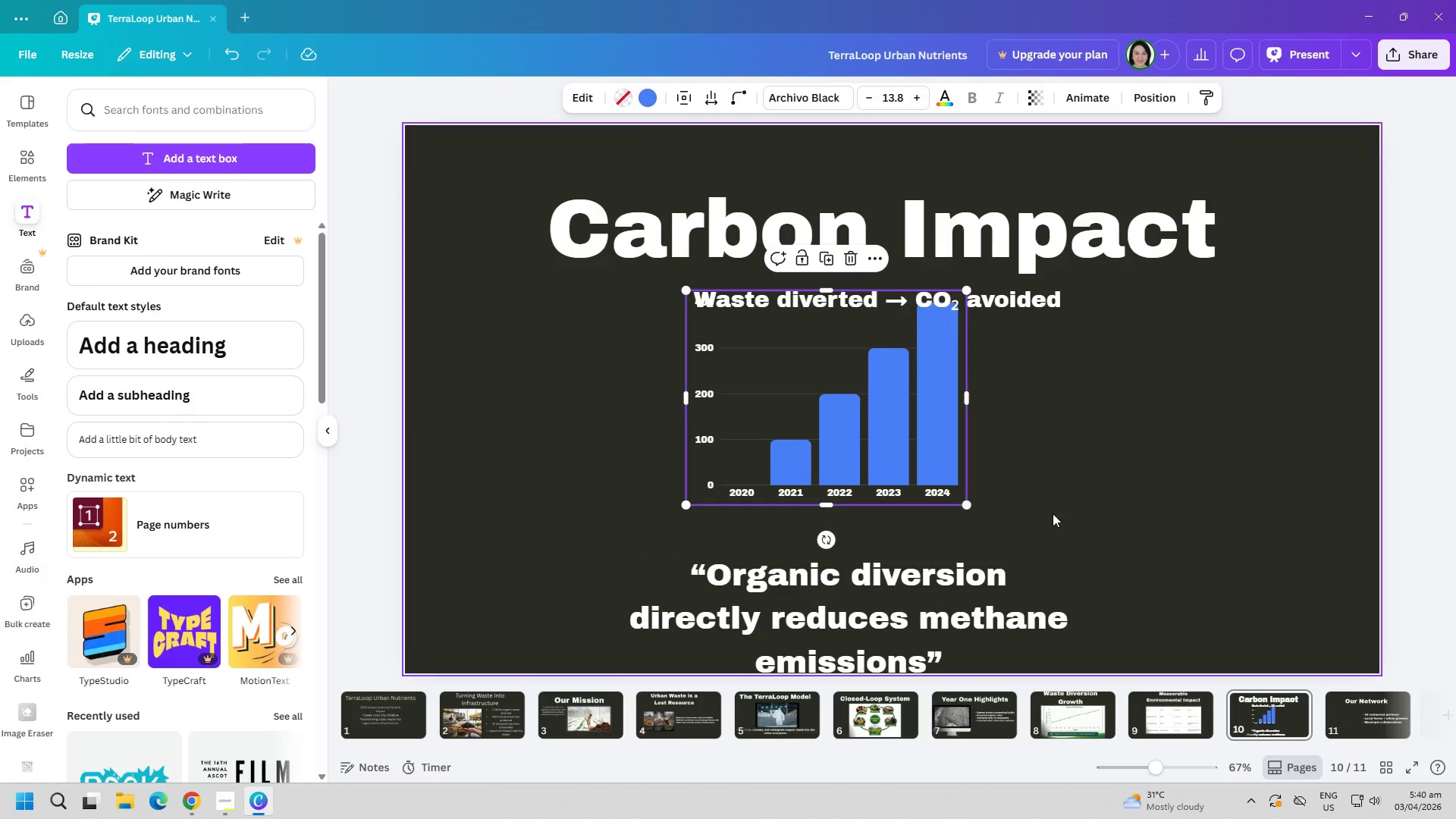 
left_click_drag(start_coordinate=[1054, 515], to_coordinate=[1061, 518])
 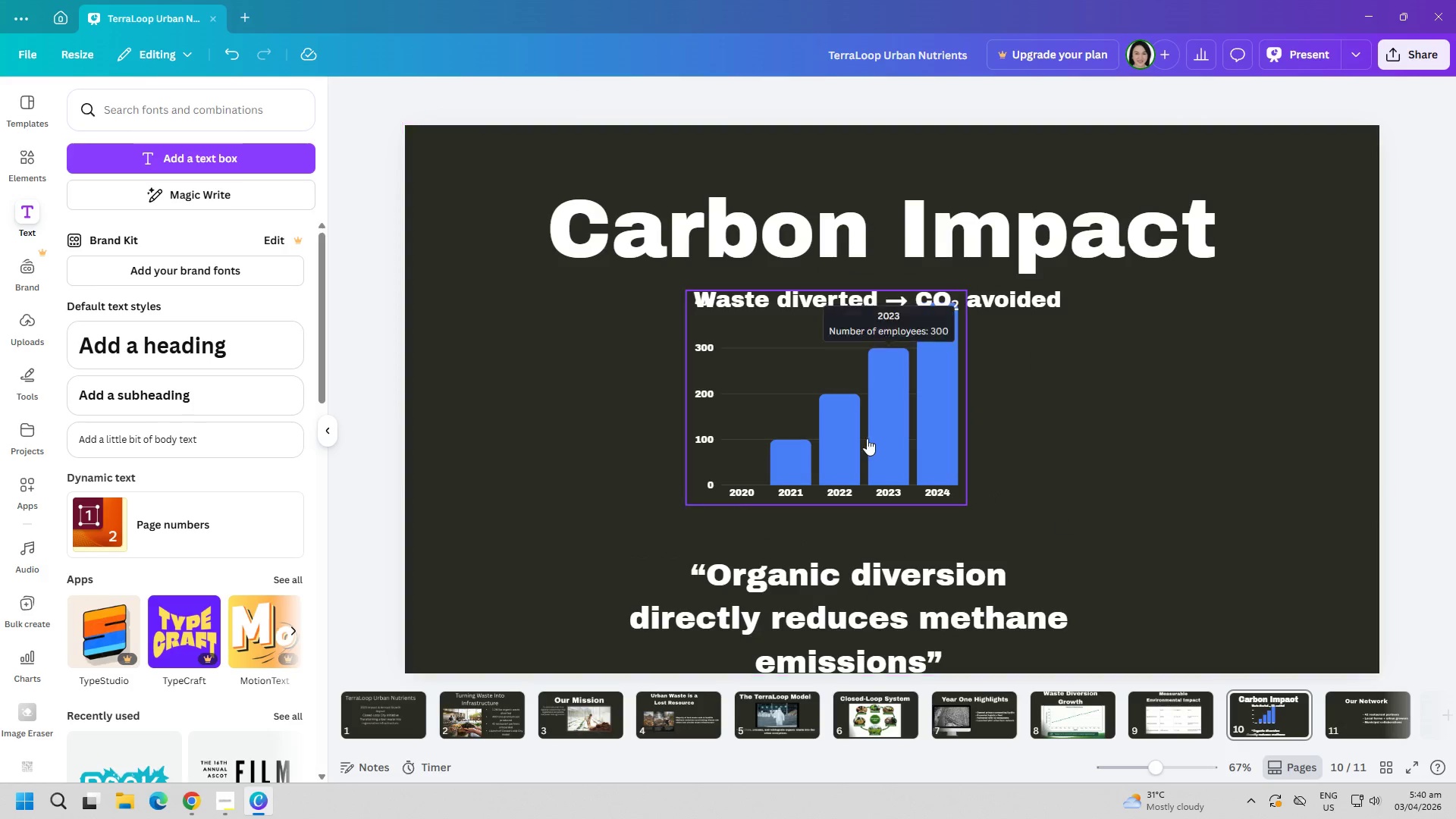 
left_click_drag(start_coordinate=[867, 438], to_coordinate=[899, 477])
 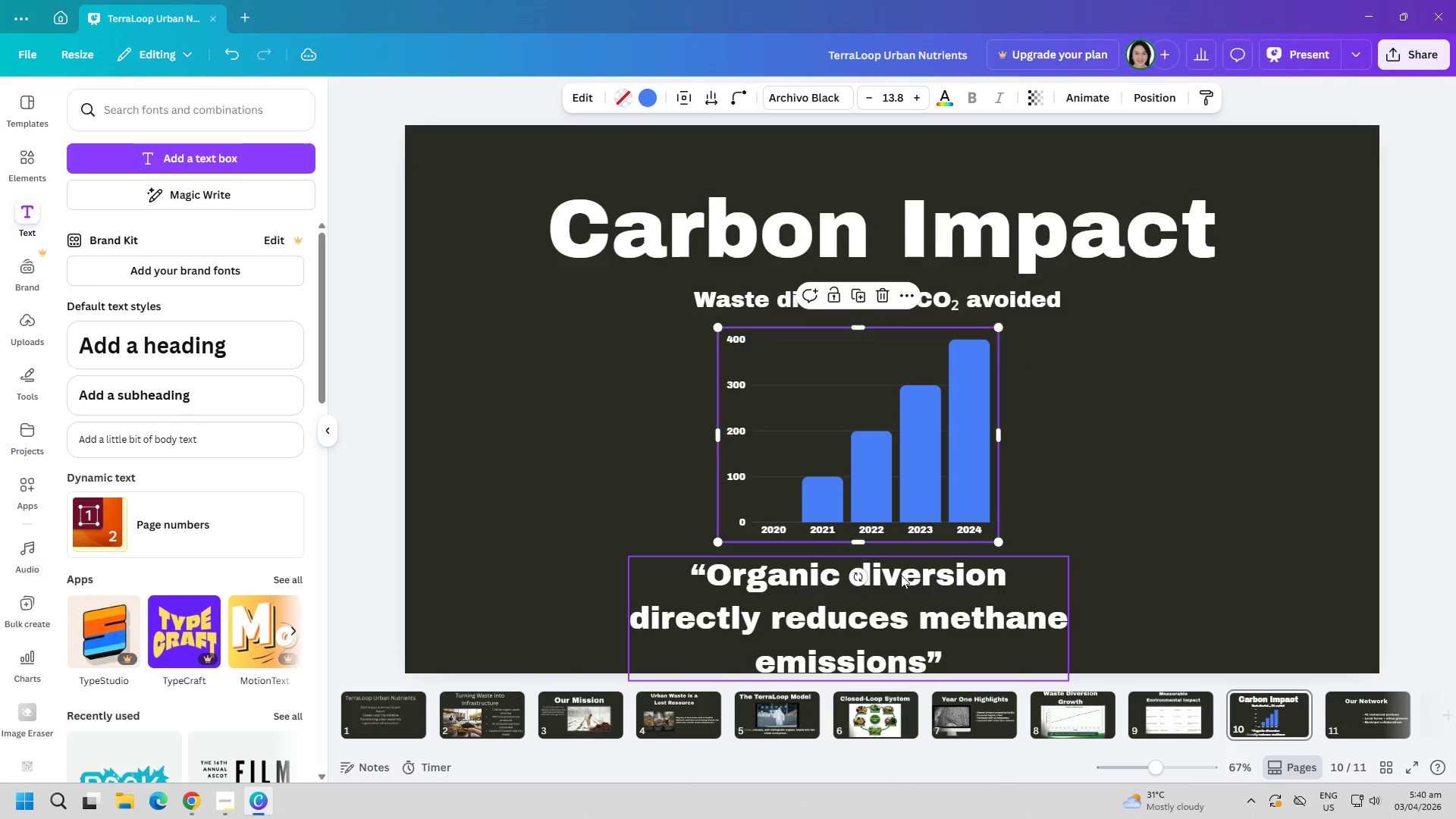 
left_click_drag(start_coordinate=[905, 597], to_coordinate=[923, 580])
 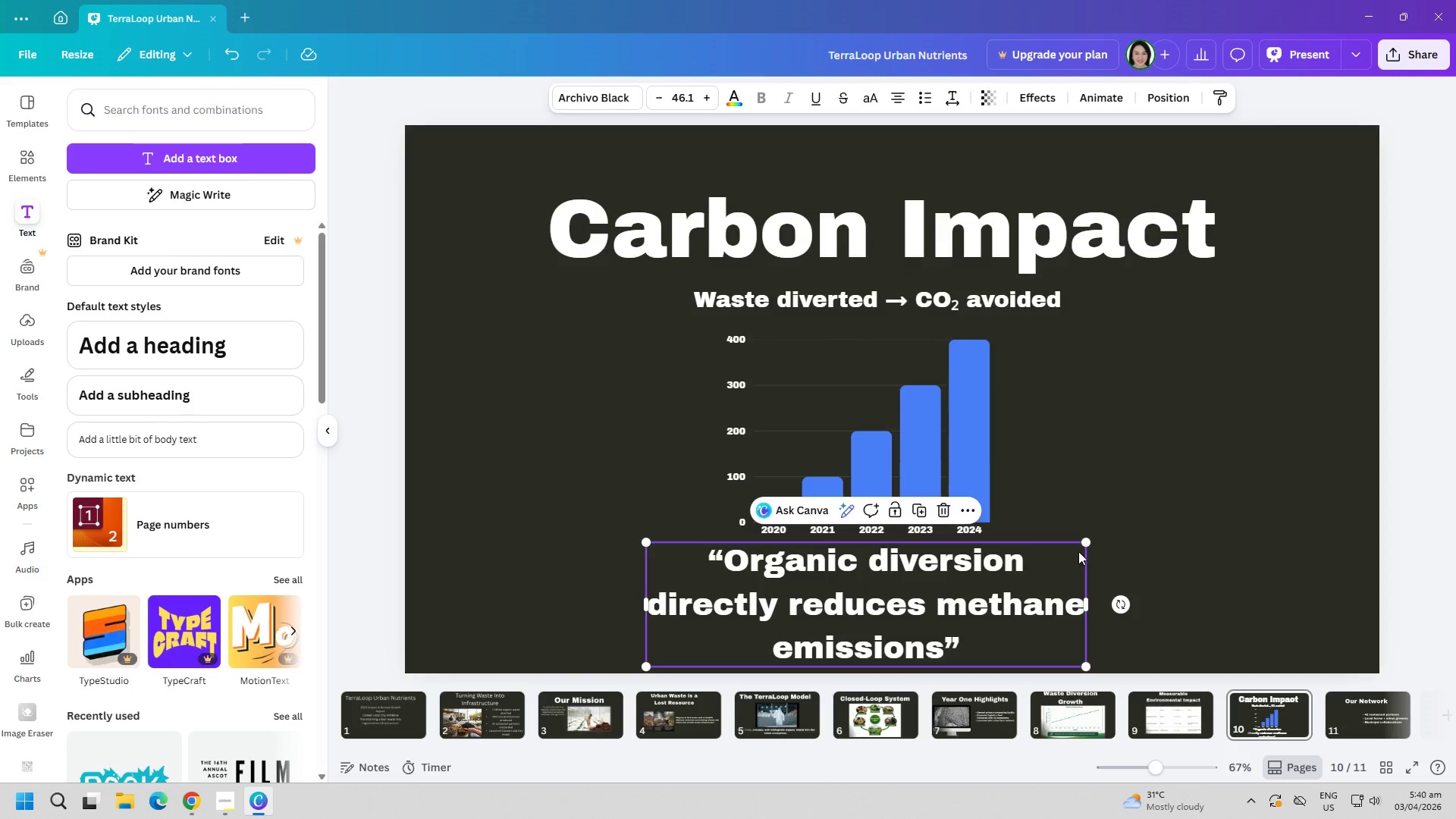 
left_click_drag(start_coordinate=[1083, 544], to_coordinate=[993, 544])
 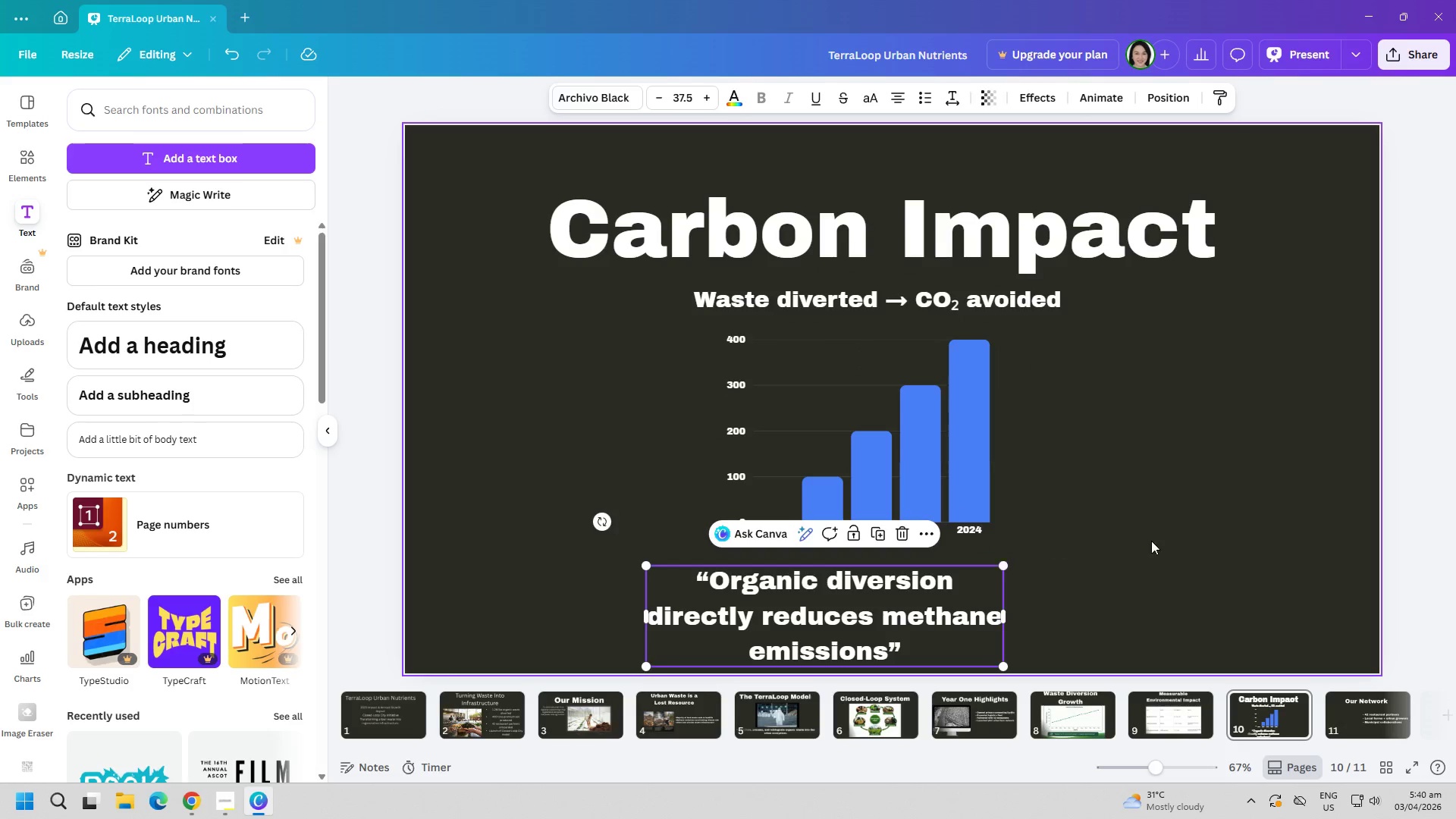 
left_click([1156, 541])
 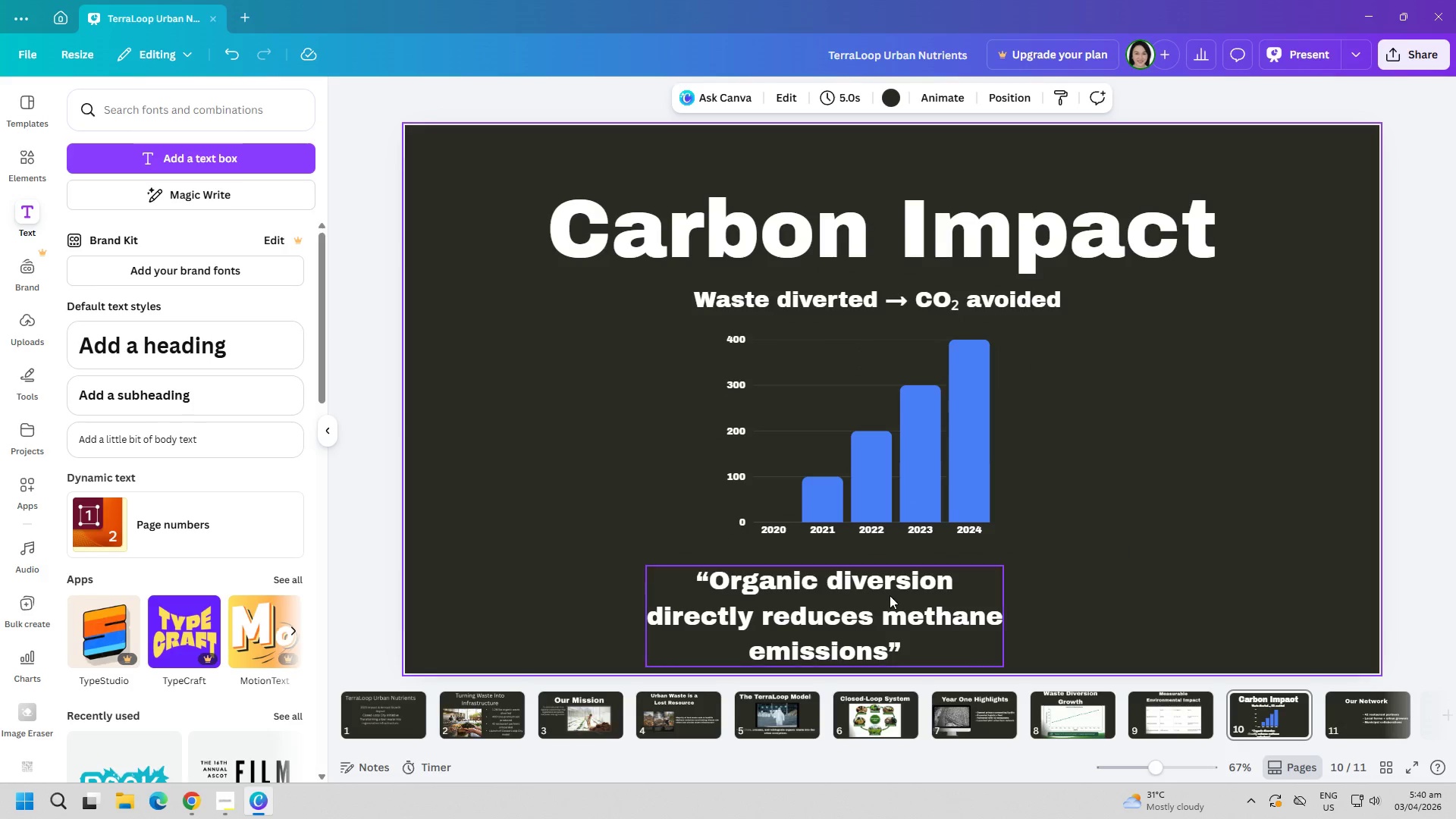 
left_click_drag(start_coordinate=[887, 595], to_coordinate=[916, 591])
 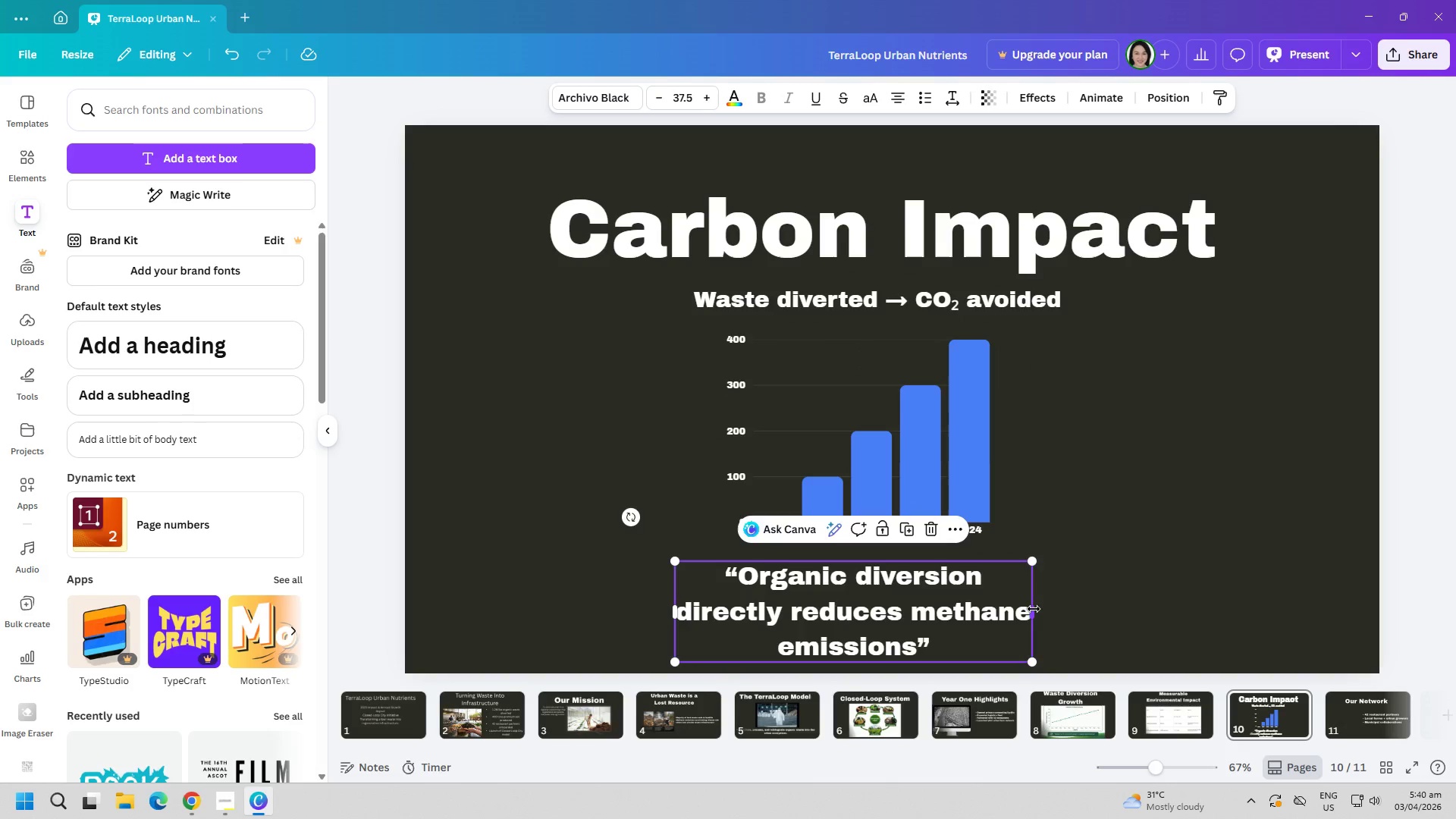 
left_click_drag(start_coordinate=[1034, 609], to_coordinate=[1191, 612])
 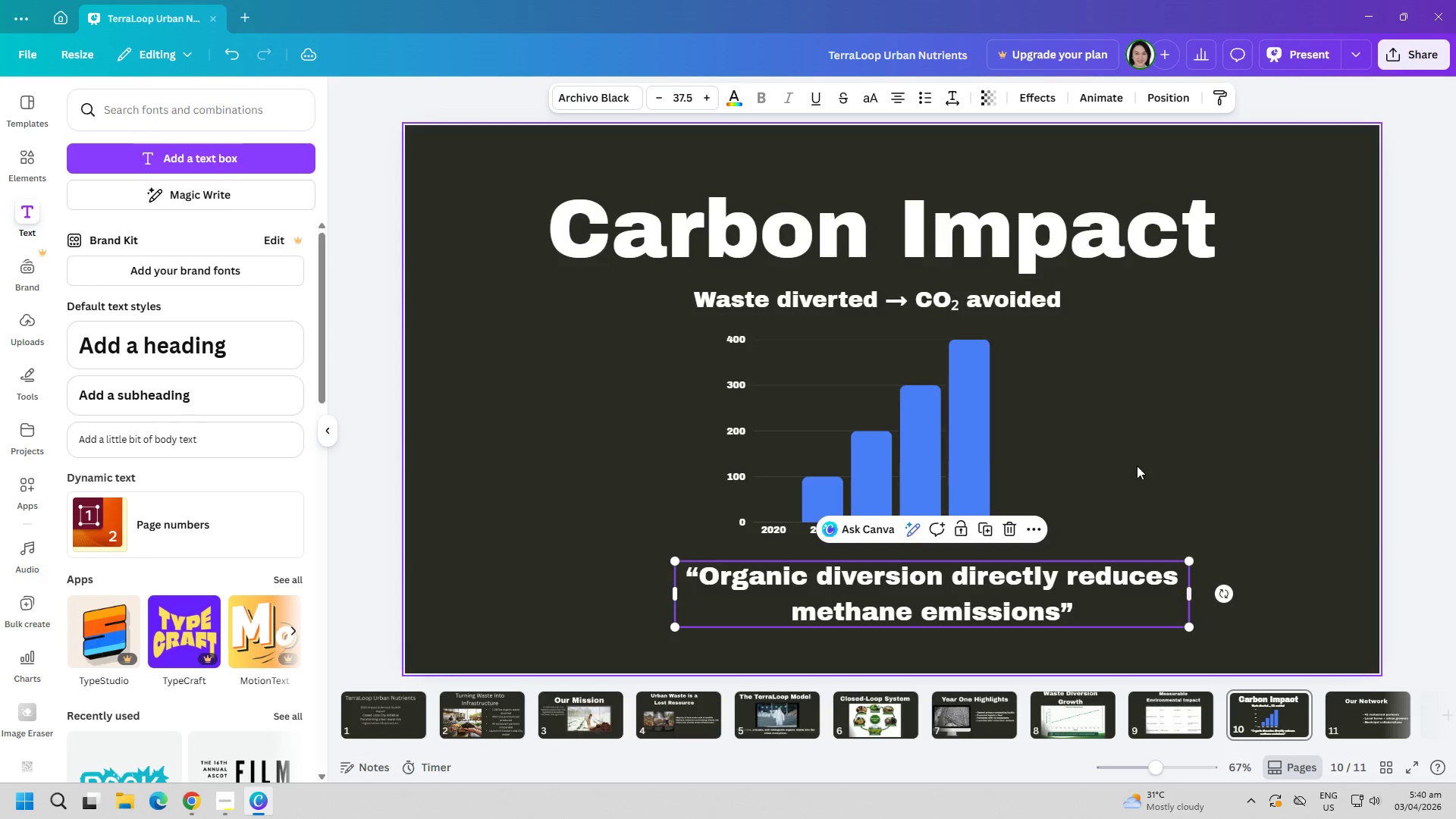 
left_click([1137, 466])
 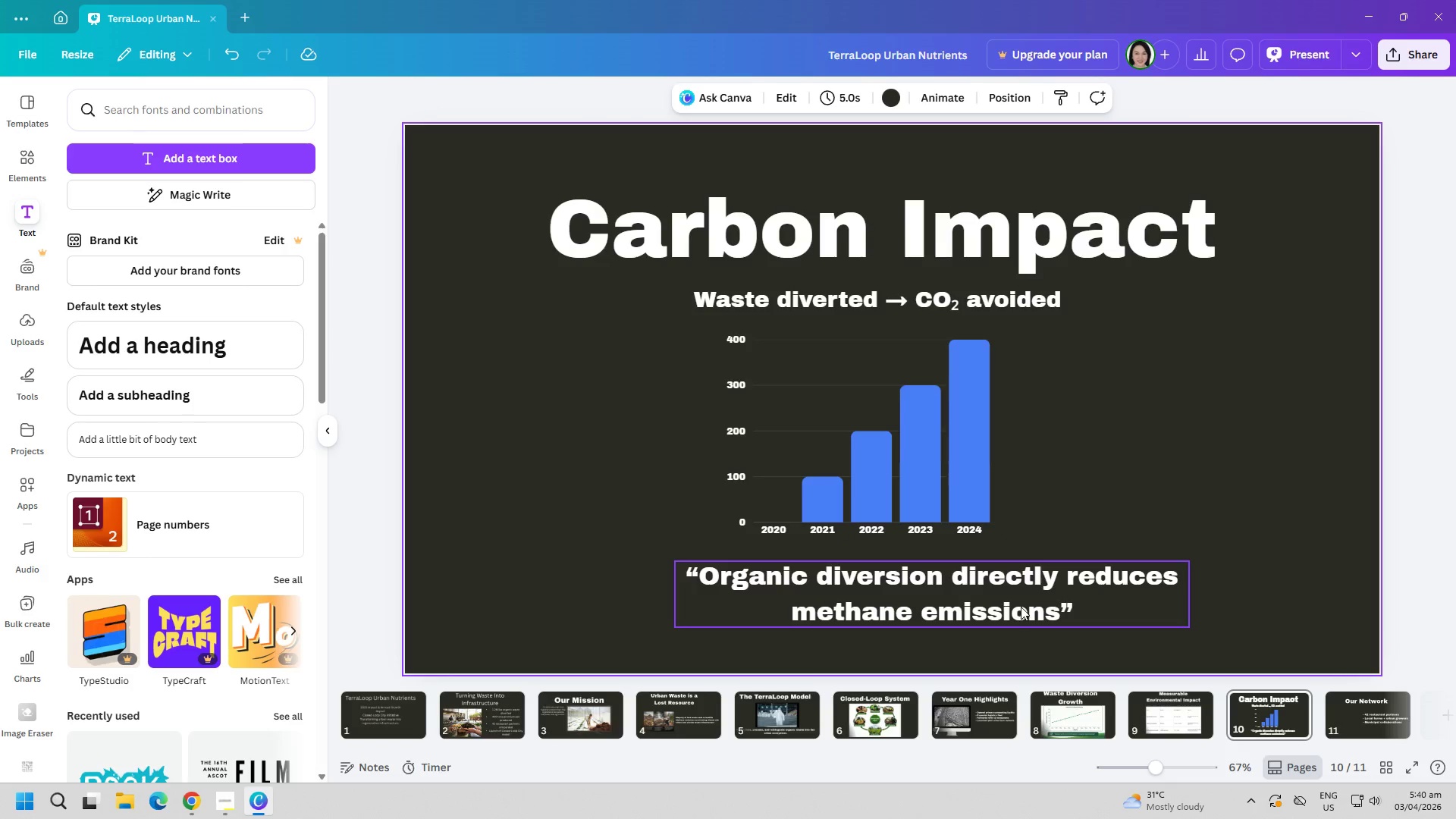 
left_click_drag(start_coordinate=[1021, 607], to_coordinate=[987, 631])
 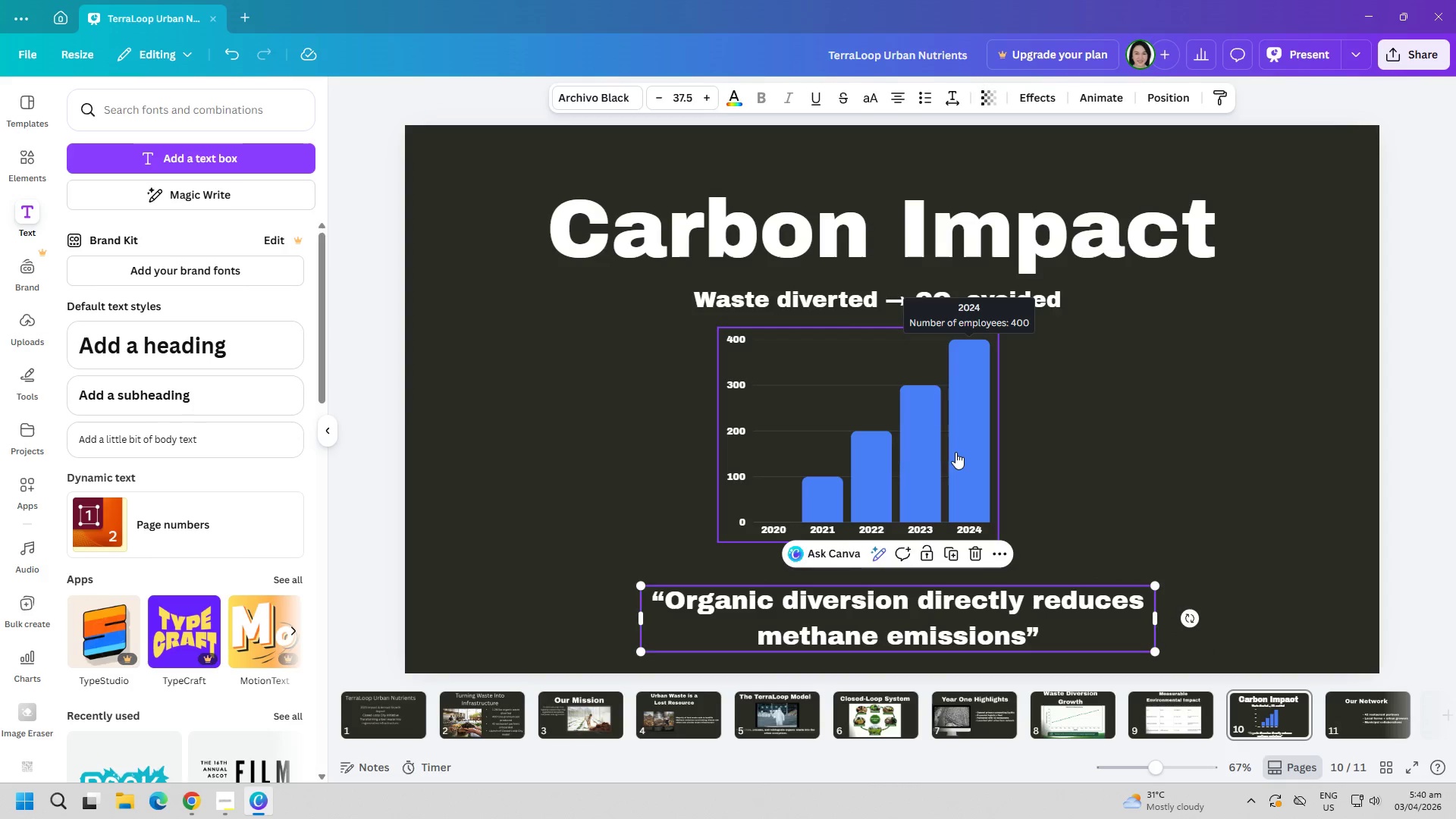 
left_click([954, 449])
 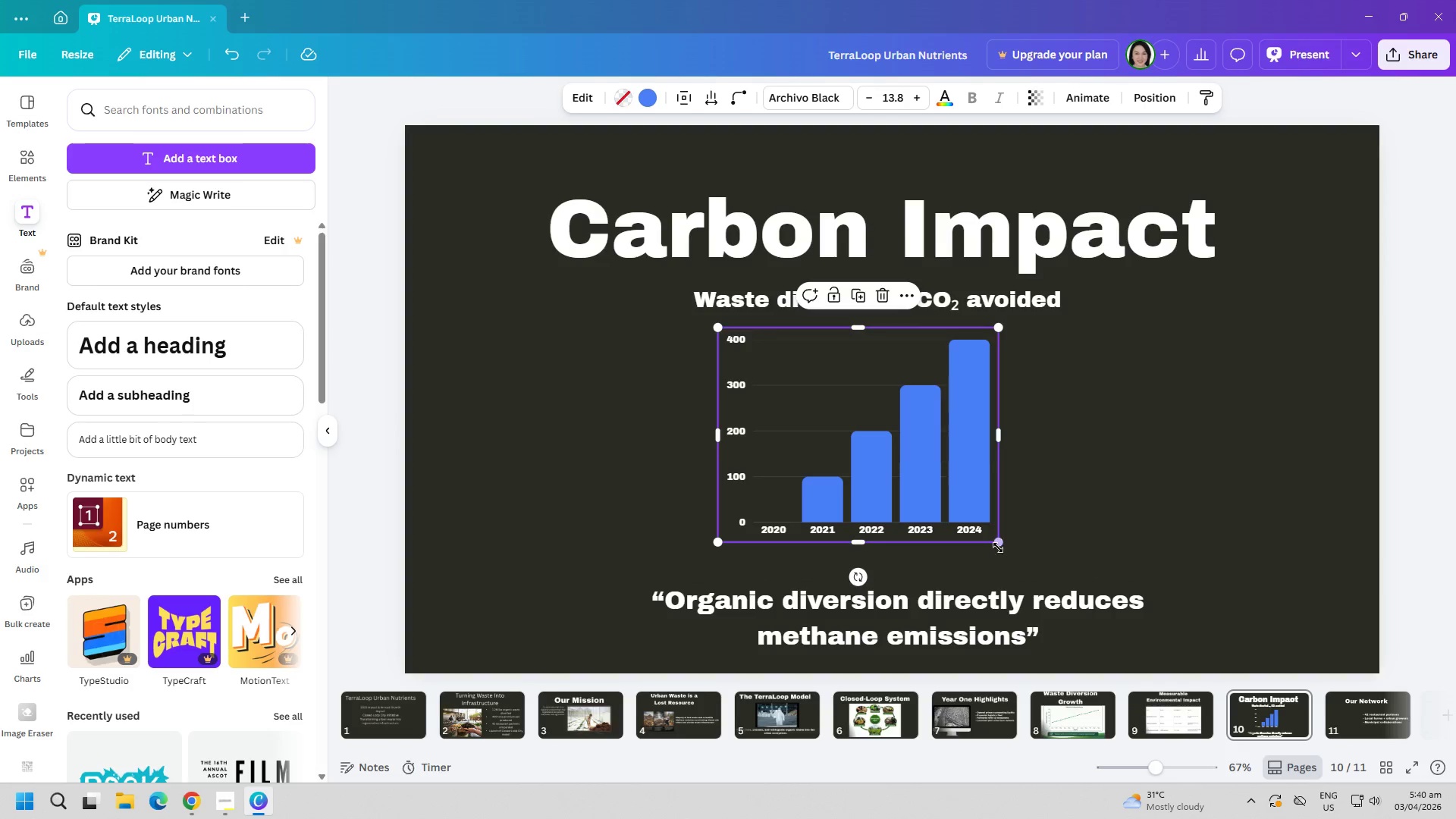 
left_click_drag(start_coordinate=[998, 546], to_coordinate=[1056, 564])
 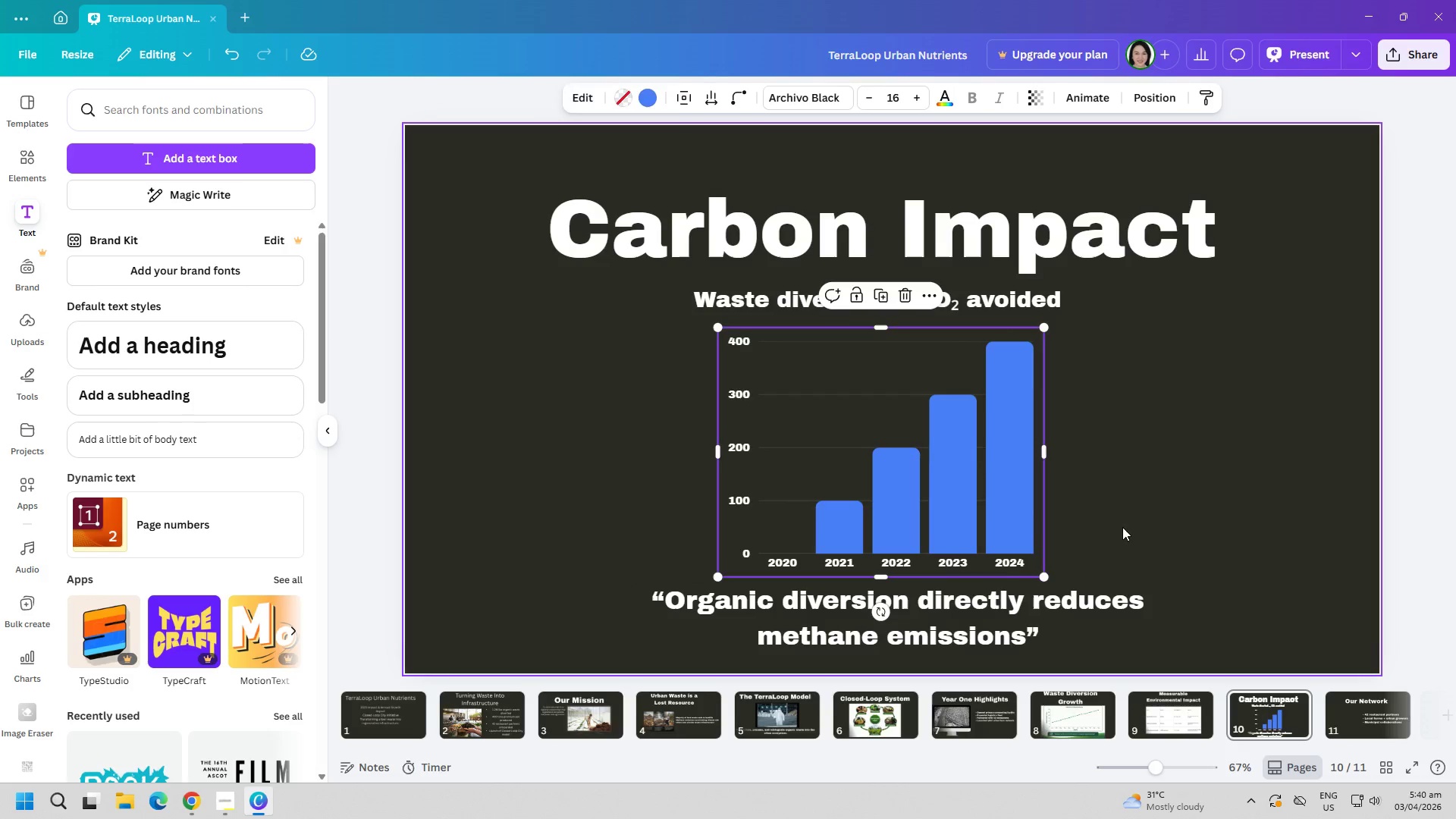 
left_click([1122, 527])
 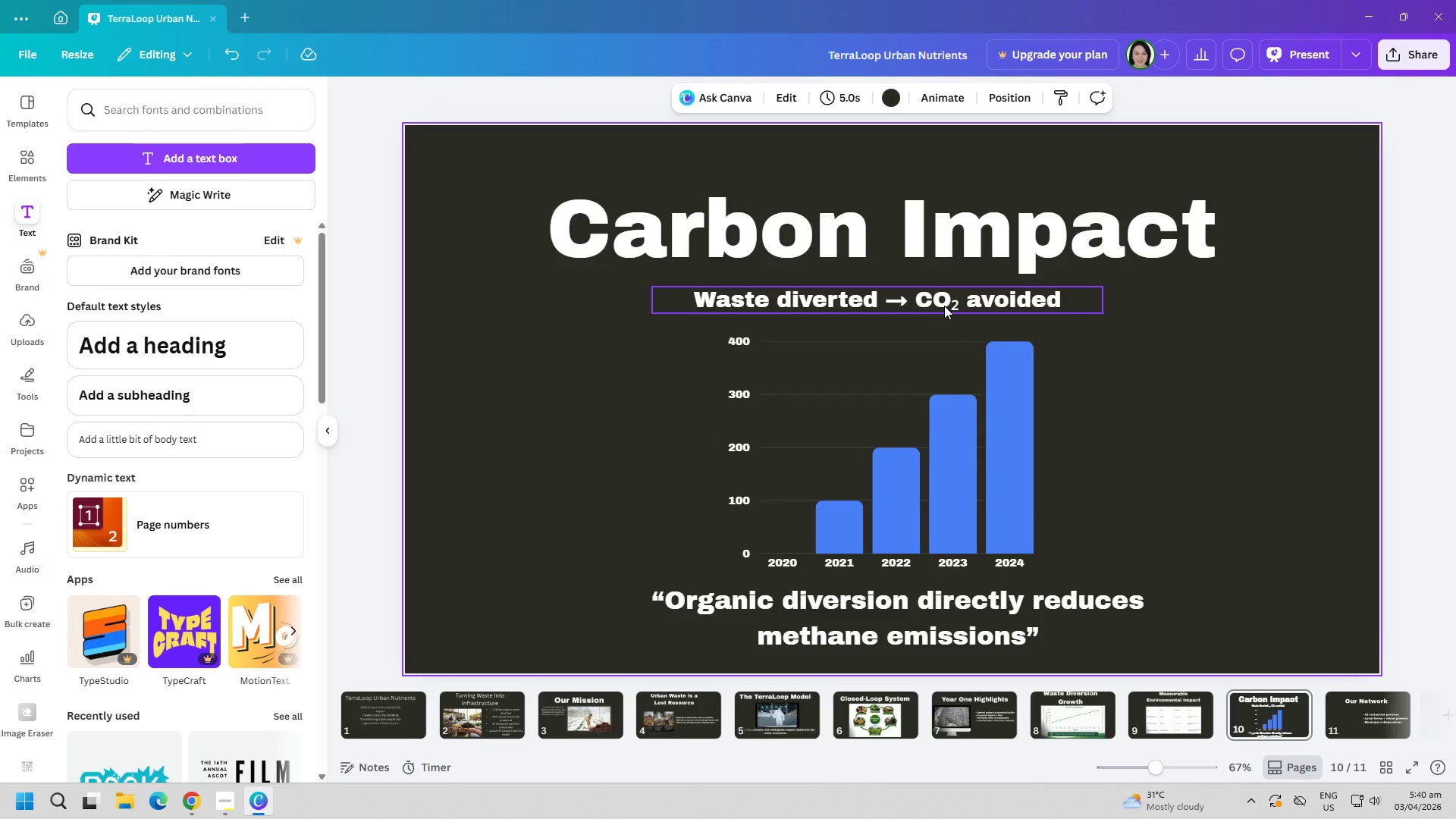 
left_click_drag(start_coordinate=[944, 306], to_coordinate=[956, 304])
 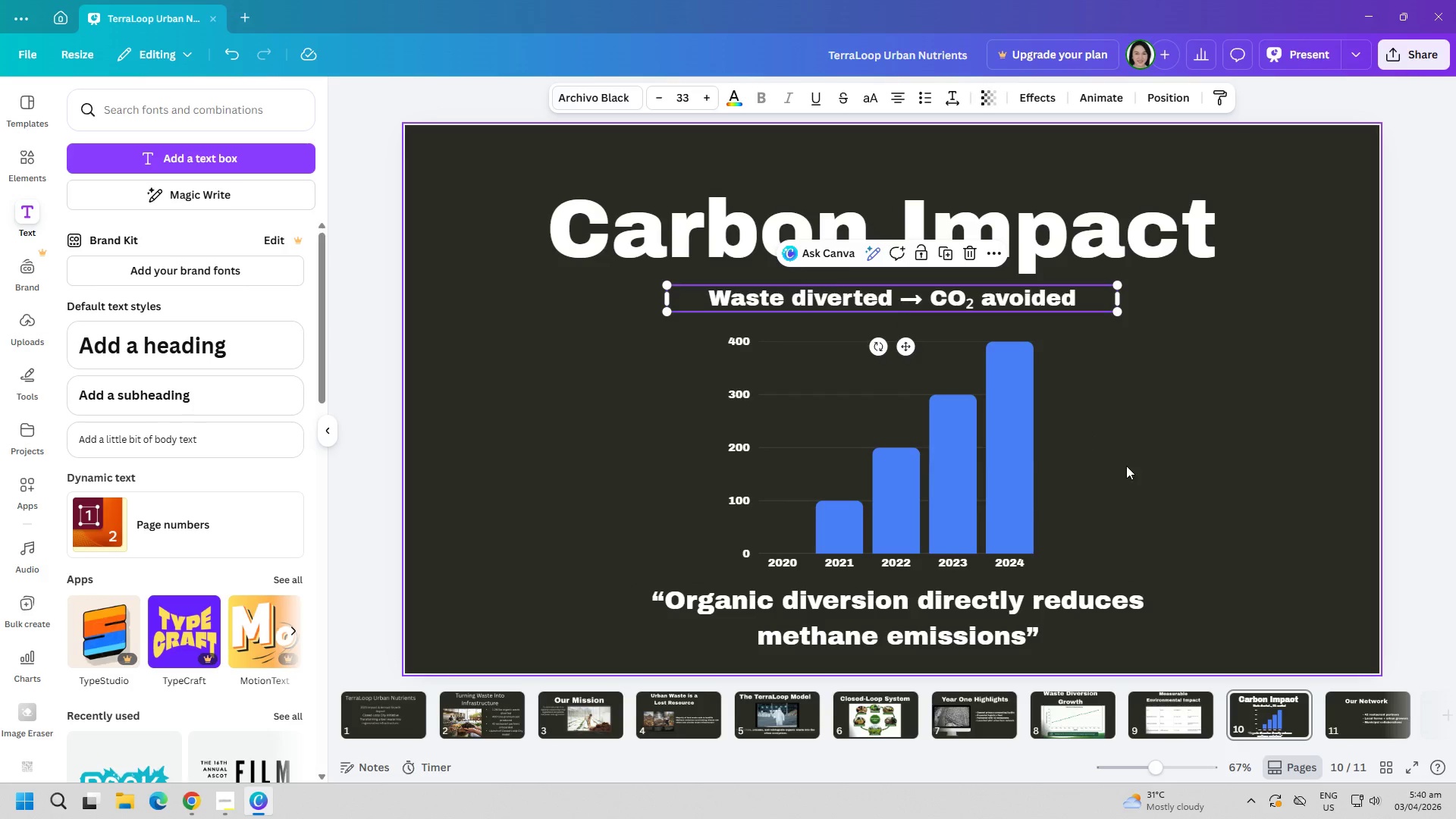 
left_click([1126, 466])
 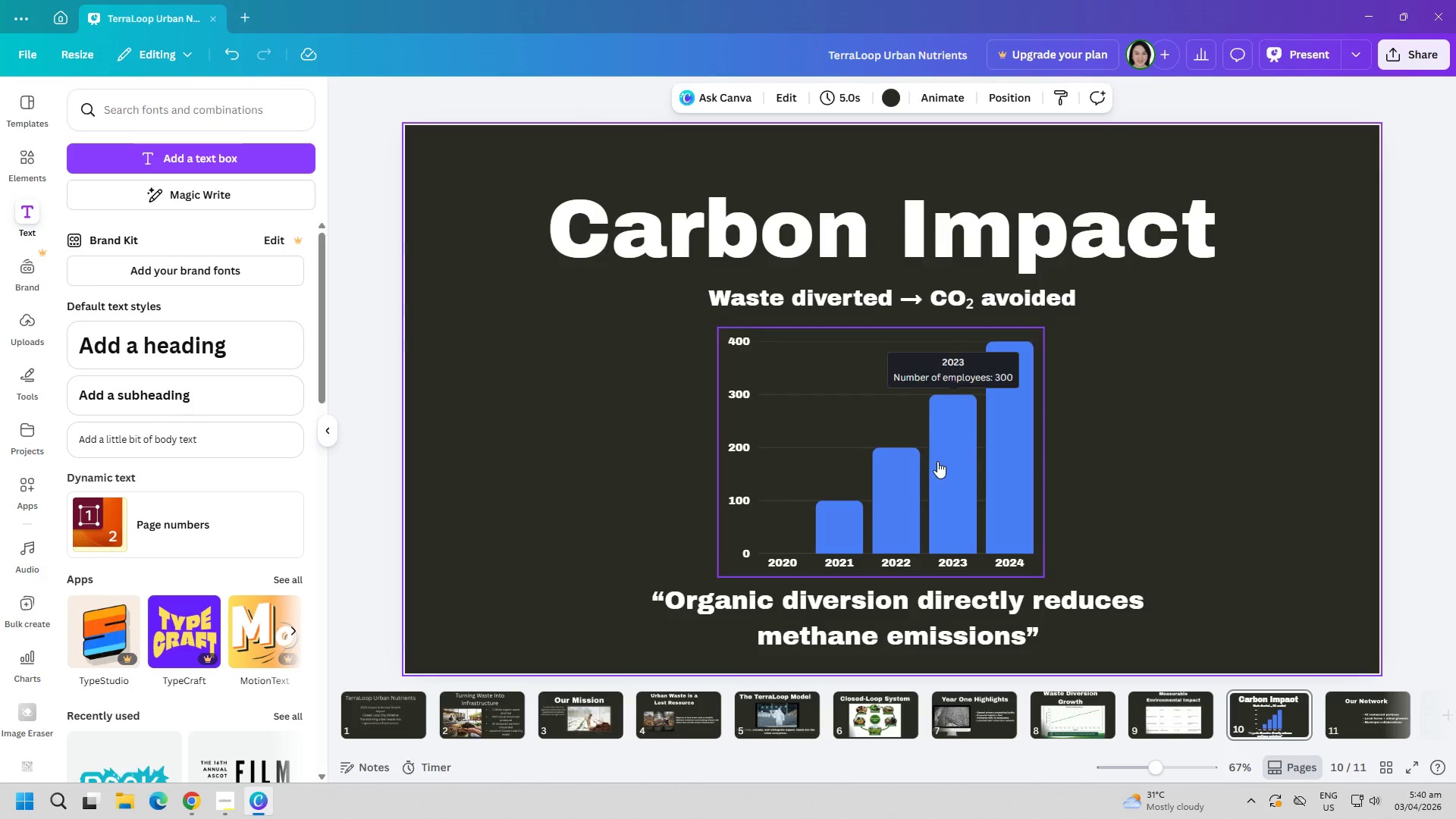 
left_click_drag(start_coordinate=[937, 461], to_coordinate=[950, 462])
 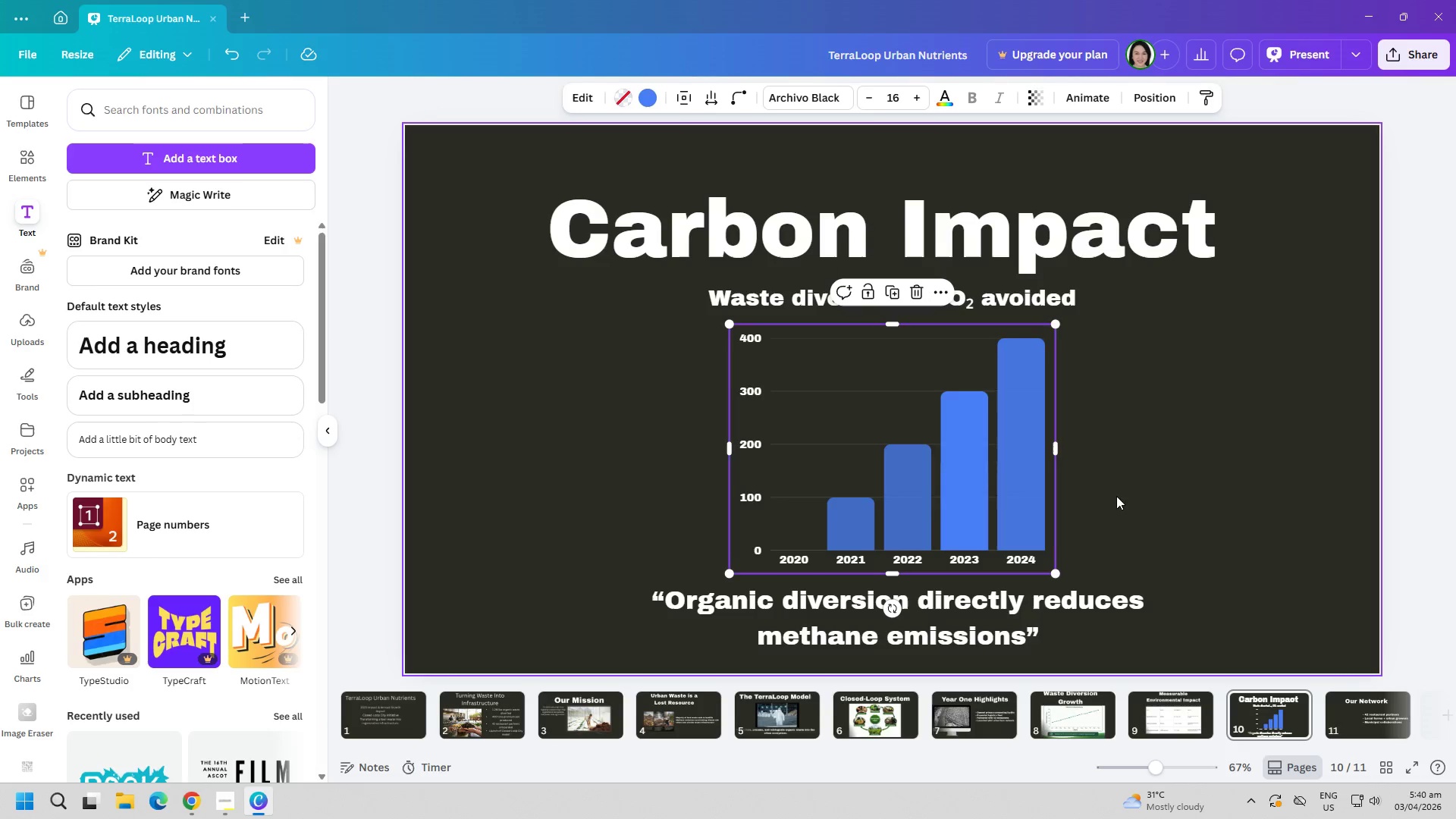 
left_click([1112, 497])
 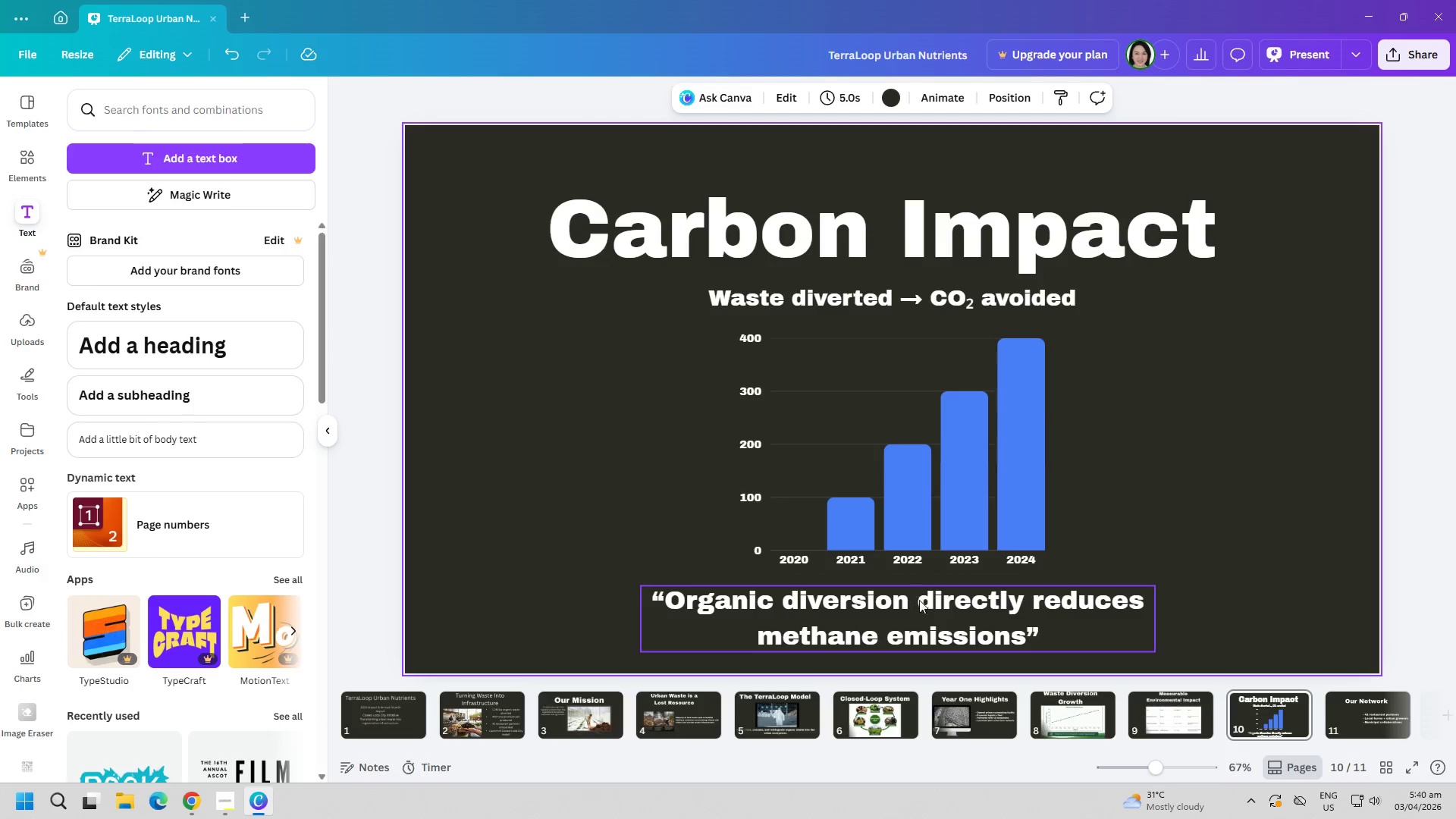 
left_click_drag(start_coordinate=[919, 602], to_coordinate=[930, 604])
 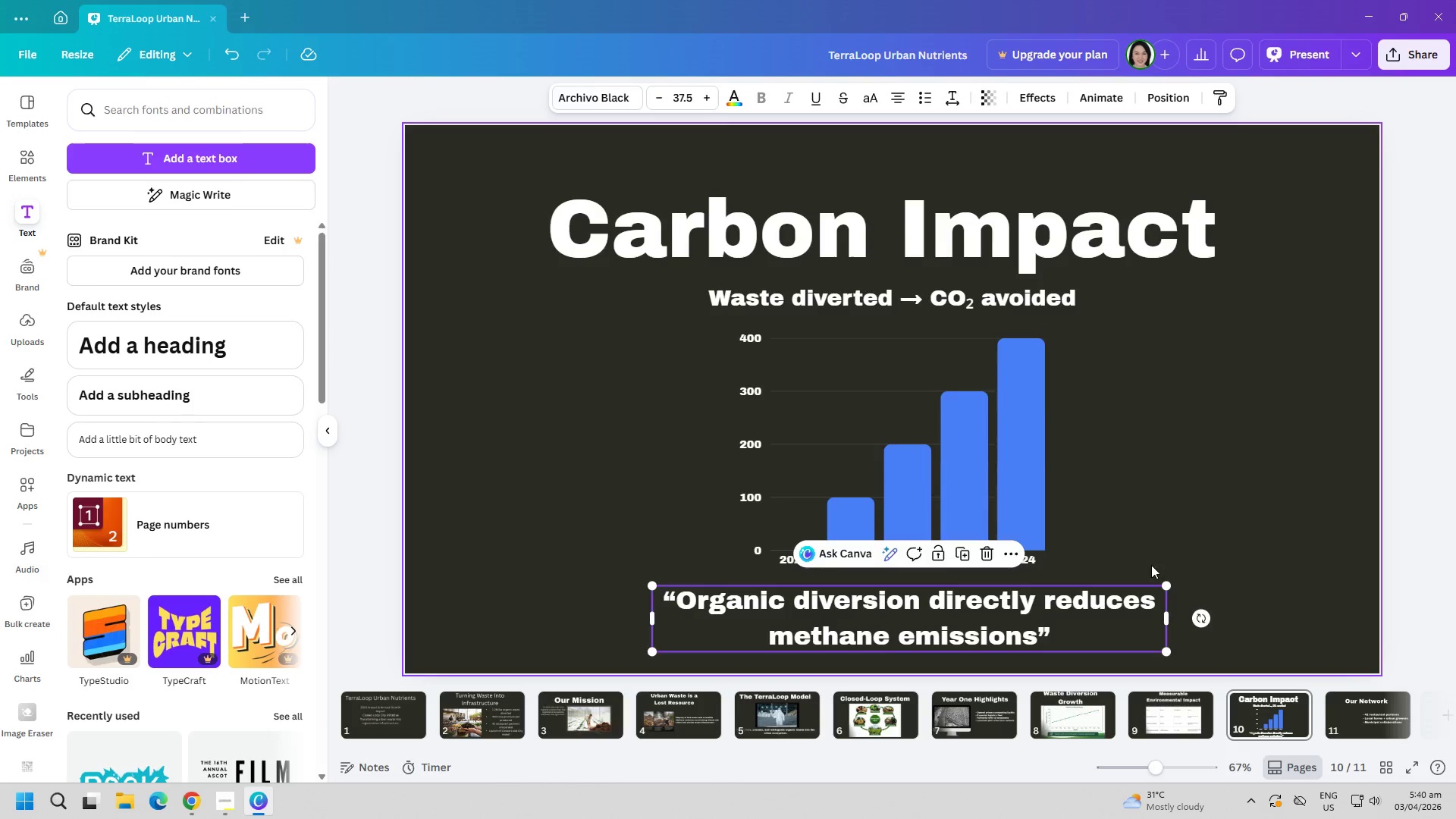 
left_click([1151, 565])
 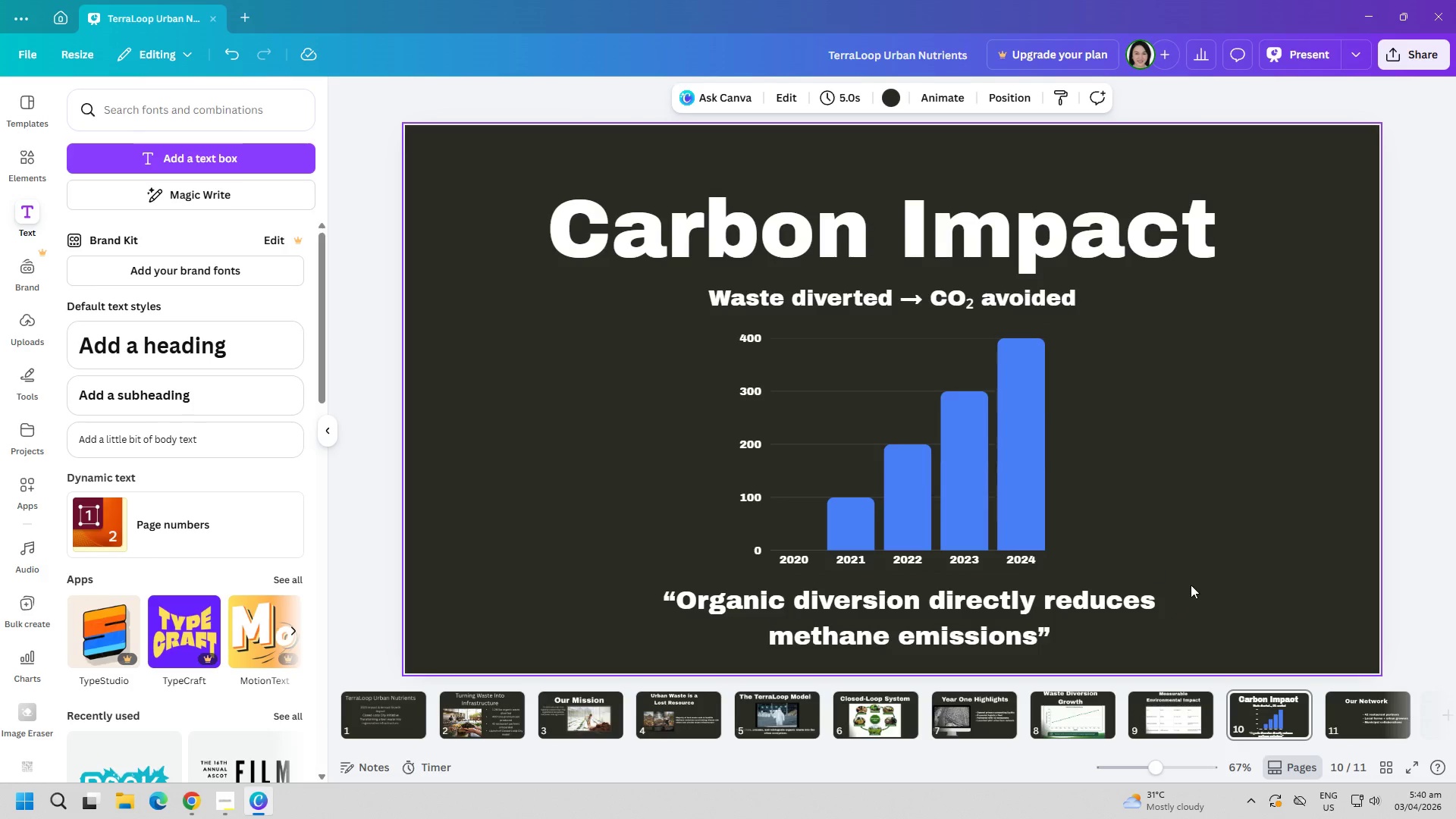 
left_click([1360, 720])
 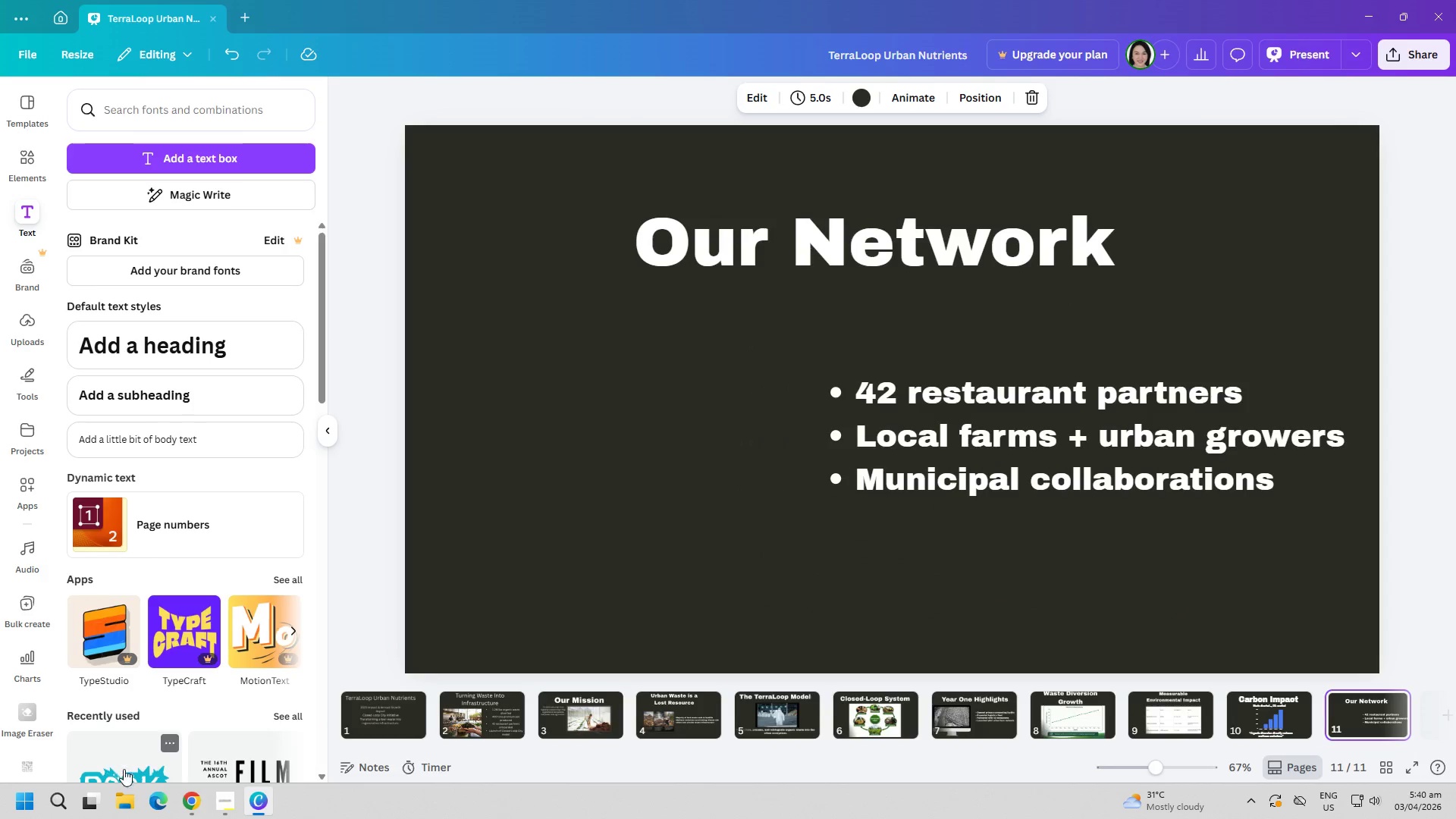 
left_click([187, 803])
 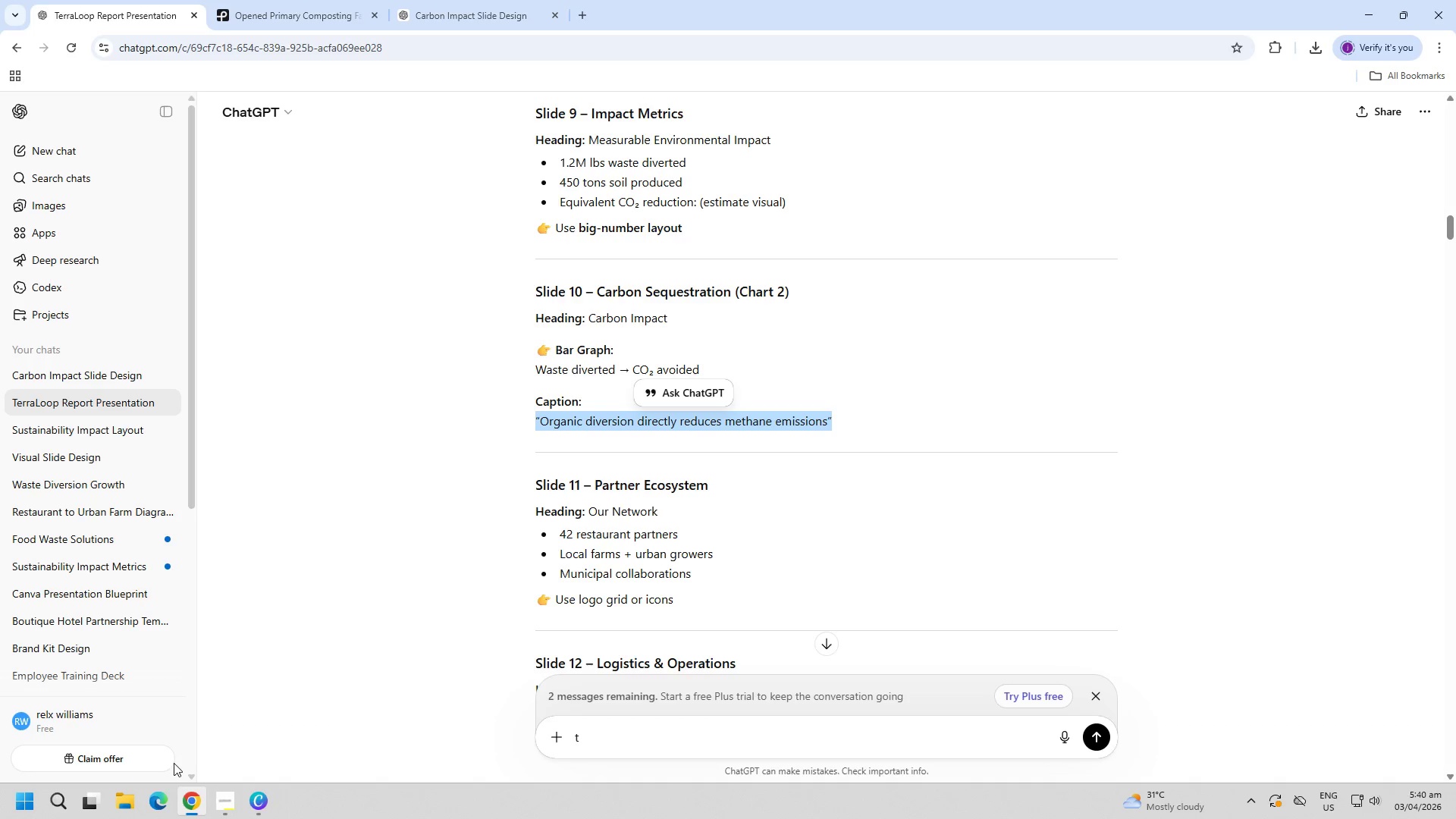 
key(Alt+AltLeft)
 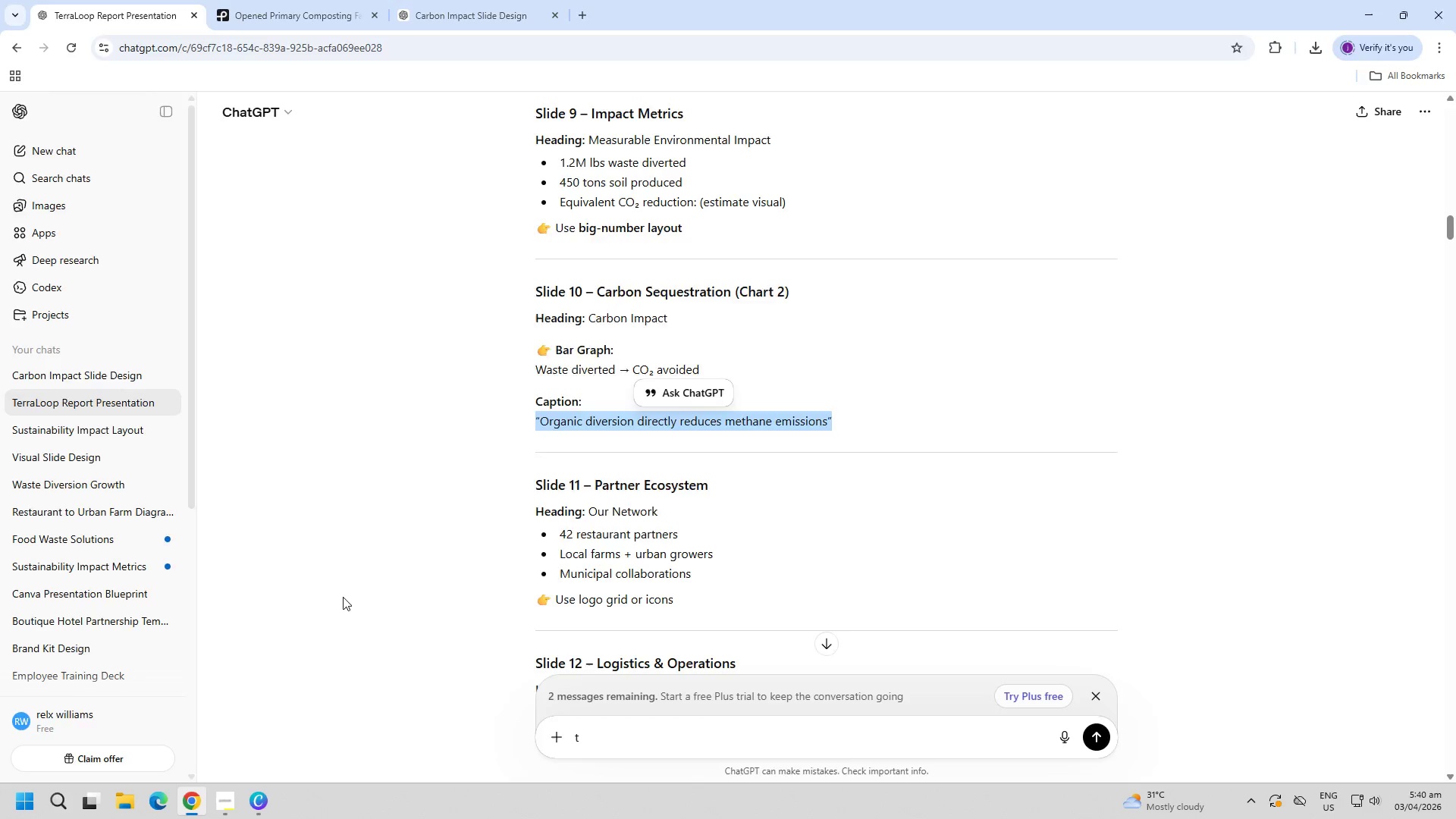 
key(Alt+Tab)
 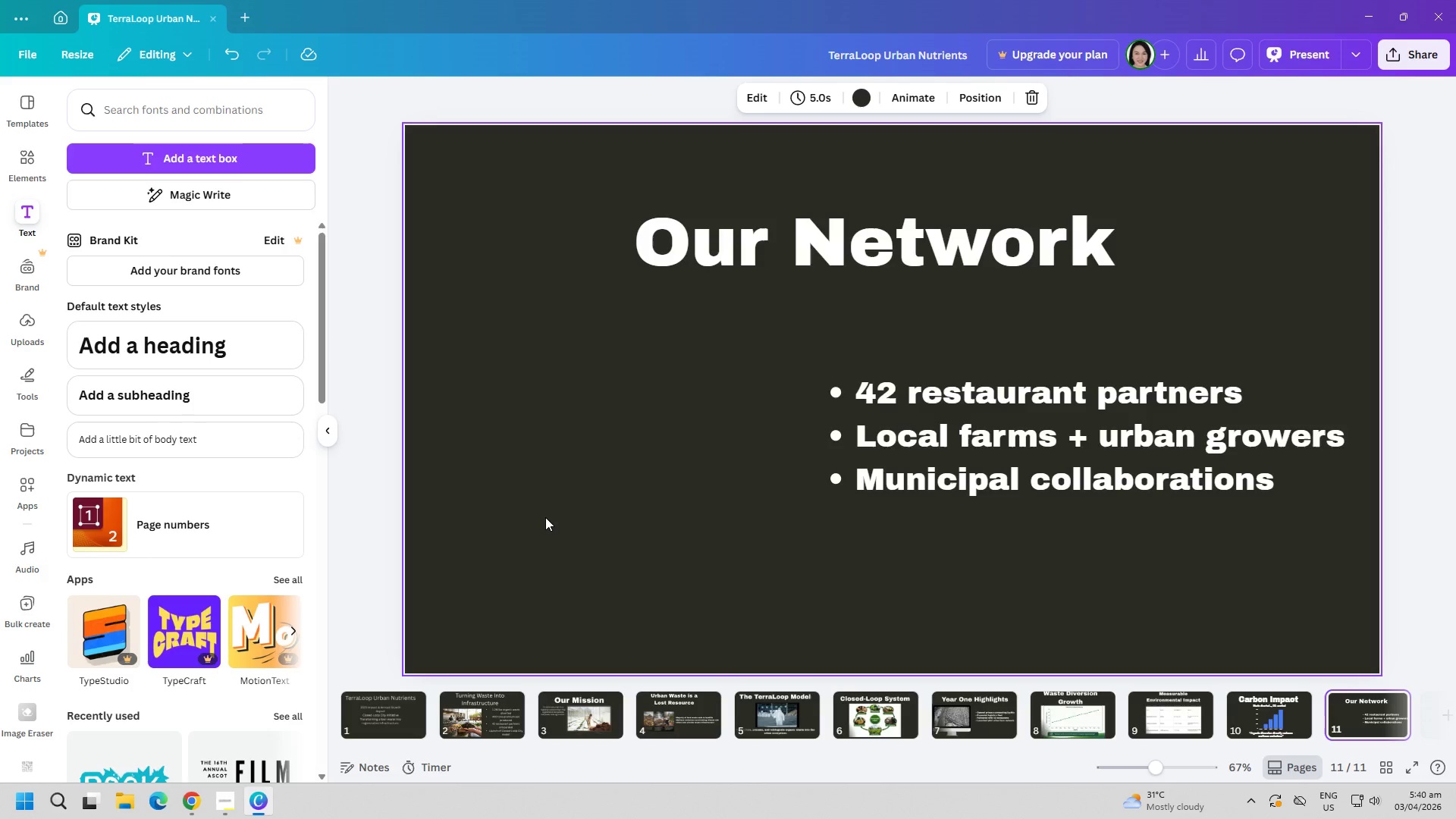 
key(Alt+AltLeft)
 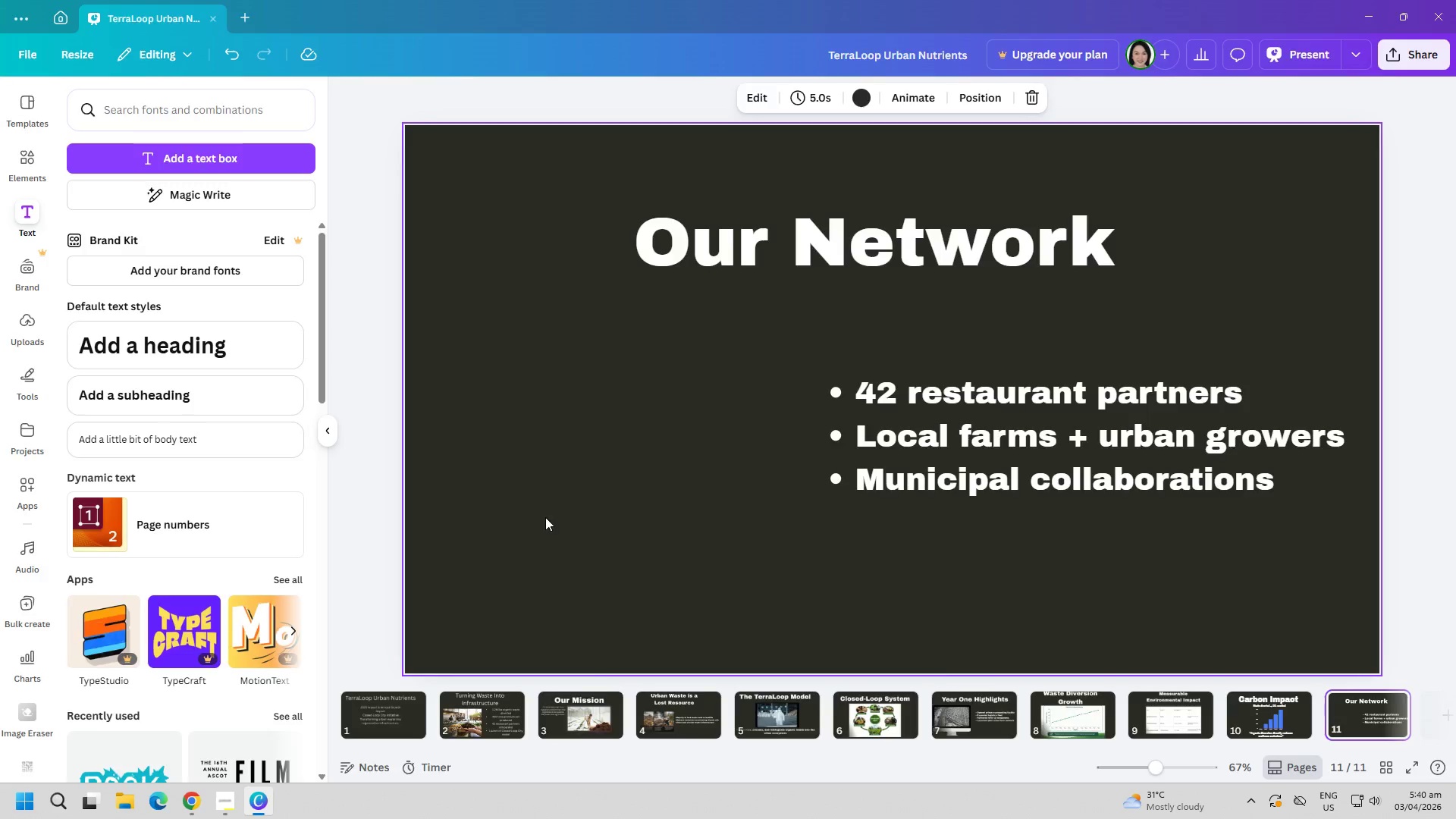 
key(Alt+Tab)
 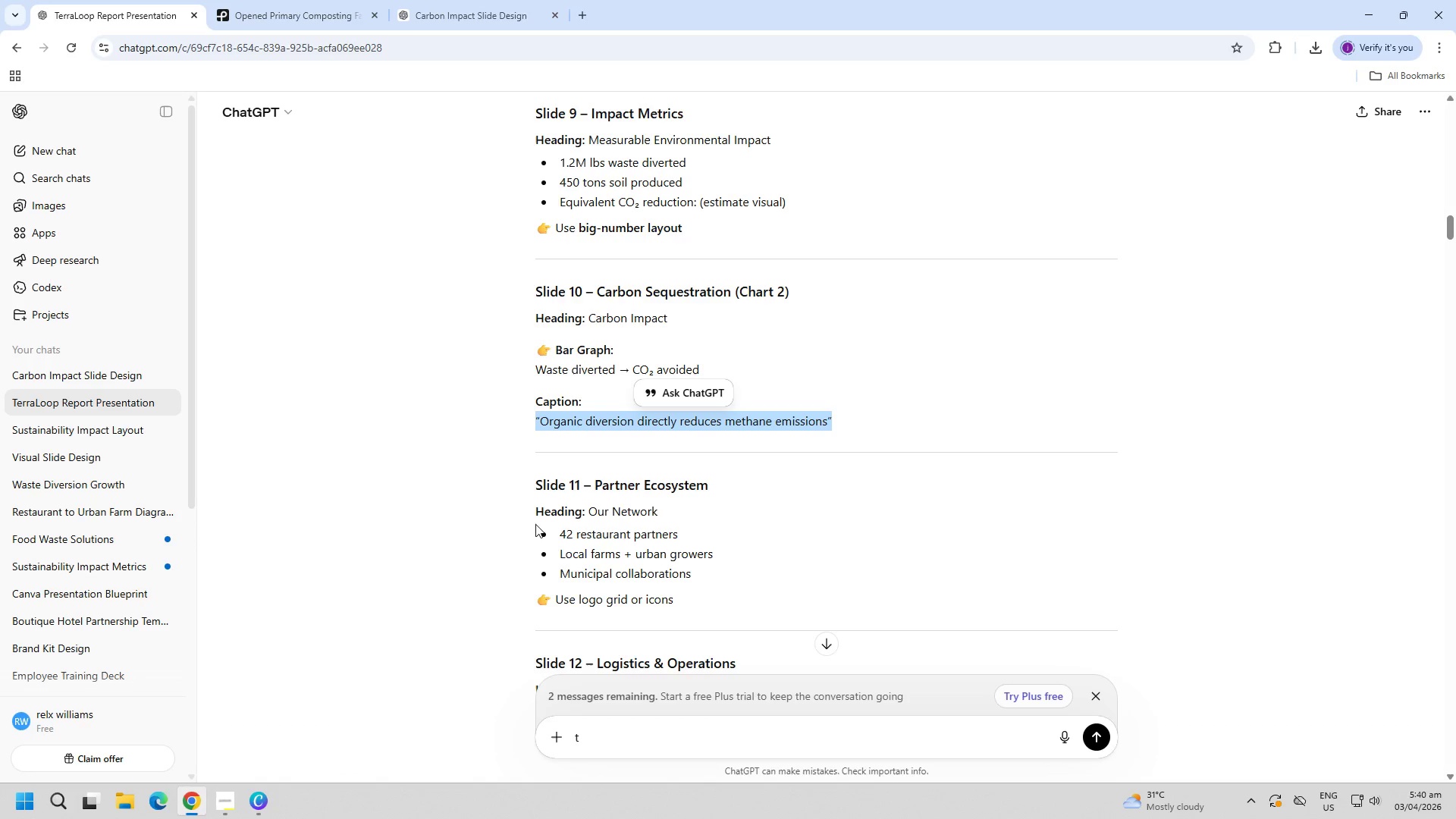 
left_click_drag(start_coordinate=[516, 505], to_coordinate=[723, 600])
 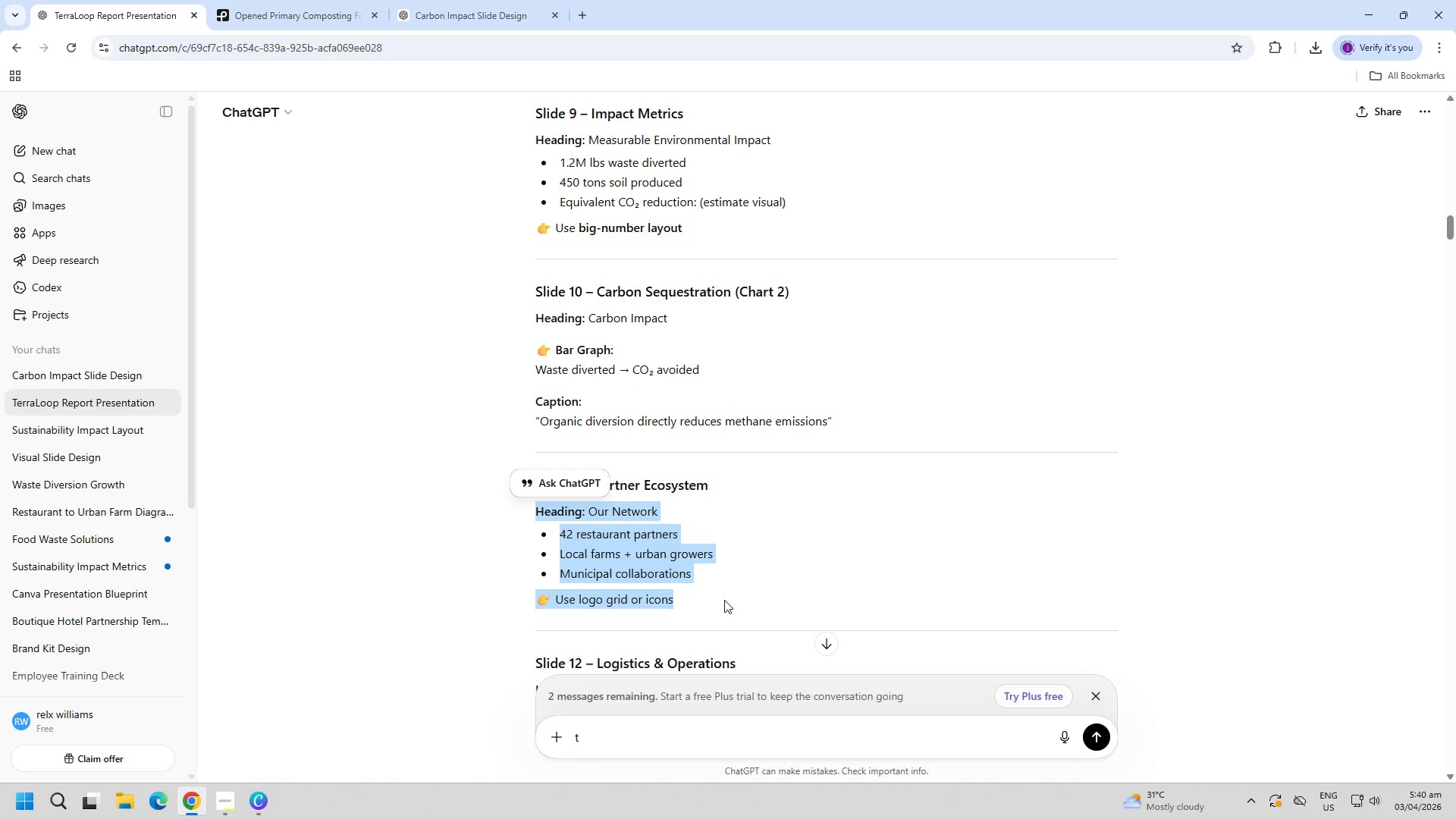 
key(Control+C)
 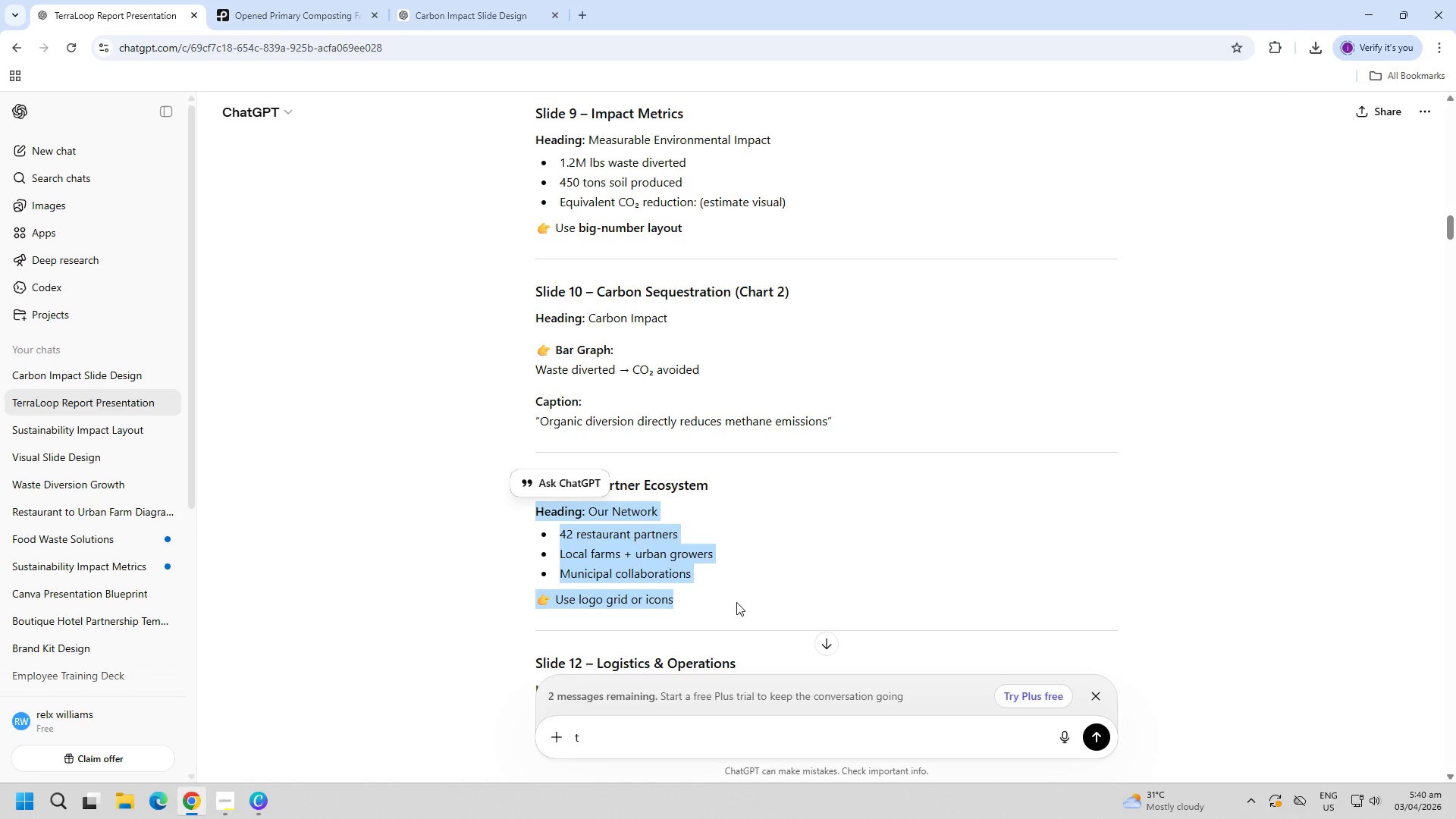 
key(Control+C)
 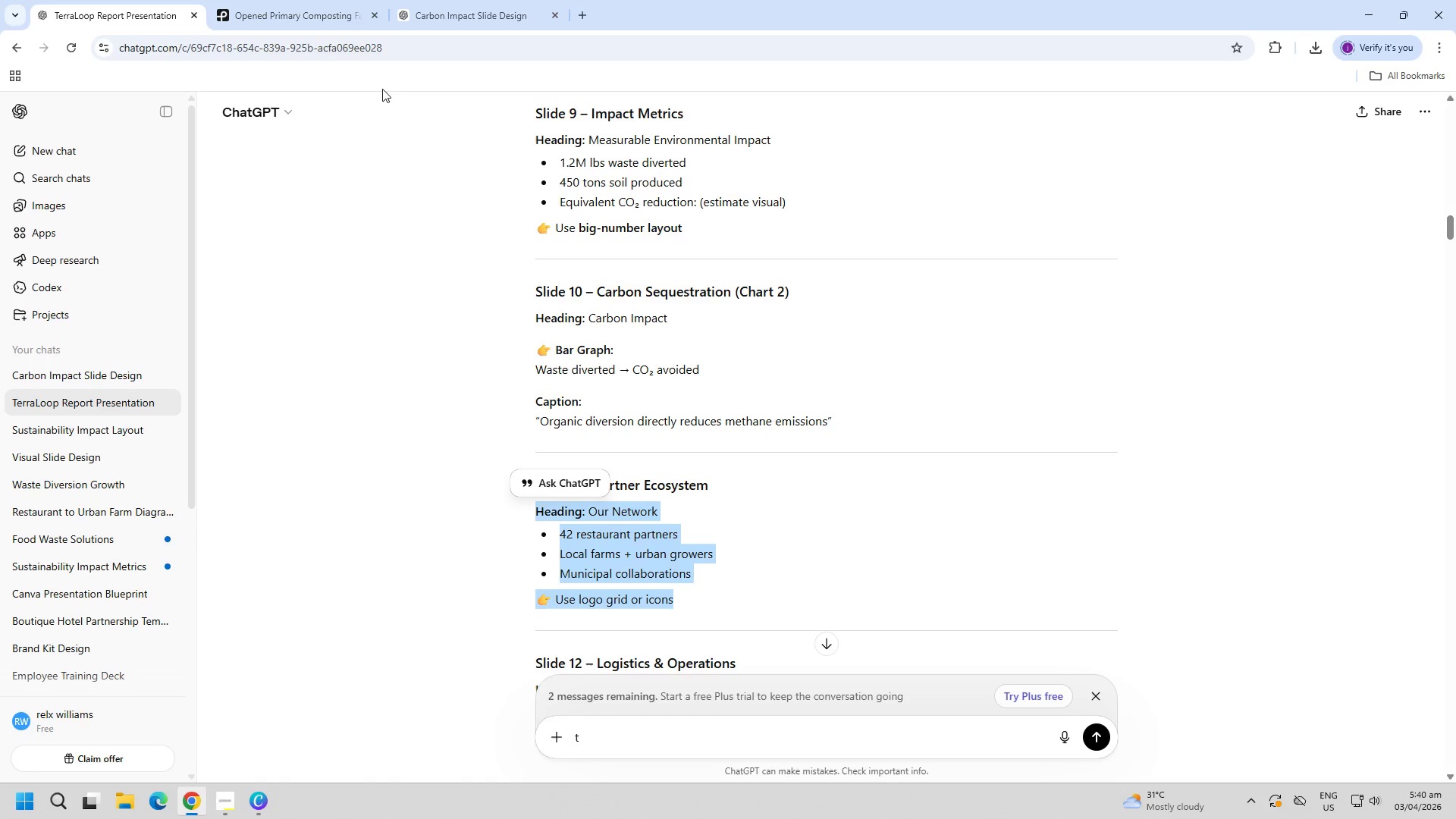 
left_click([322, 0])
 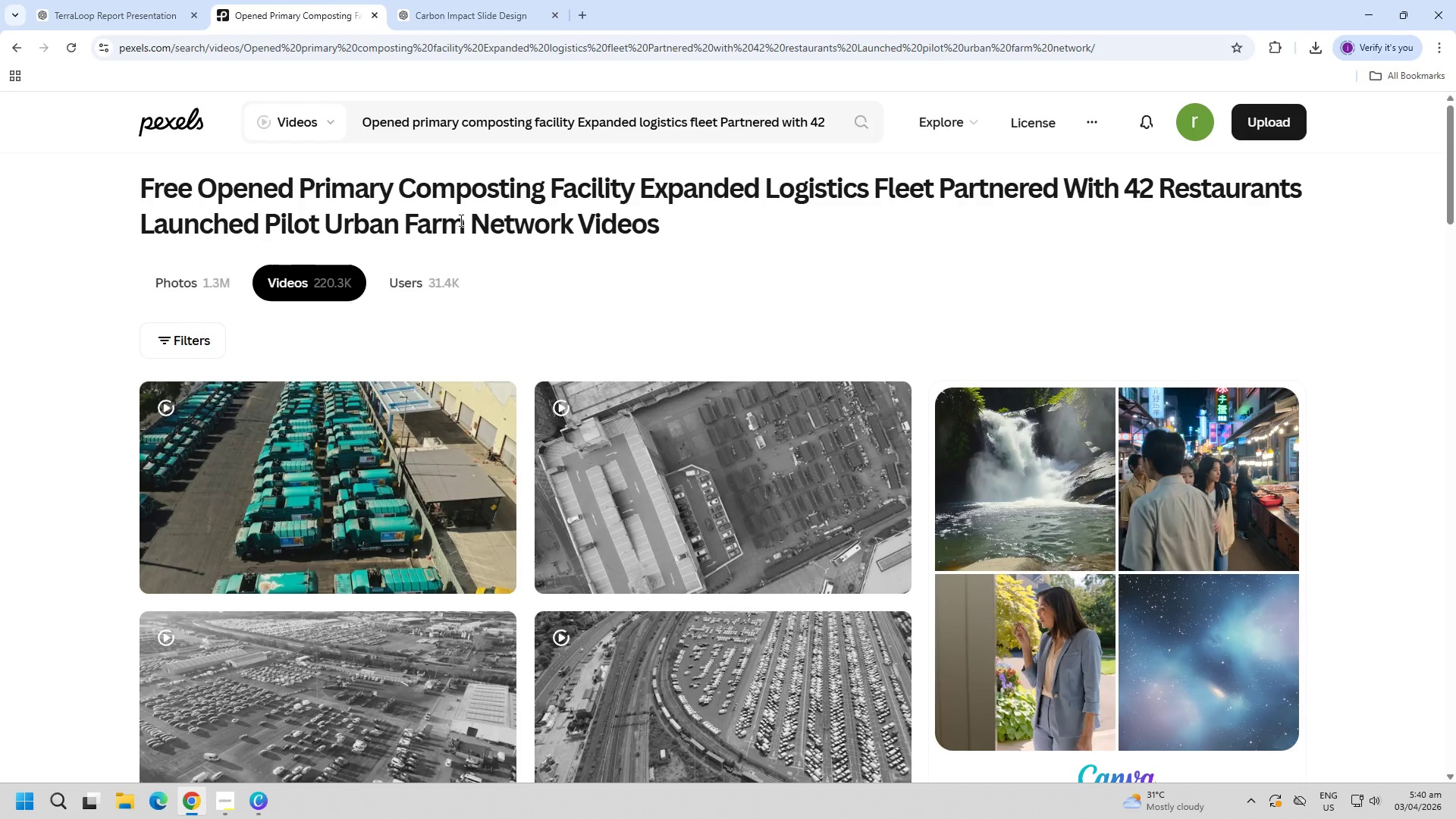 
left_click([485, 0])
 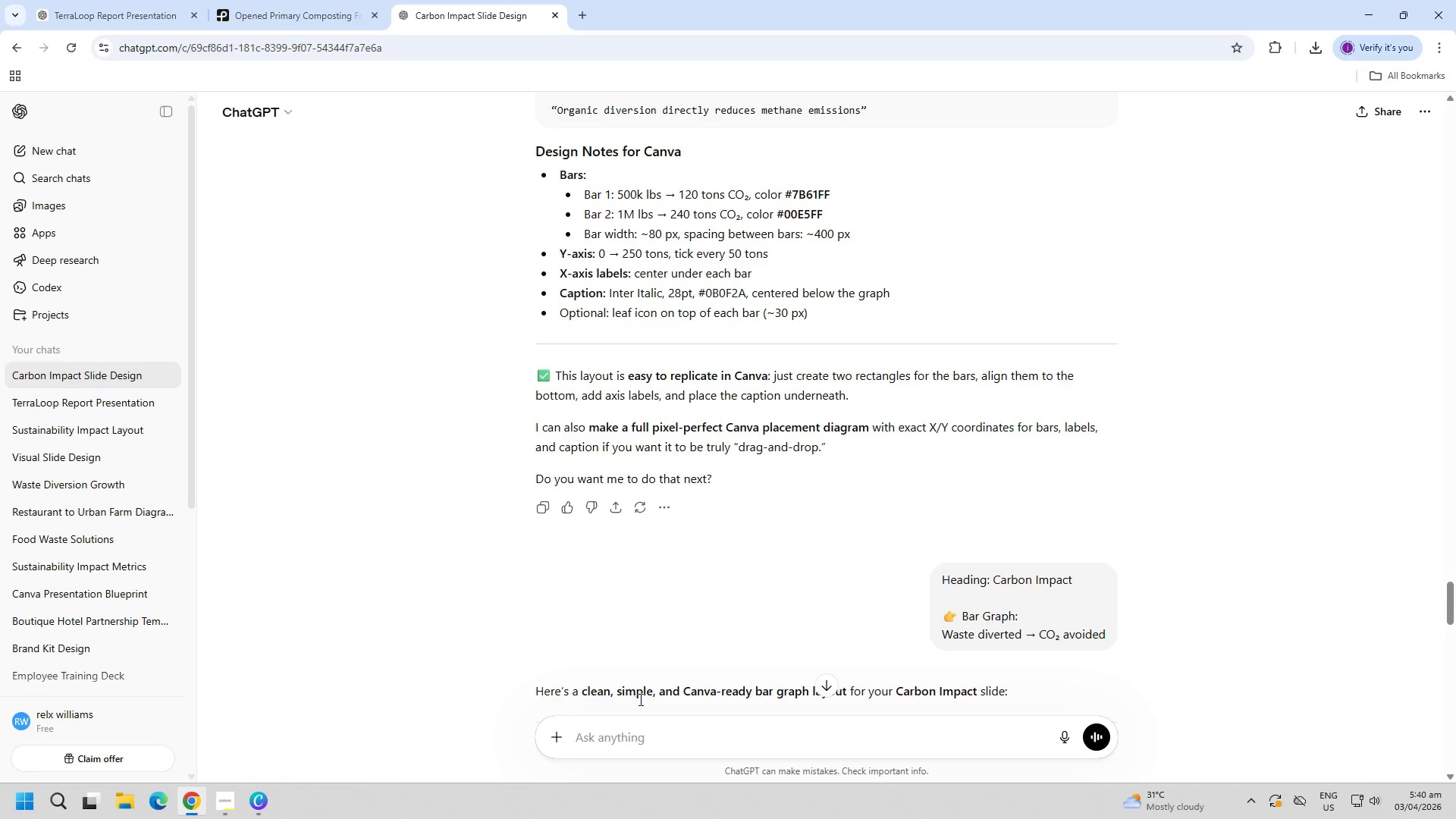 
left_click([644, 733])
 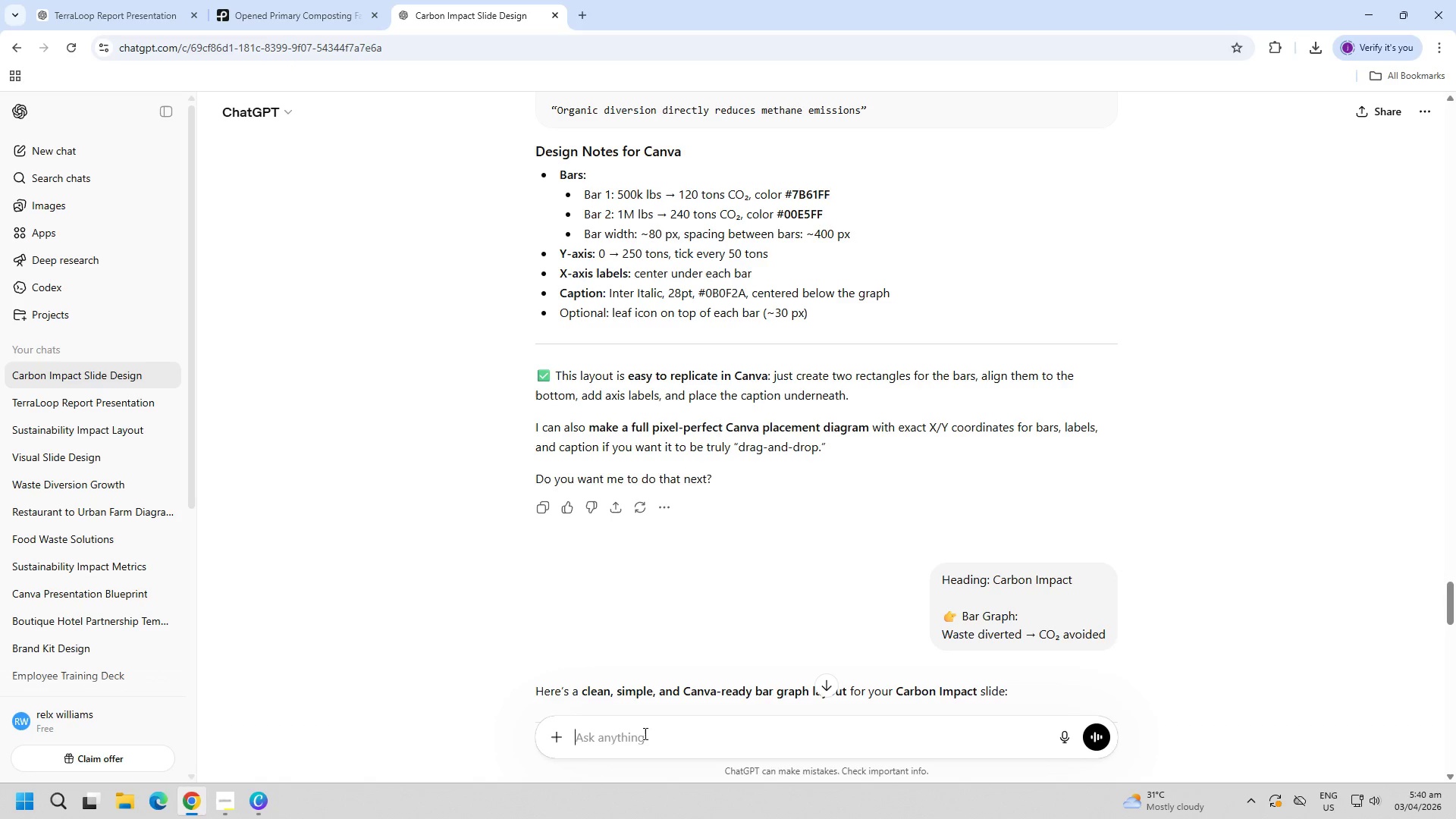 
key(Control+ControlLeft)
 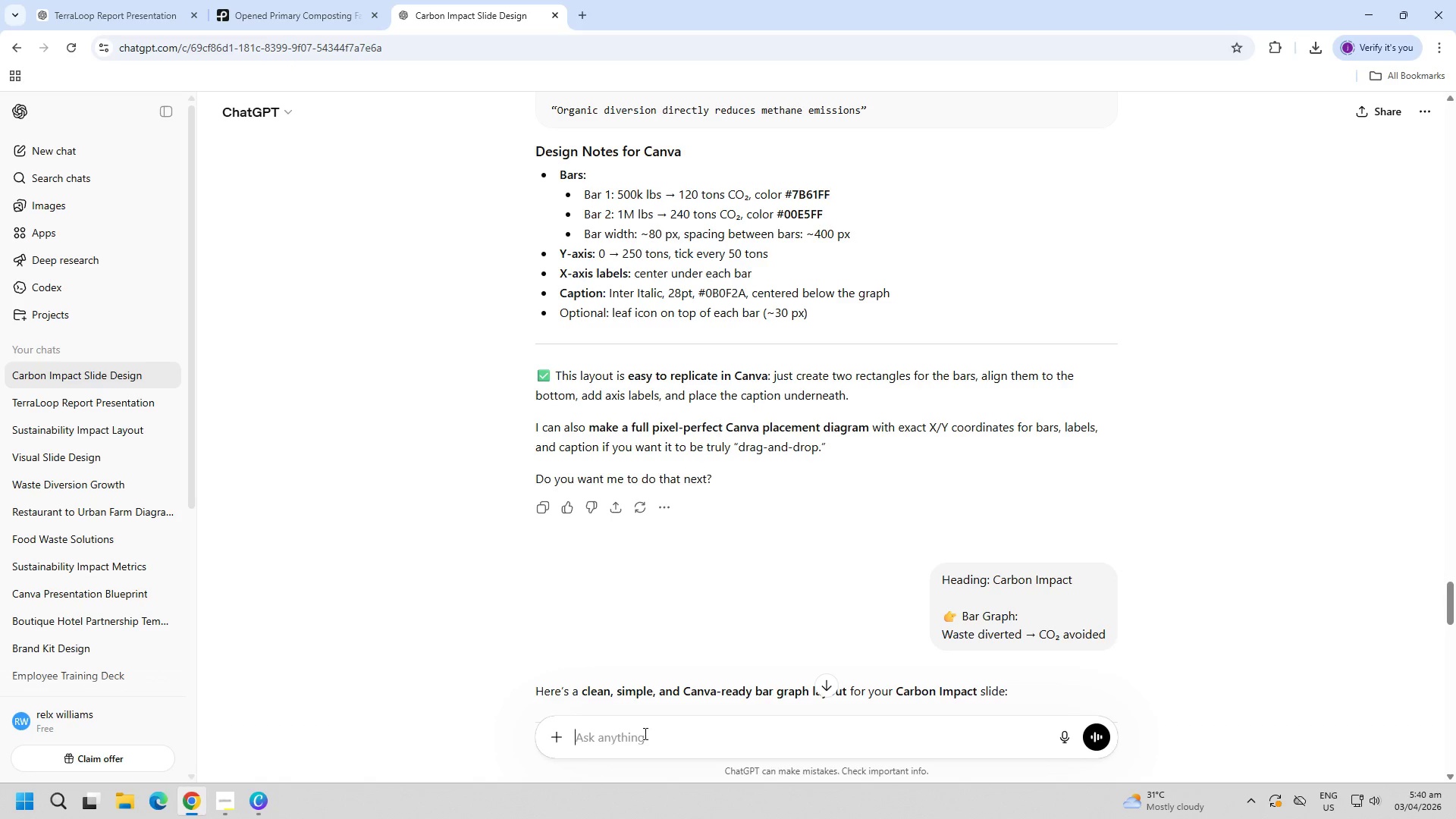 
key(Control+V)
 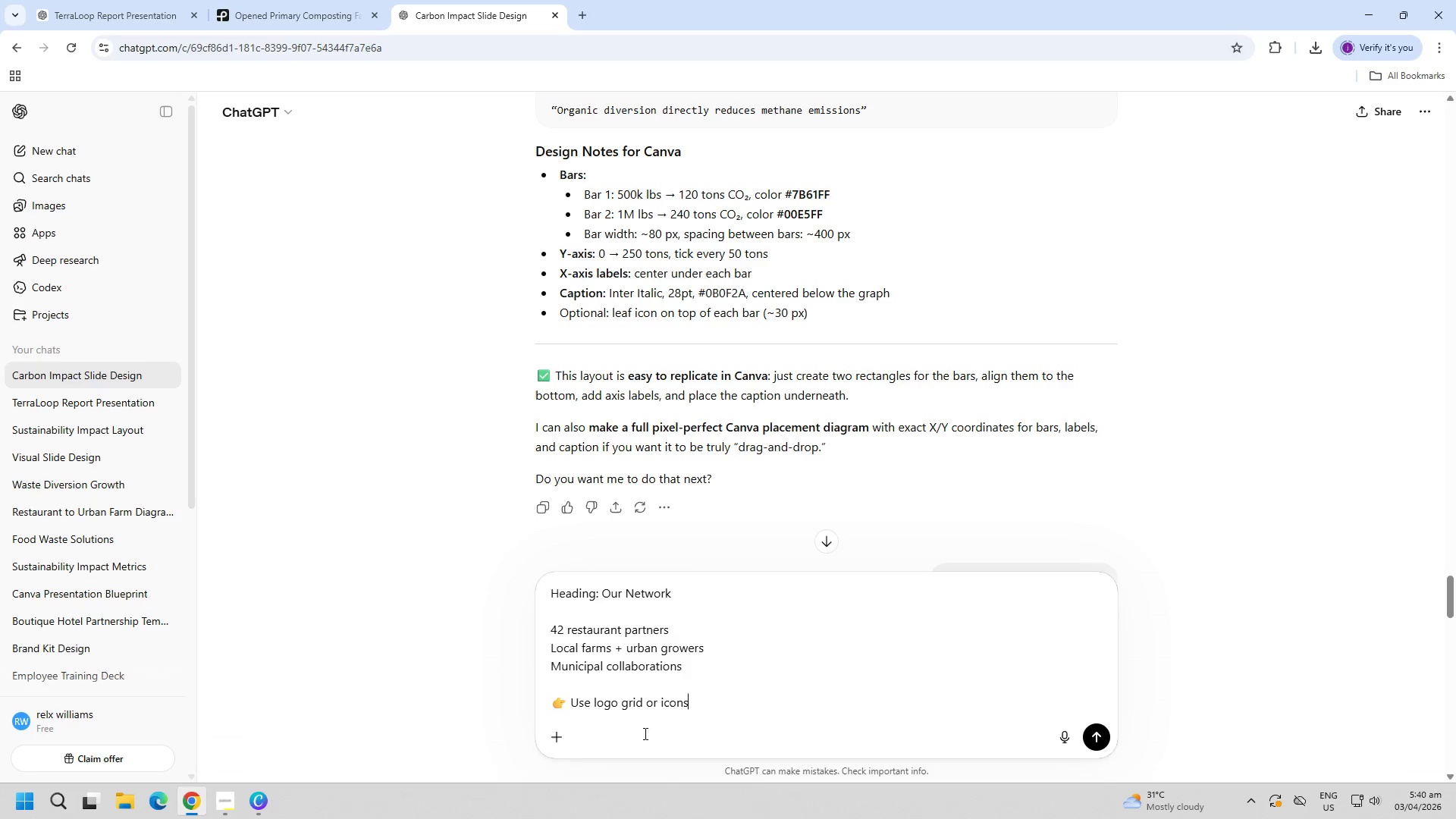 
key(Enter)
 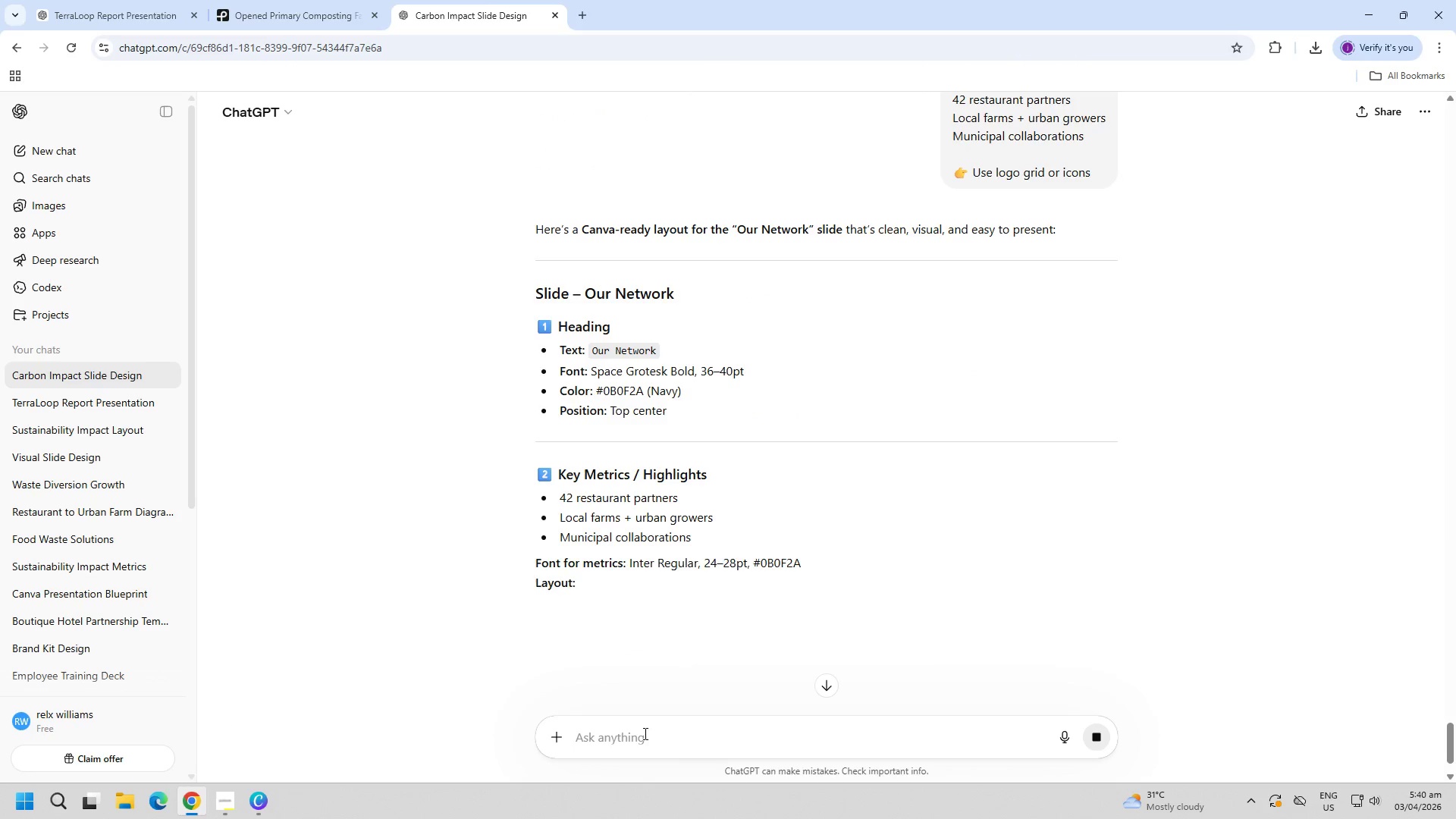 
scroll: coordinate [479, 586], scroll_direction: down, amount: 30.0
 